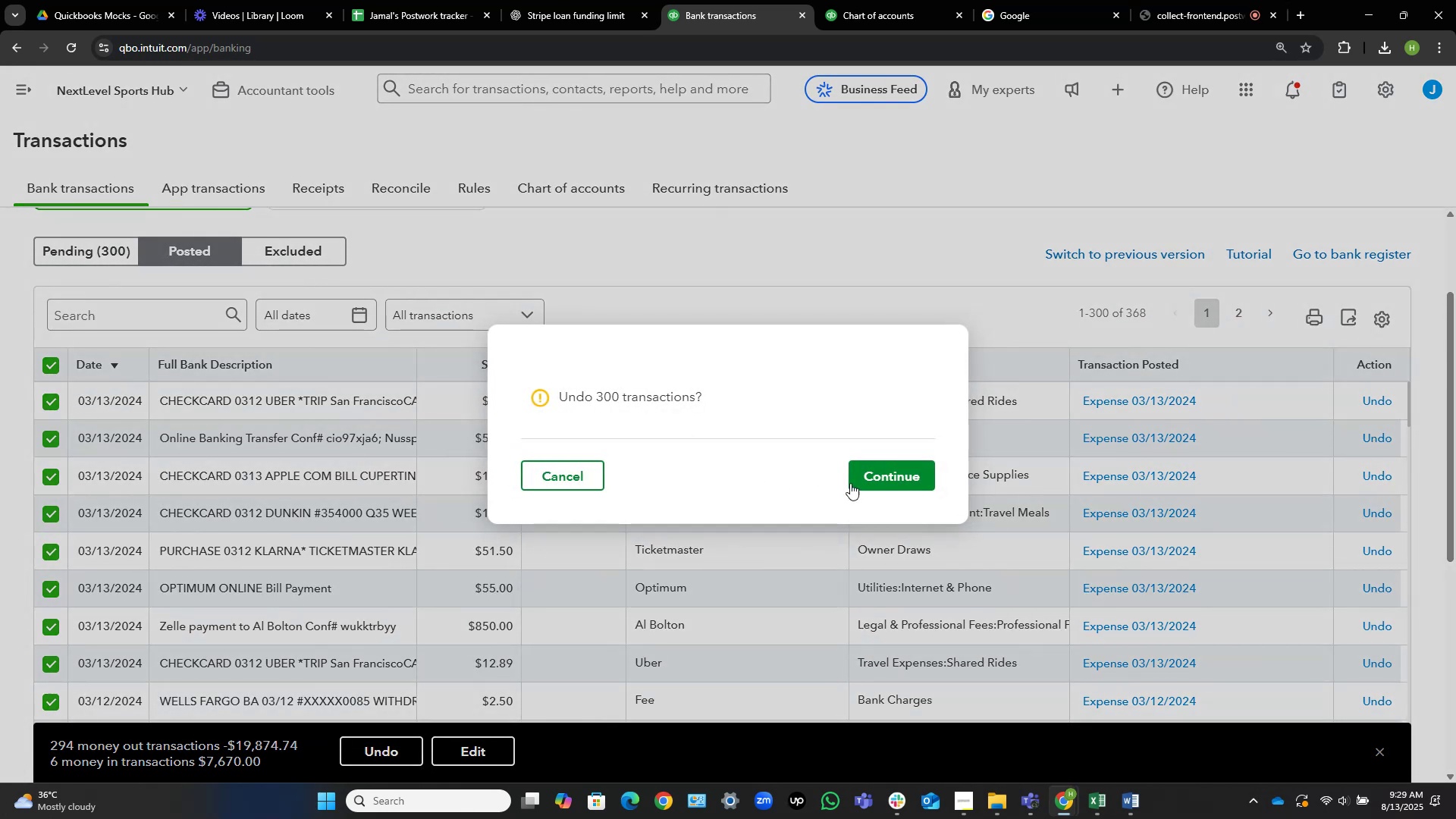 
left_click([873, 472])
 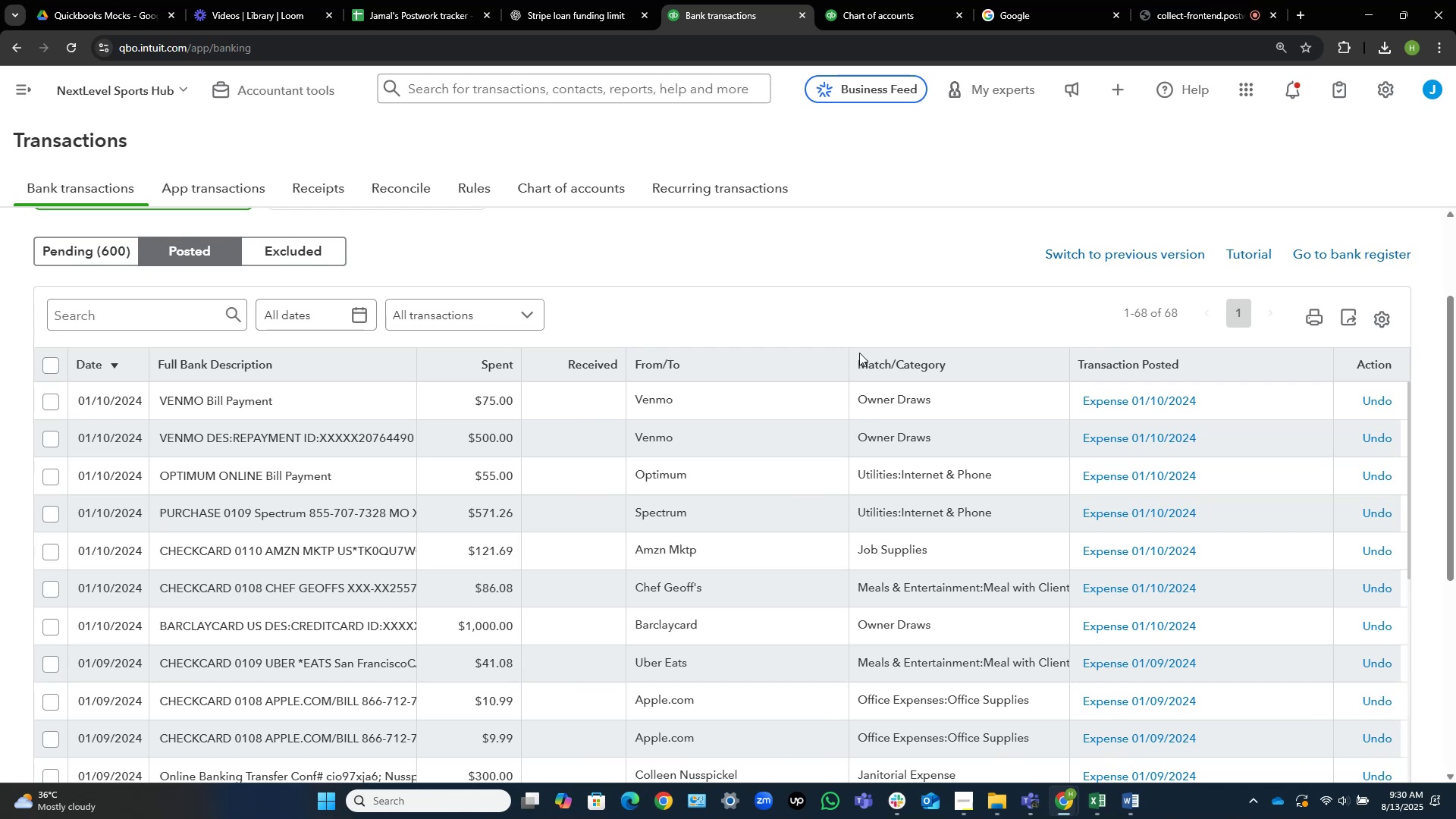 
wait(67.78)
 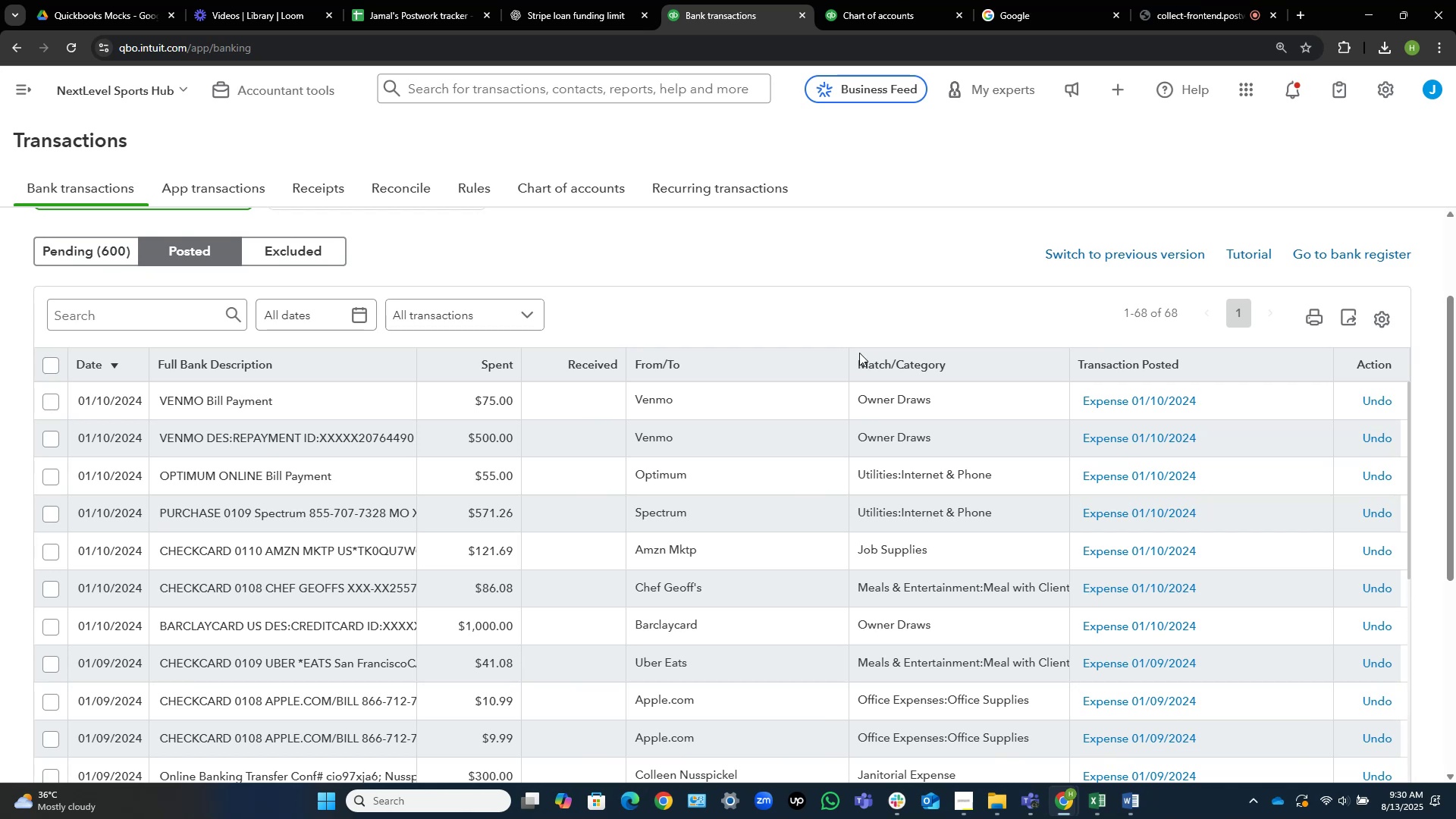 
left_click([47, 369])
 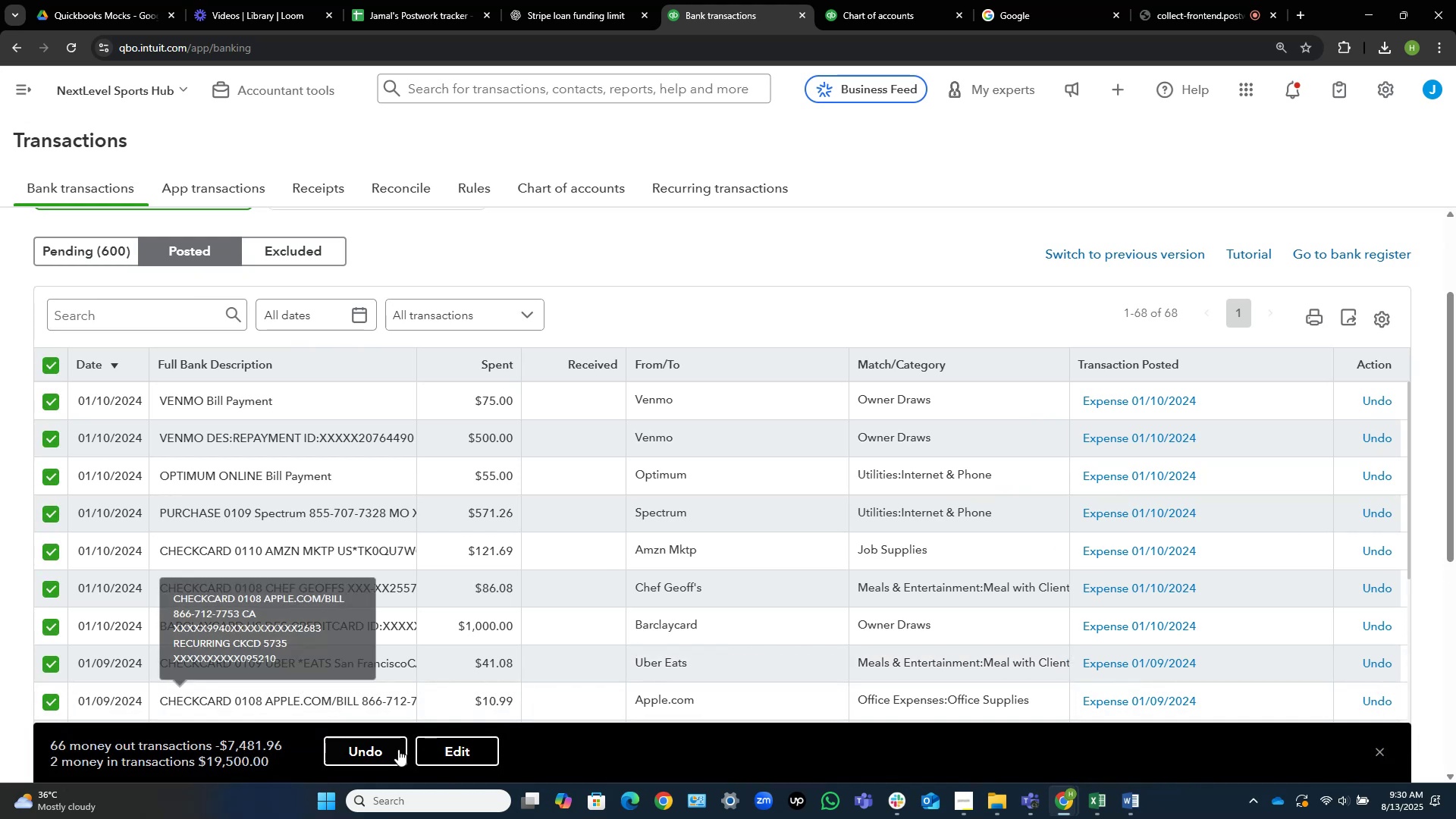 
left_click([379, 746])
 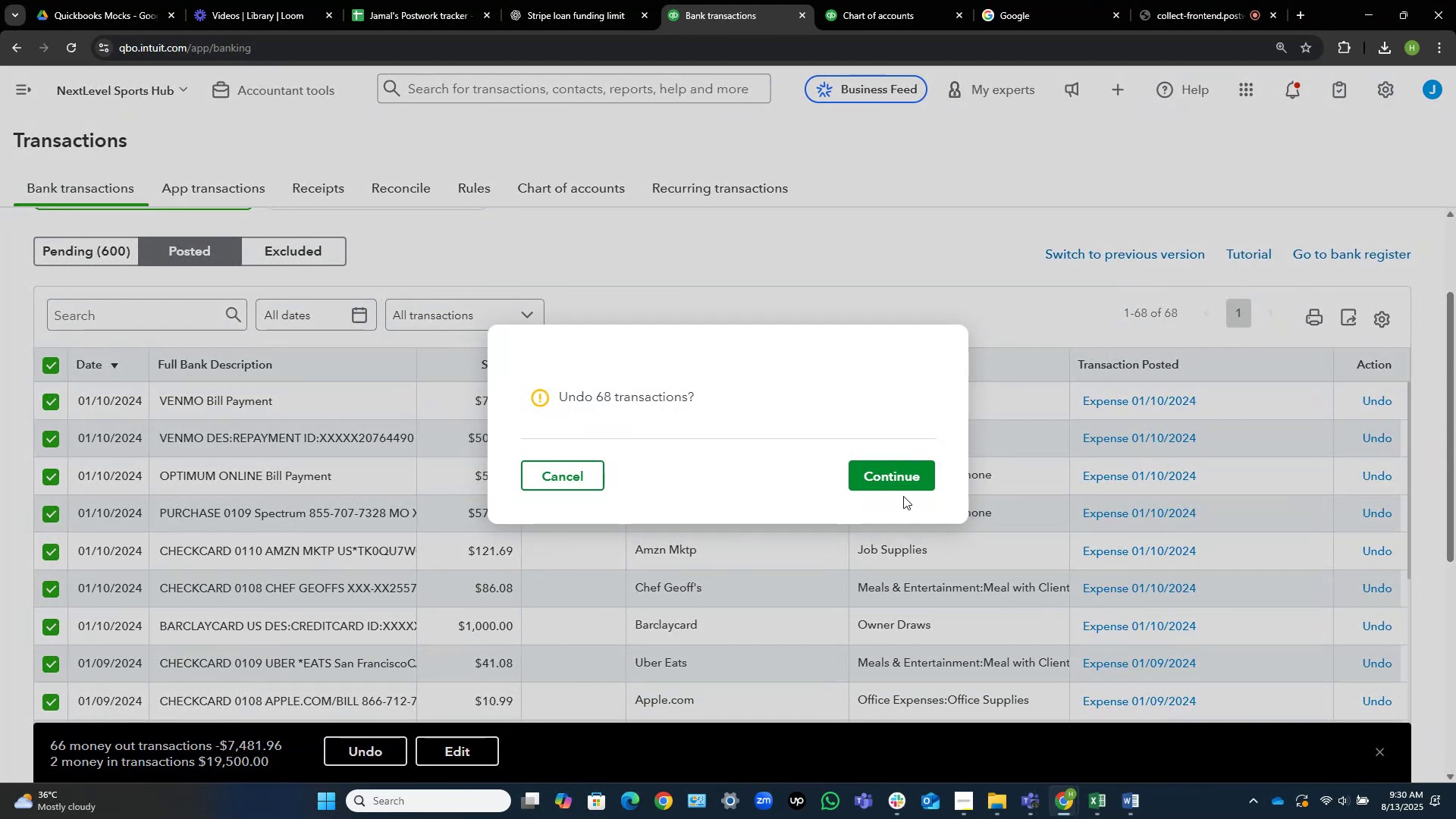 
left_click([912, 466])
 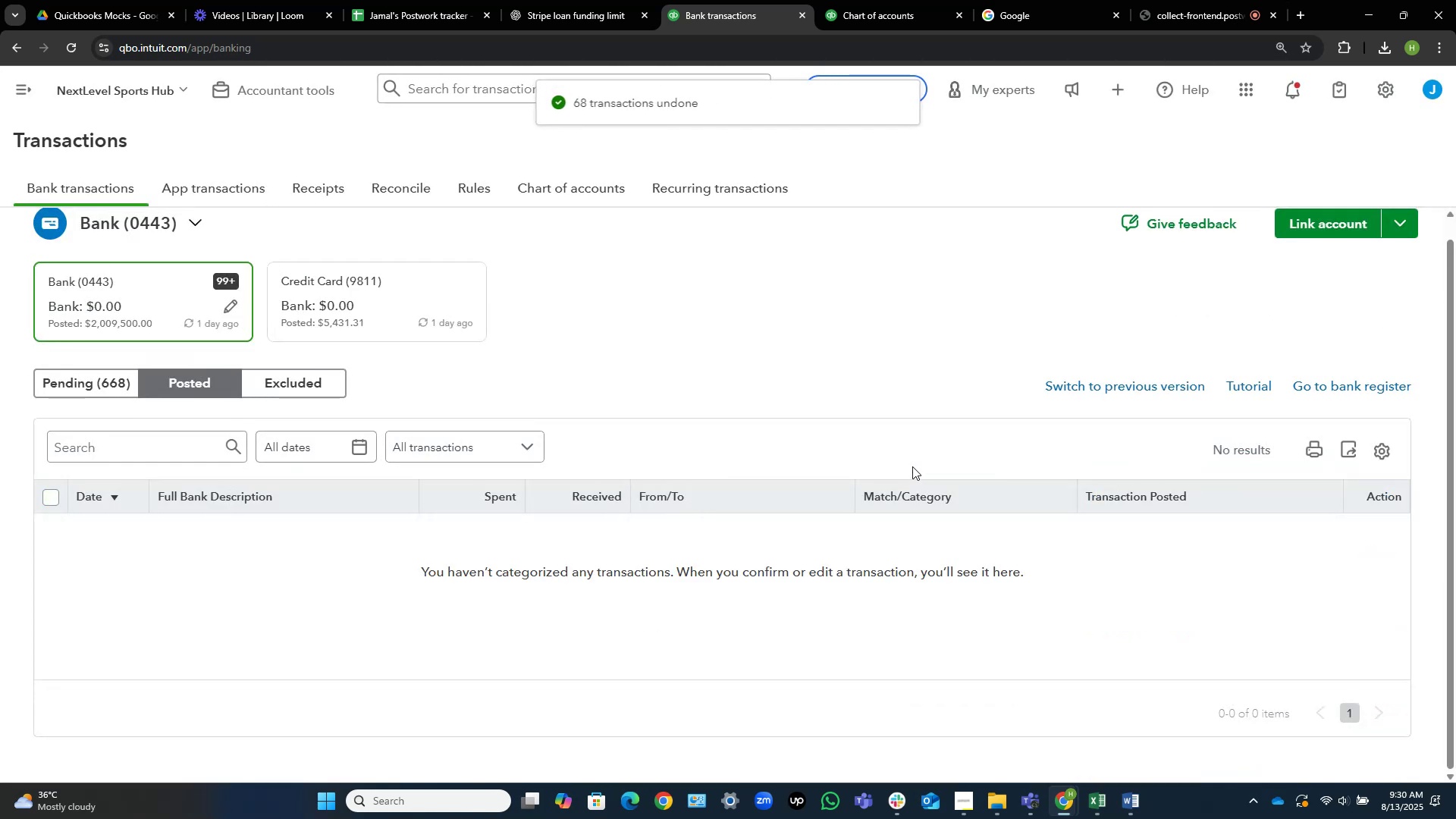 
wait(12.79)
 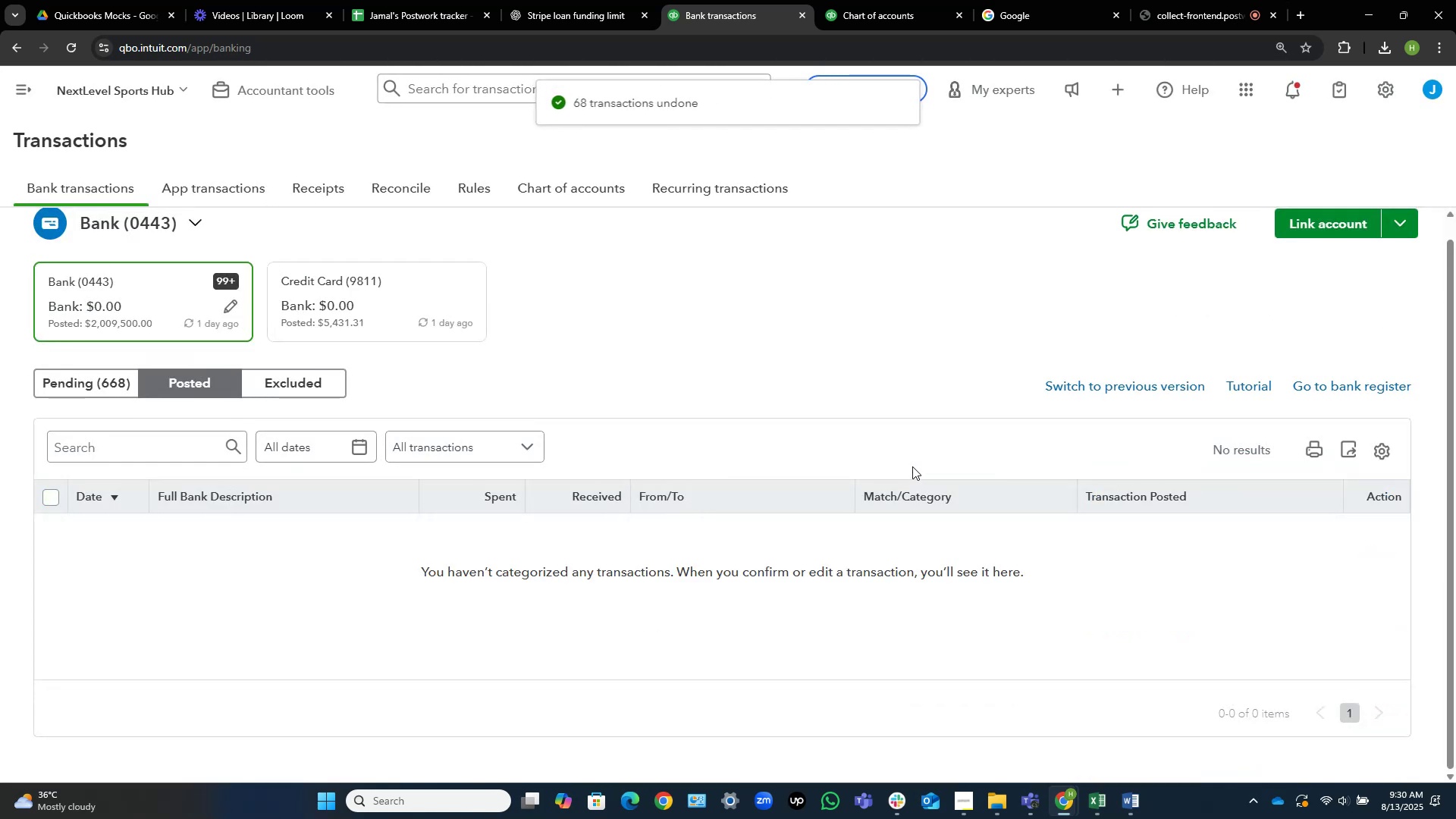 
left_click([121, 379])
 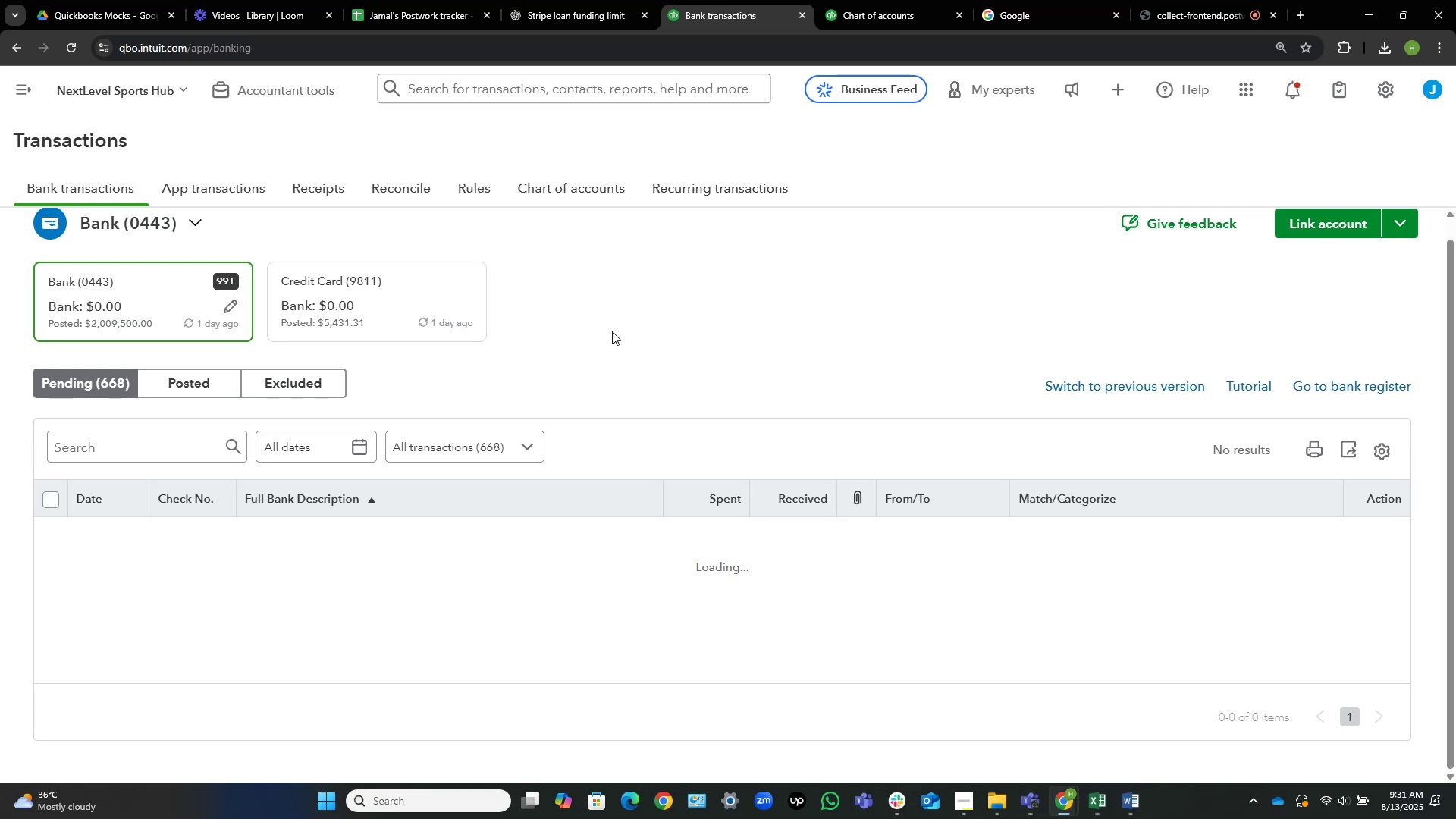 
wait(7.12)
 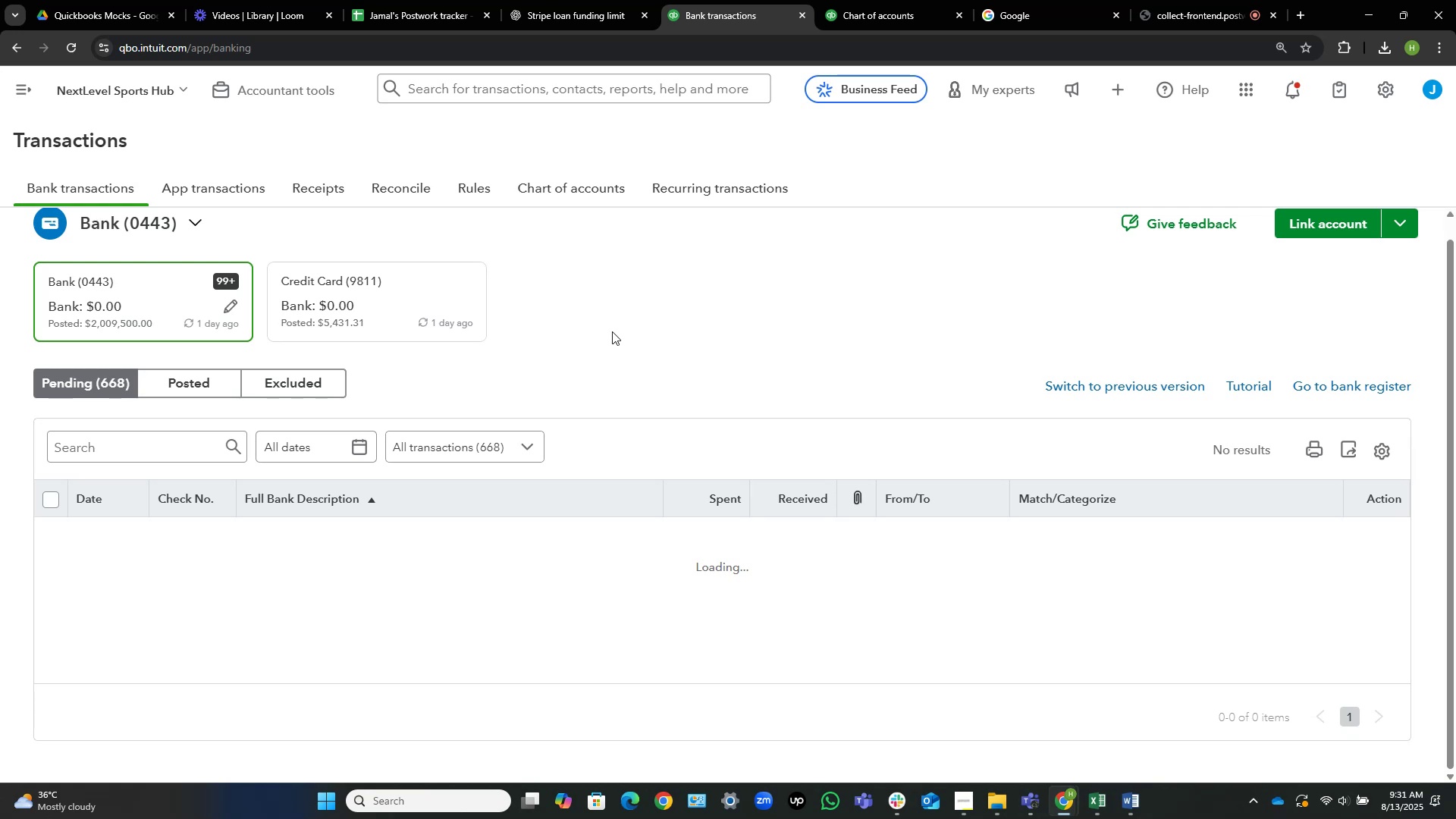 
scroll: coordinate [561, 400], scroll_direction: down, amount: 4.0
 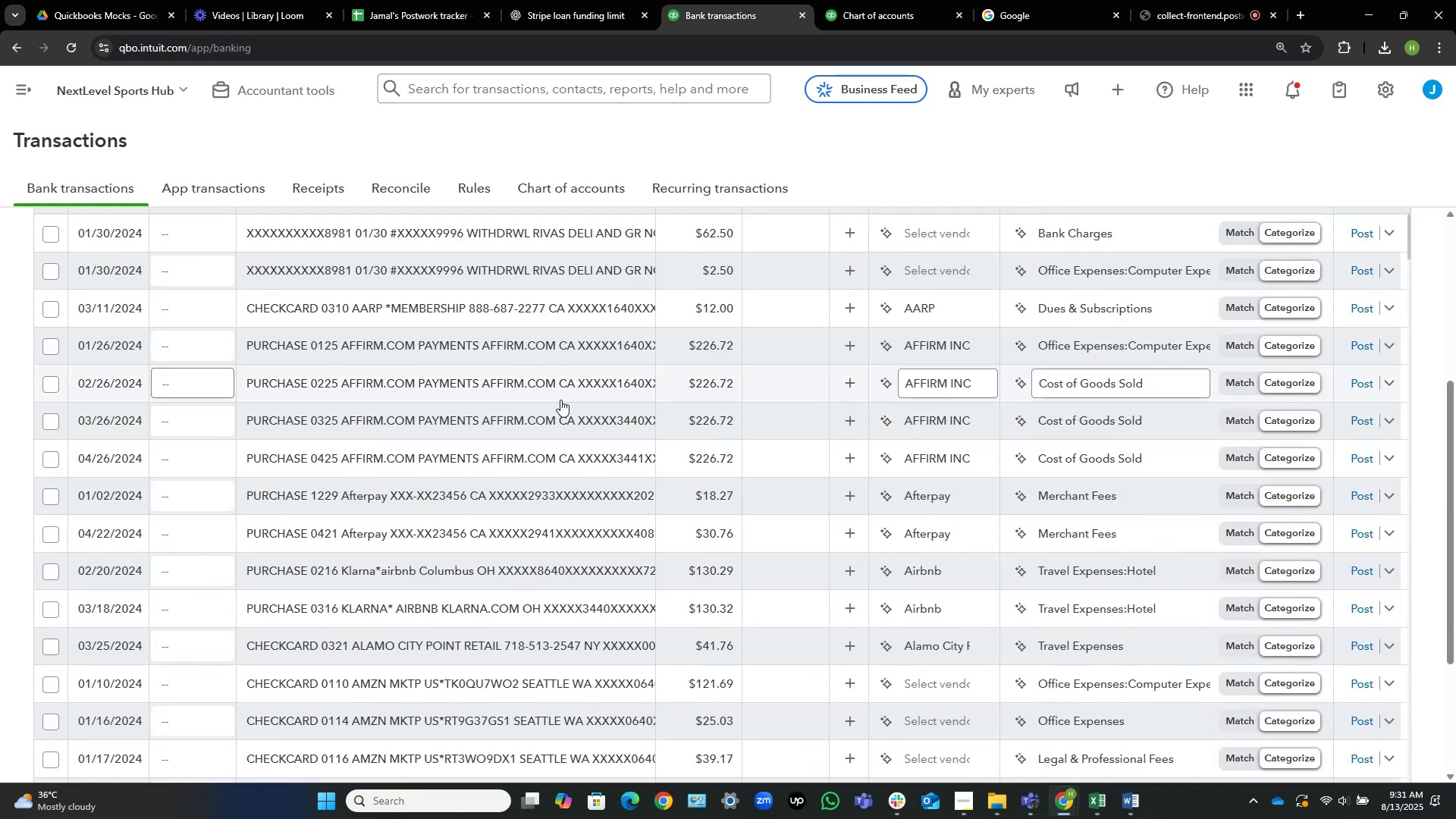 
scroll: coordinate [560, 400], scroll_direction: up, amount: 6.0
 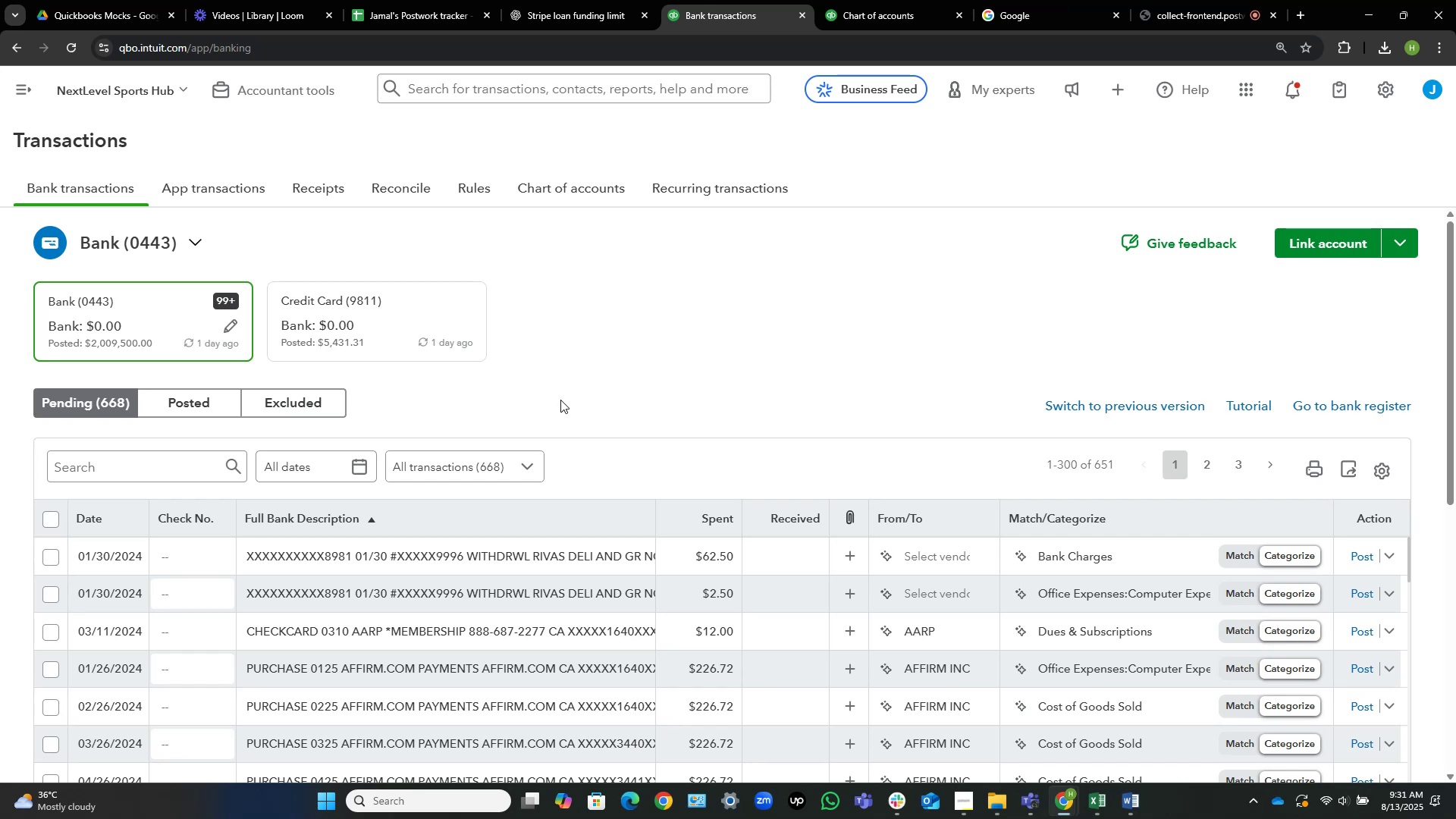 
wait(29.48)
 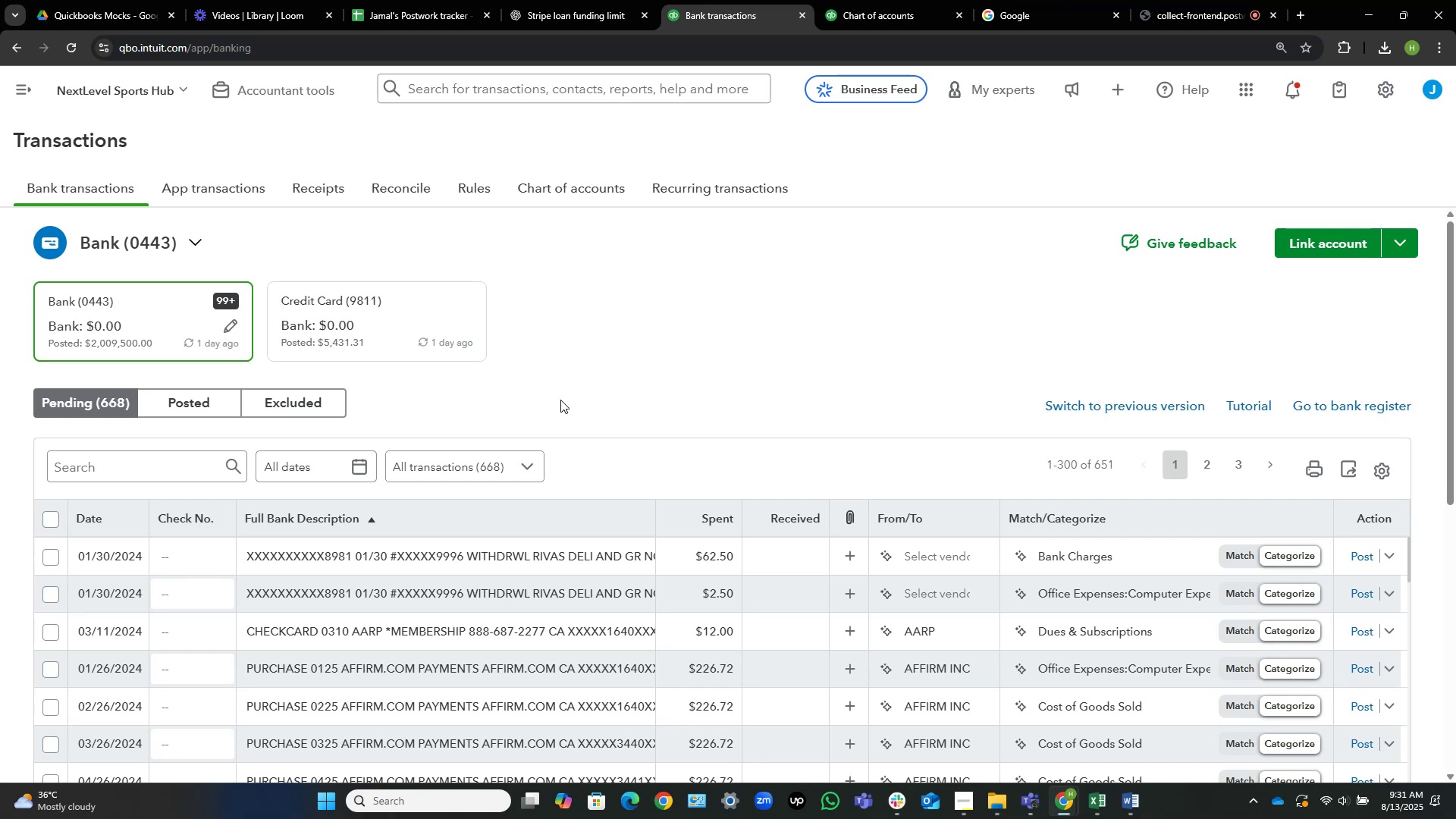 
scroll: coordinate [864, 388], scroll_direction: down, amount: 2.0
 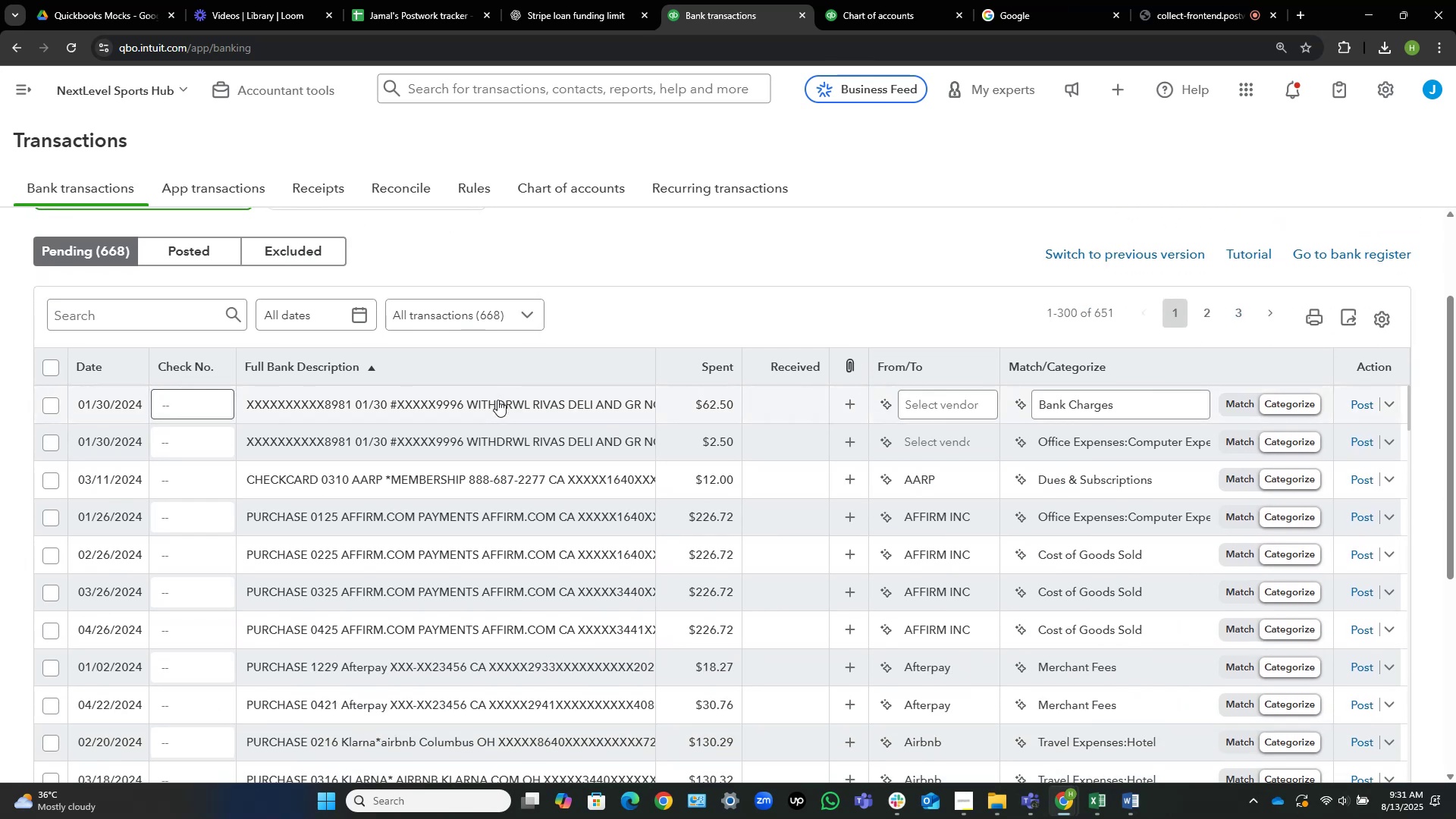 
scroll: coordinate [275, 374], scroll_direction: up, amount: 1.0
 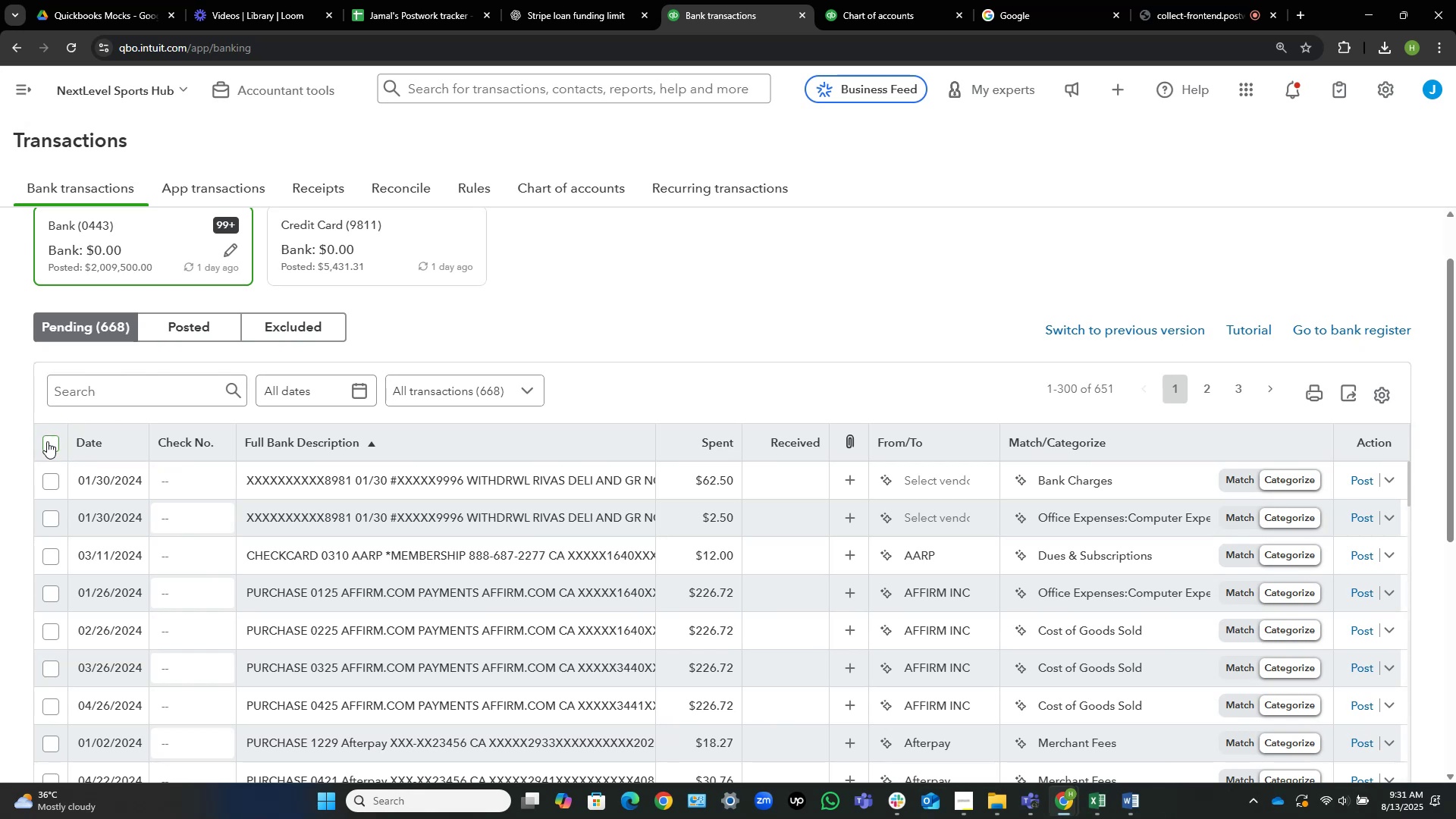 
wait(5.18)
 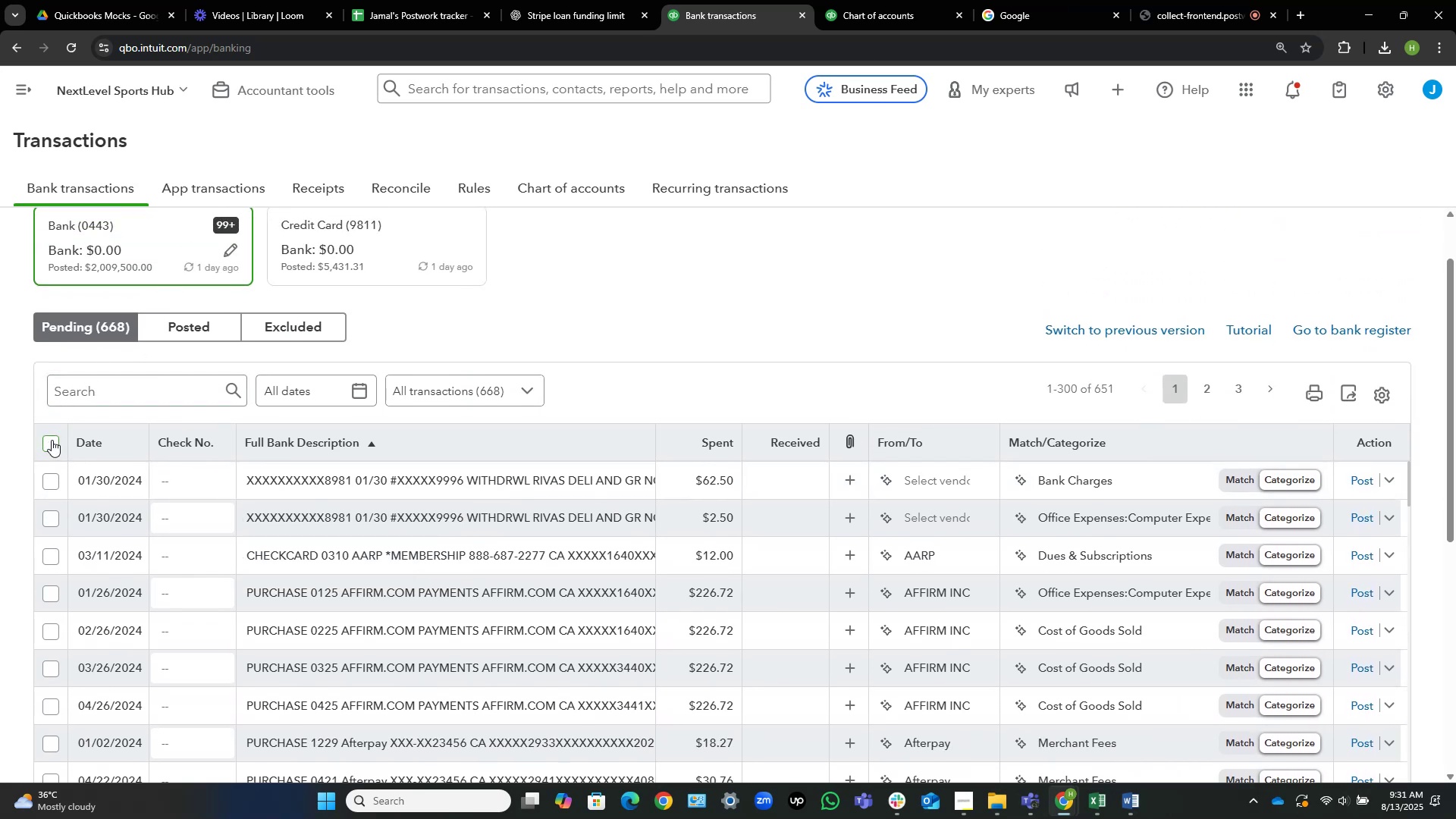 
left_click([47, 441])
 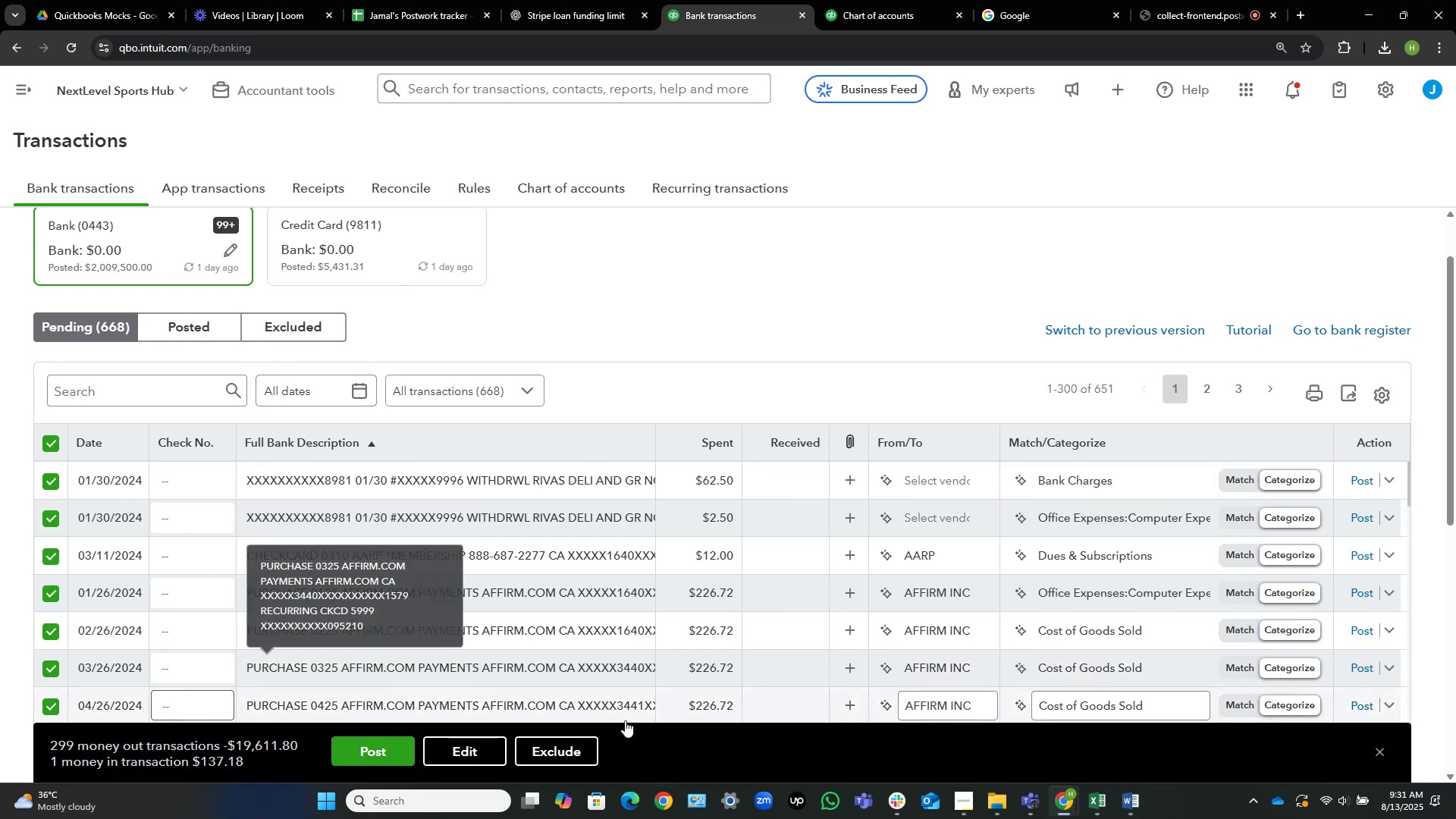 
left_click([573, 745])
 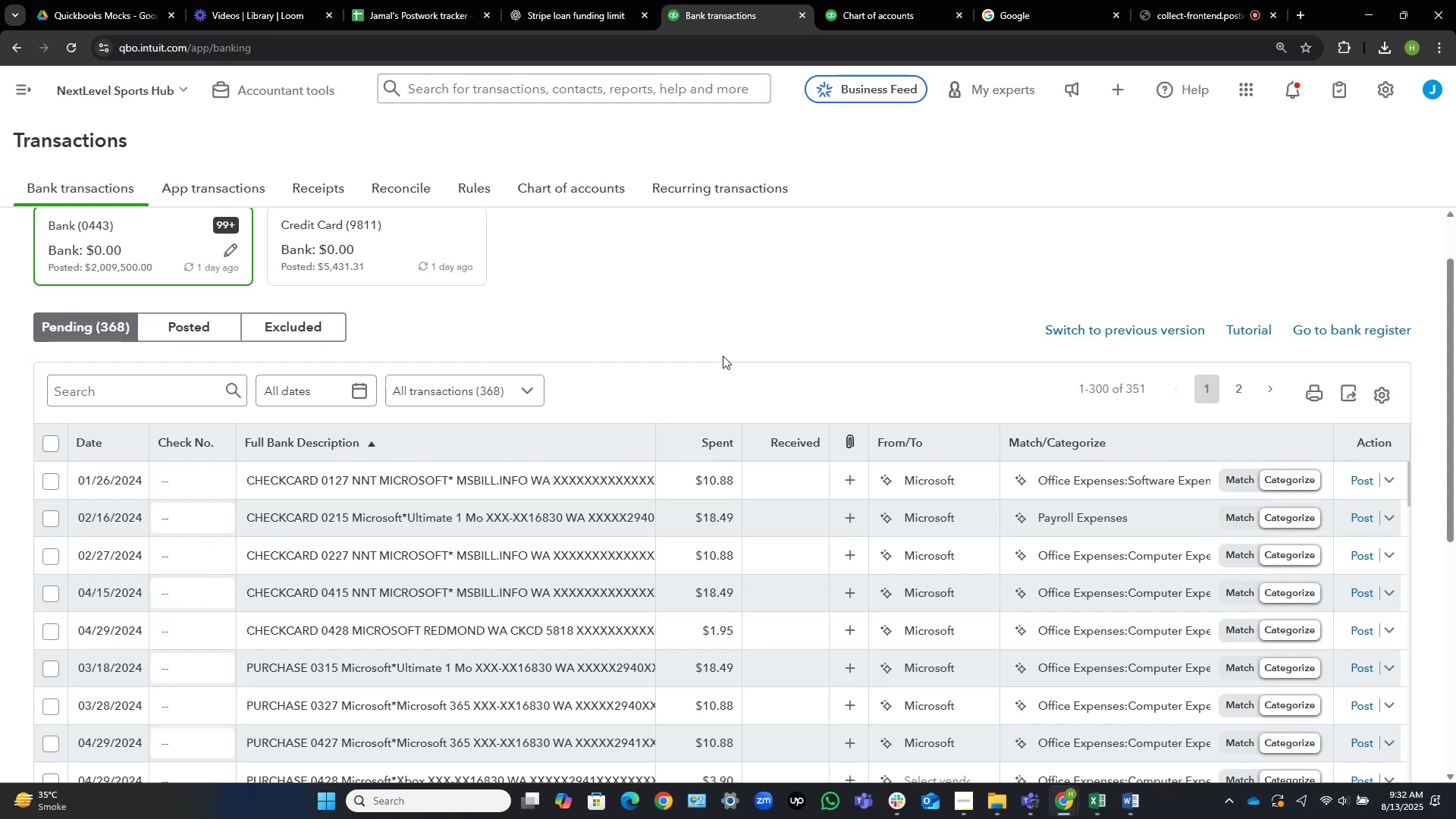 
wait(68.28)
 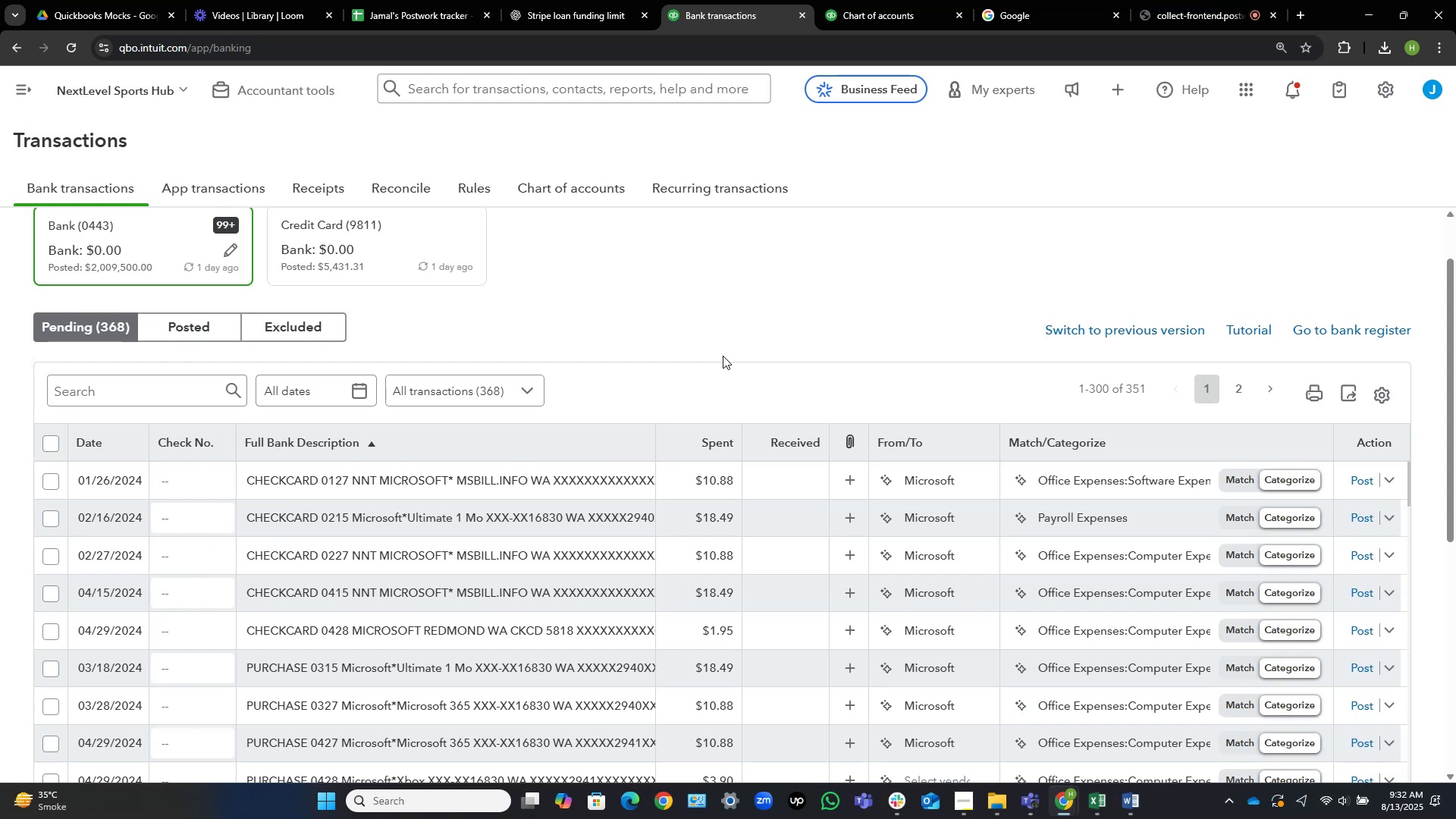 
left_click([174, 331])
 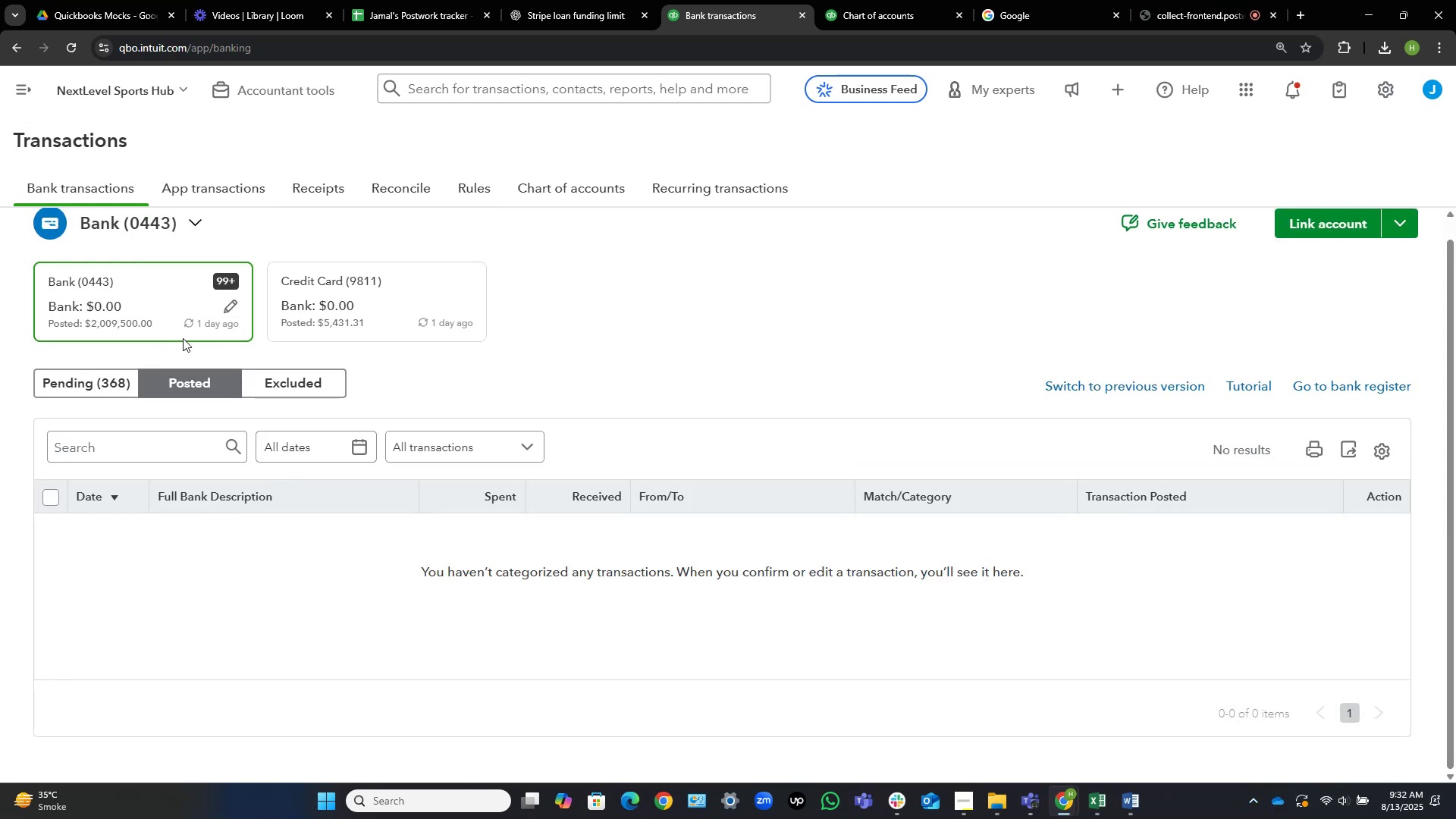 
left_click([105, 377])
 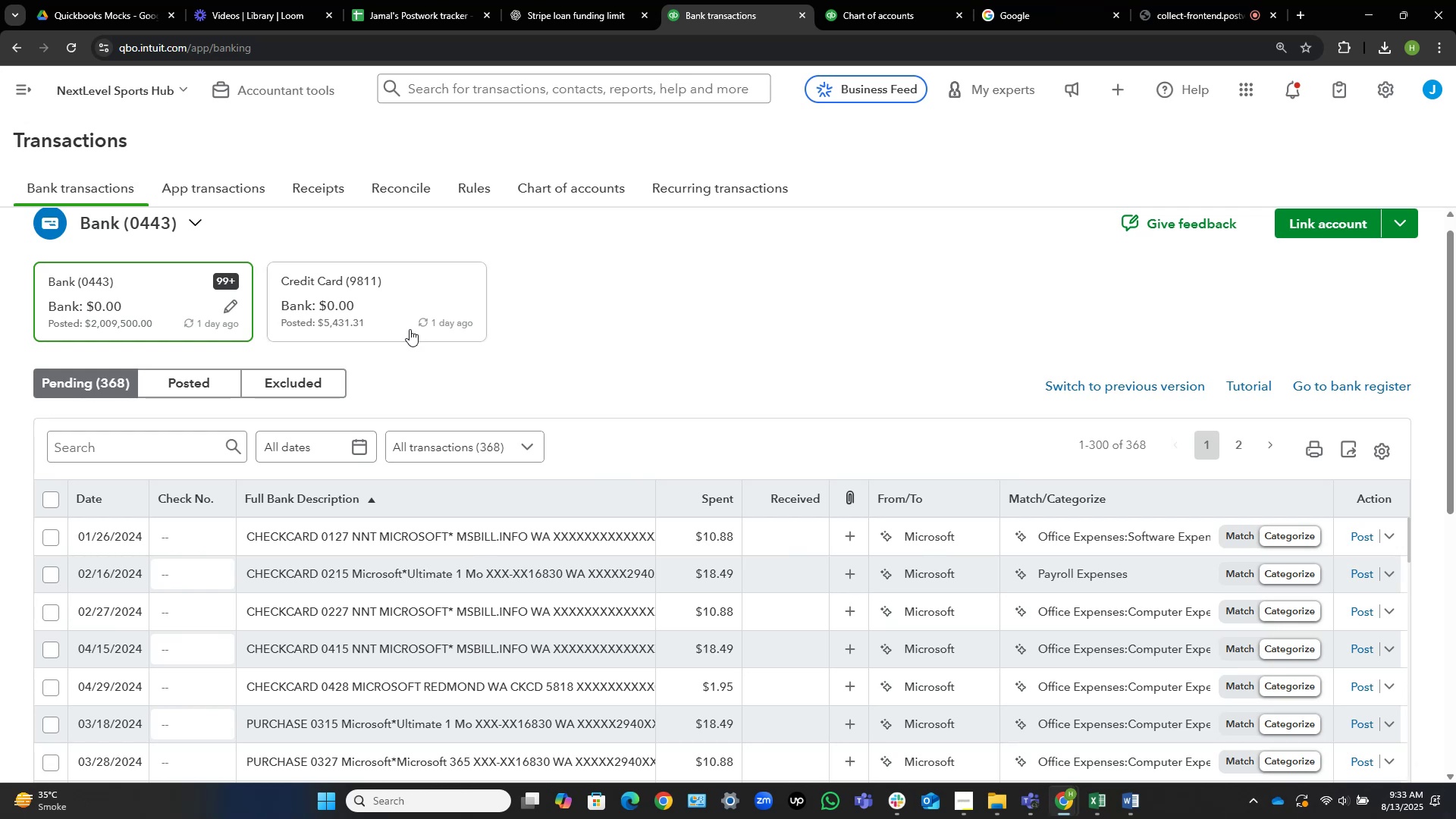 
wait(43.68)
 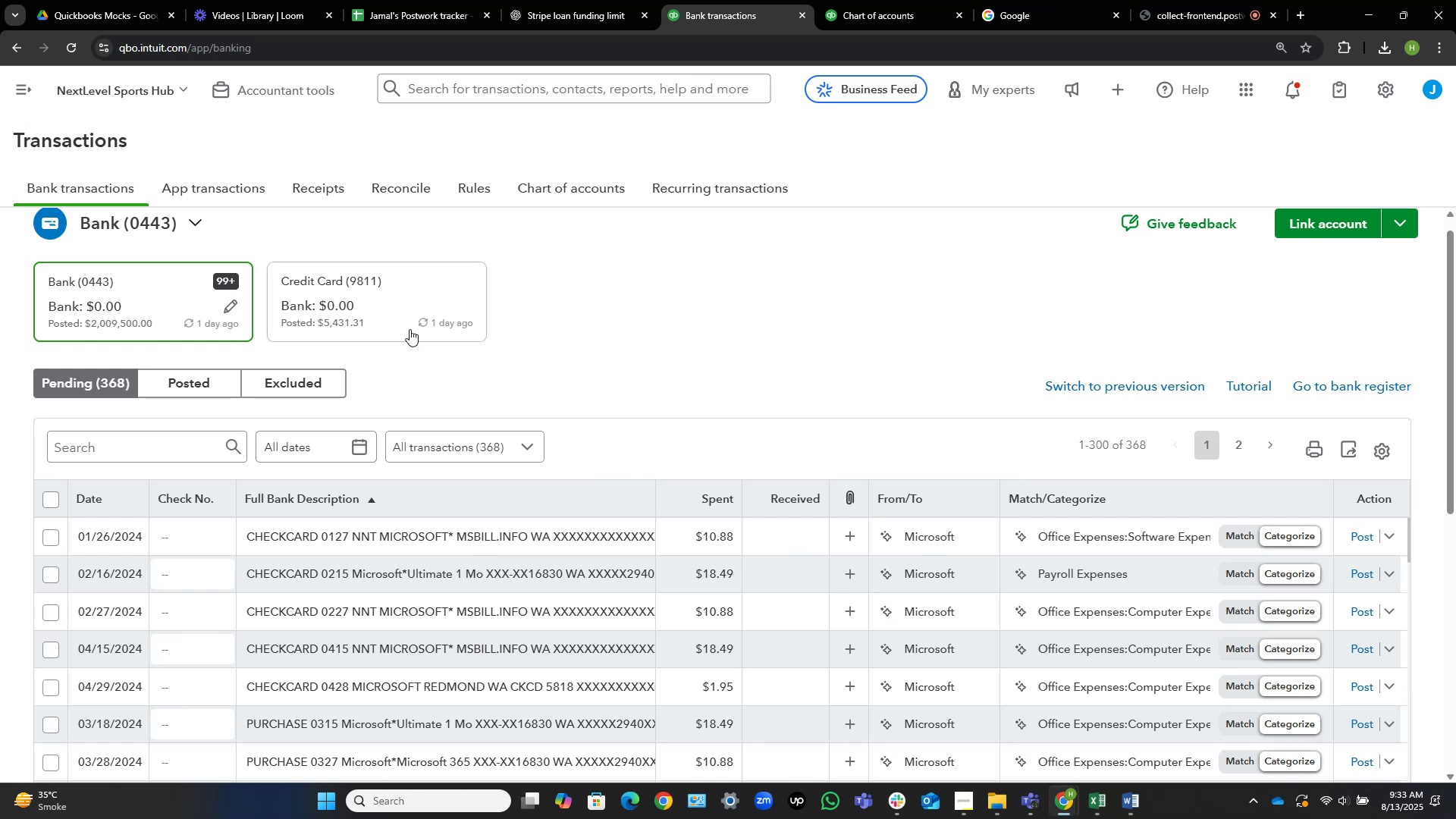 
scroll: coordinate [679, 340], scroll_direction: down, amount: 3.0
 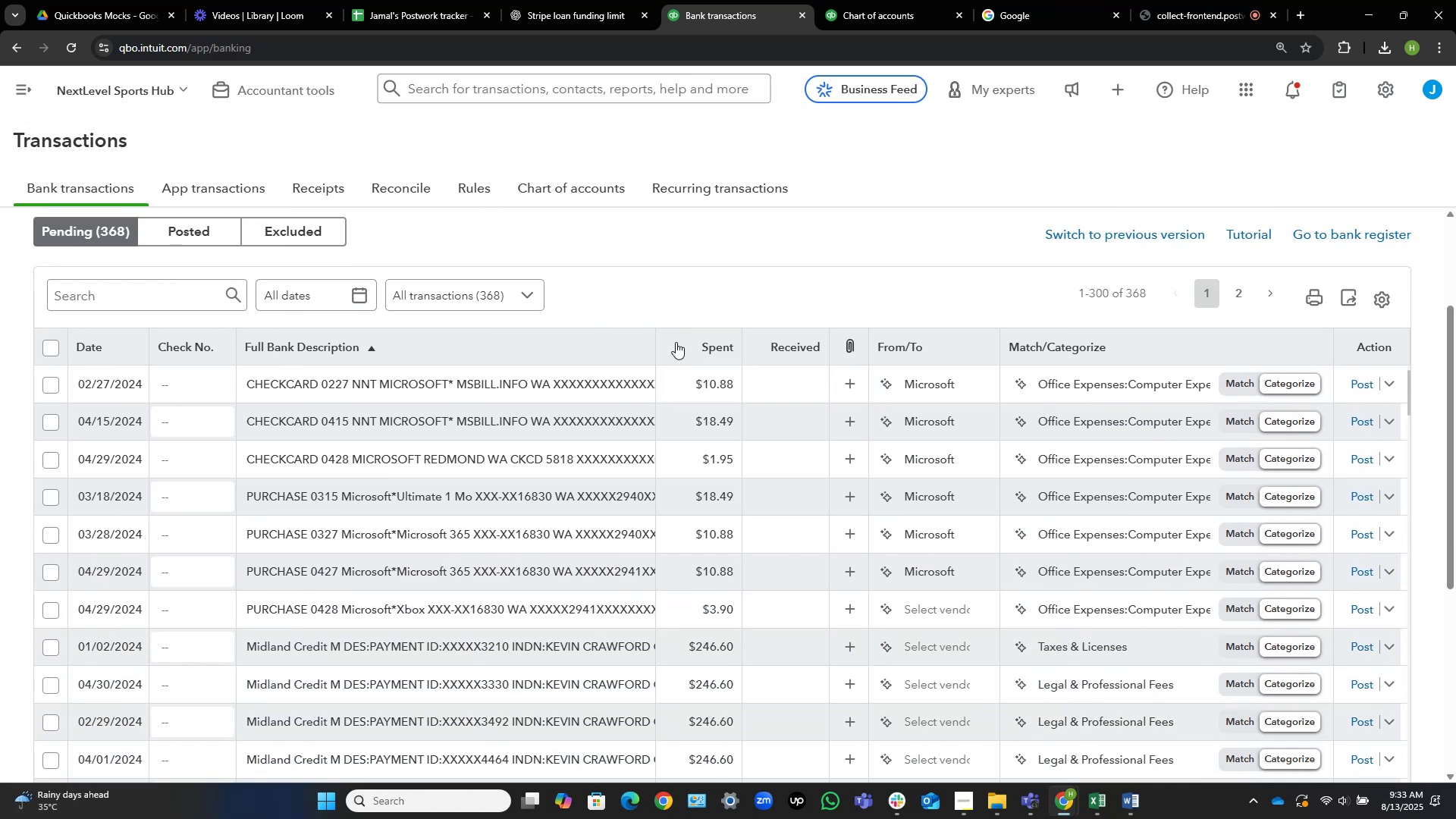 
wait(6.84)
 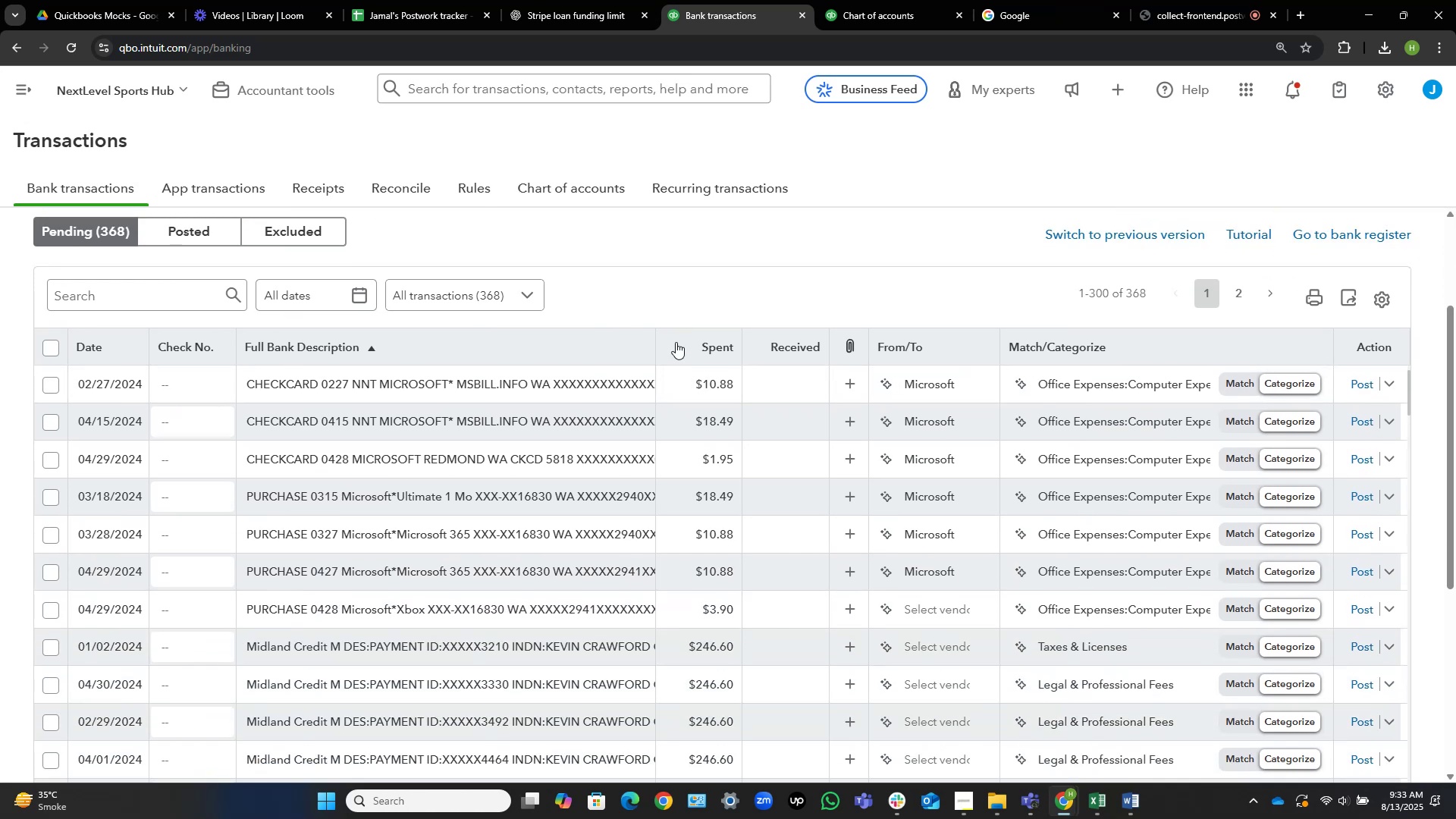 
scroll: coordinate [572, 352], scroll_direction: down, amount: 7.0
 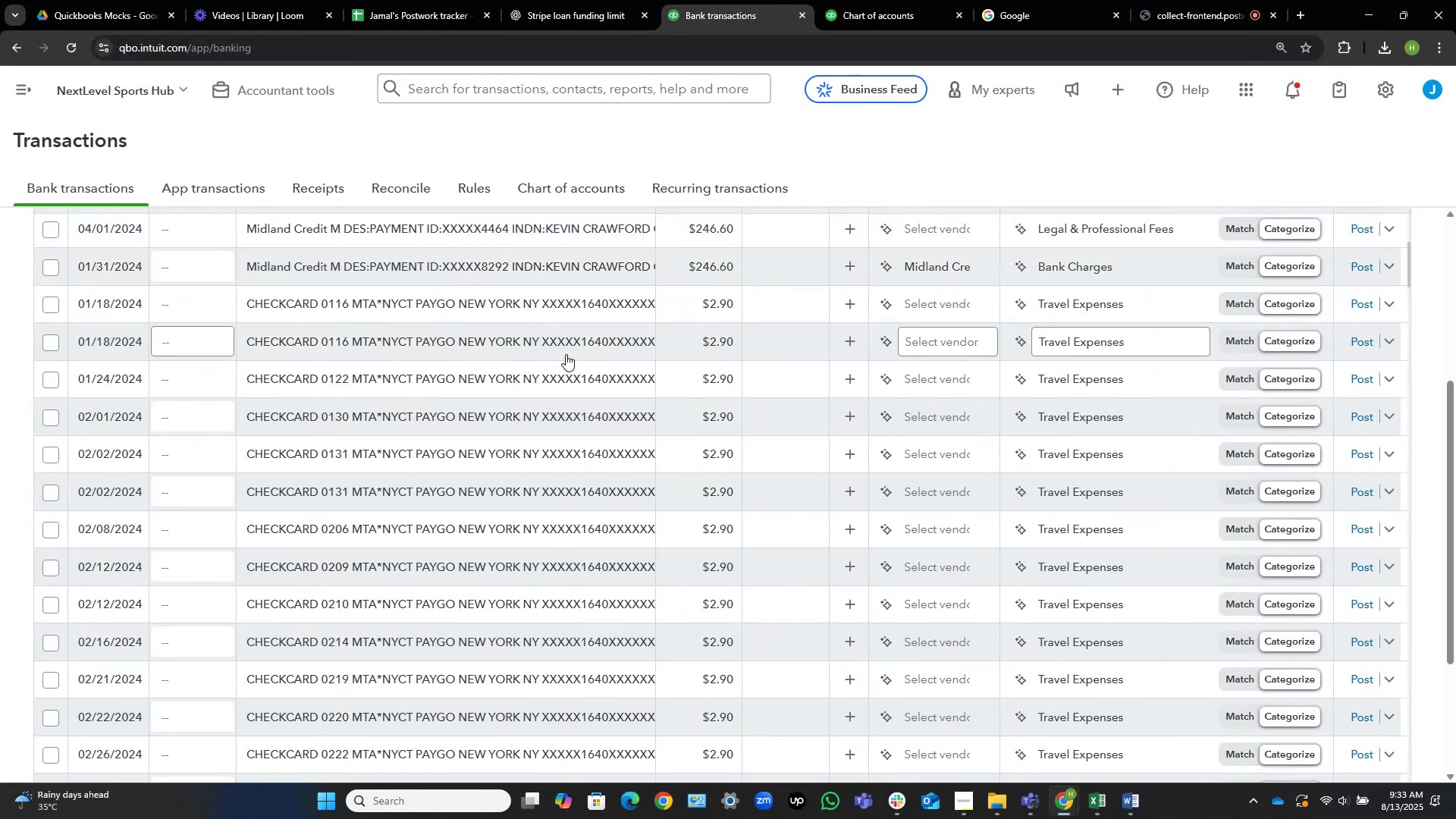 
scroll: coordinate [566, 354], scroll_direction: up, amount: 9.0
 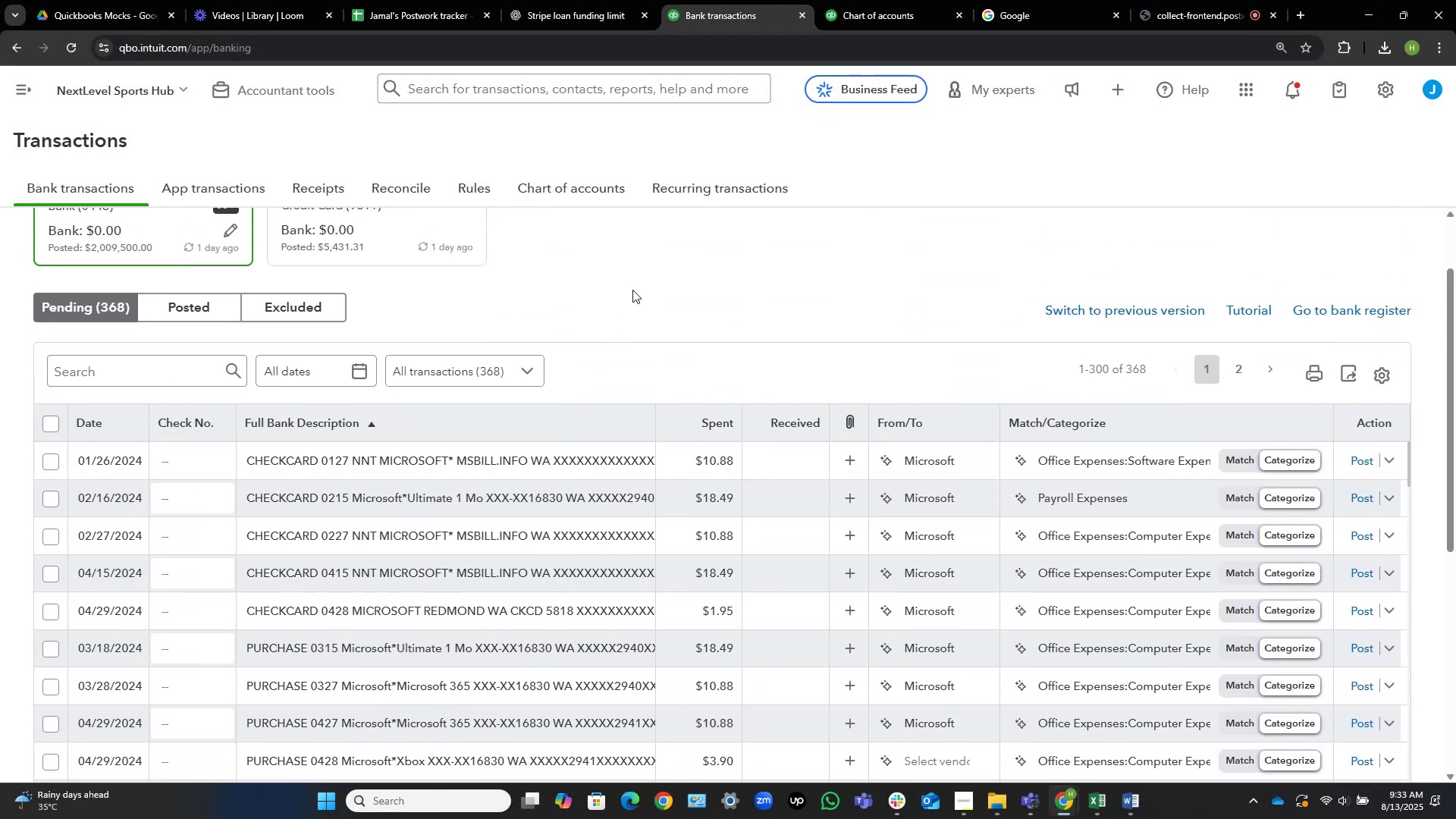 
wait(10.5)
 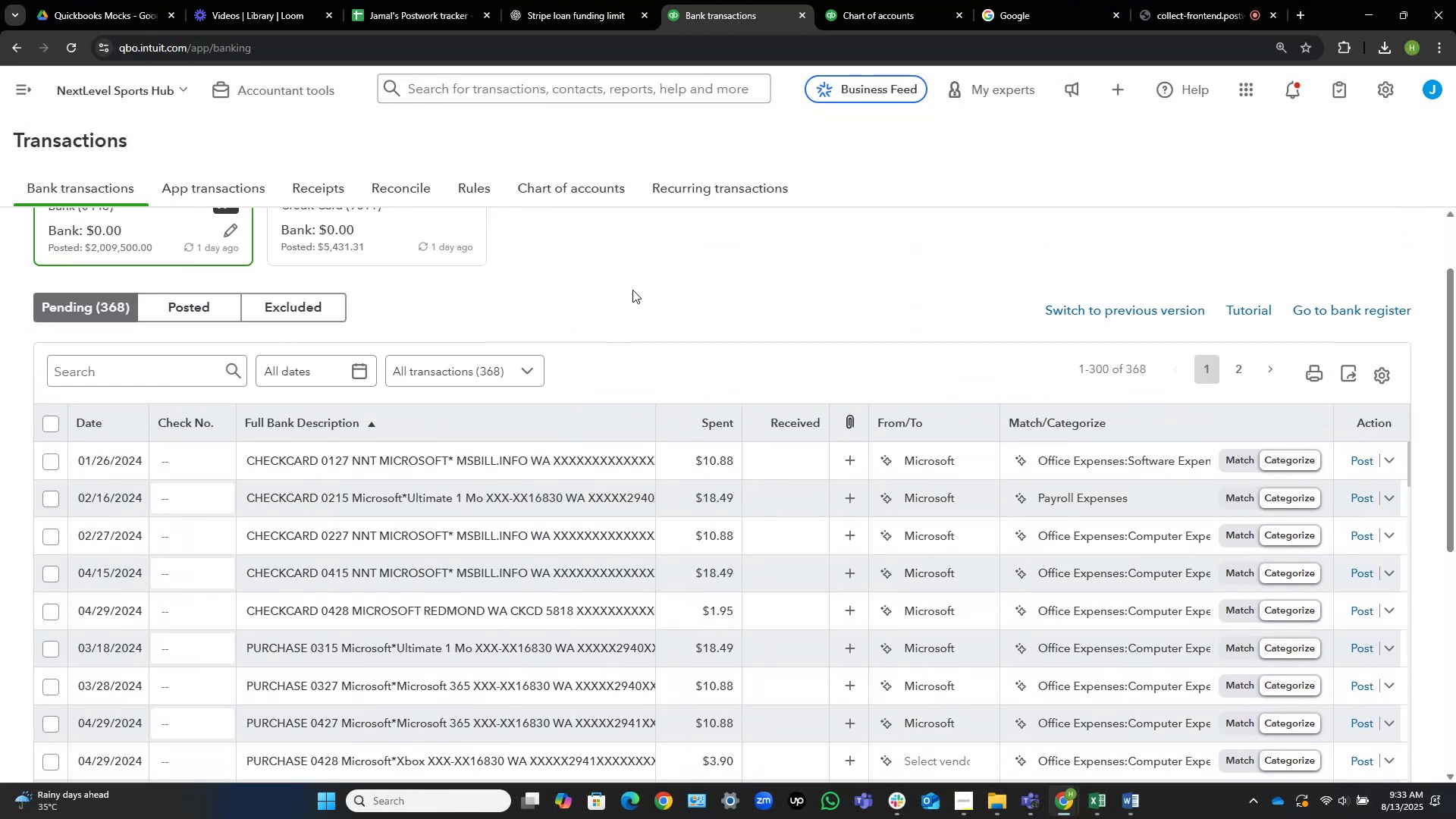 
scroll: coordinate [653, 291], scroll_direction: down, amount: 1.0
 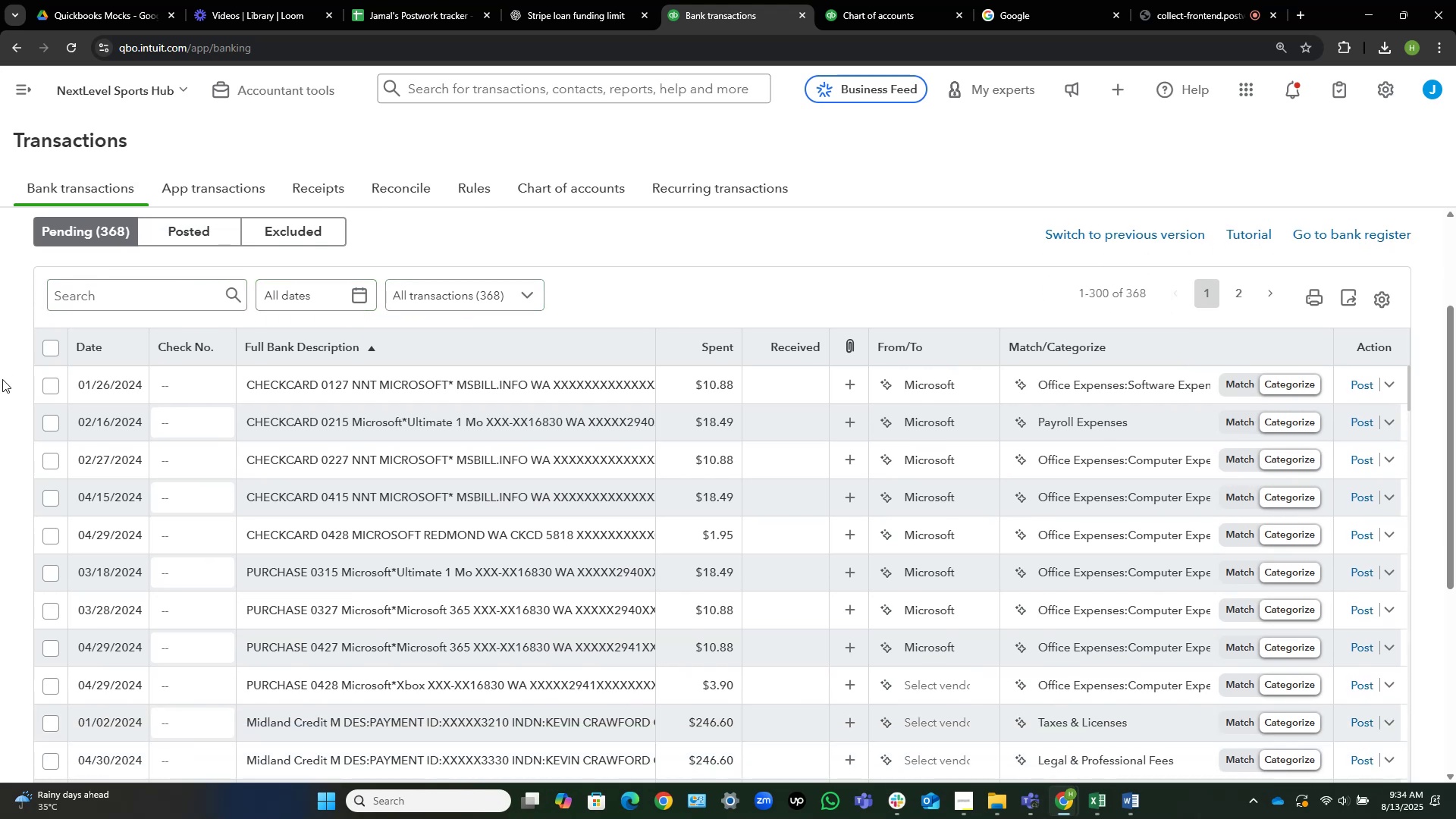 
left_click([50, 350])
 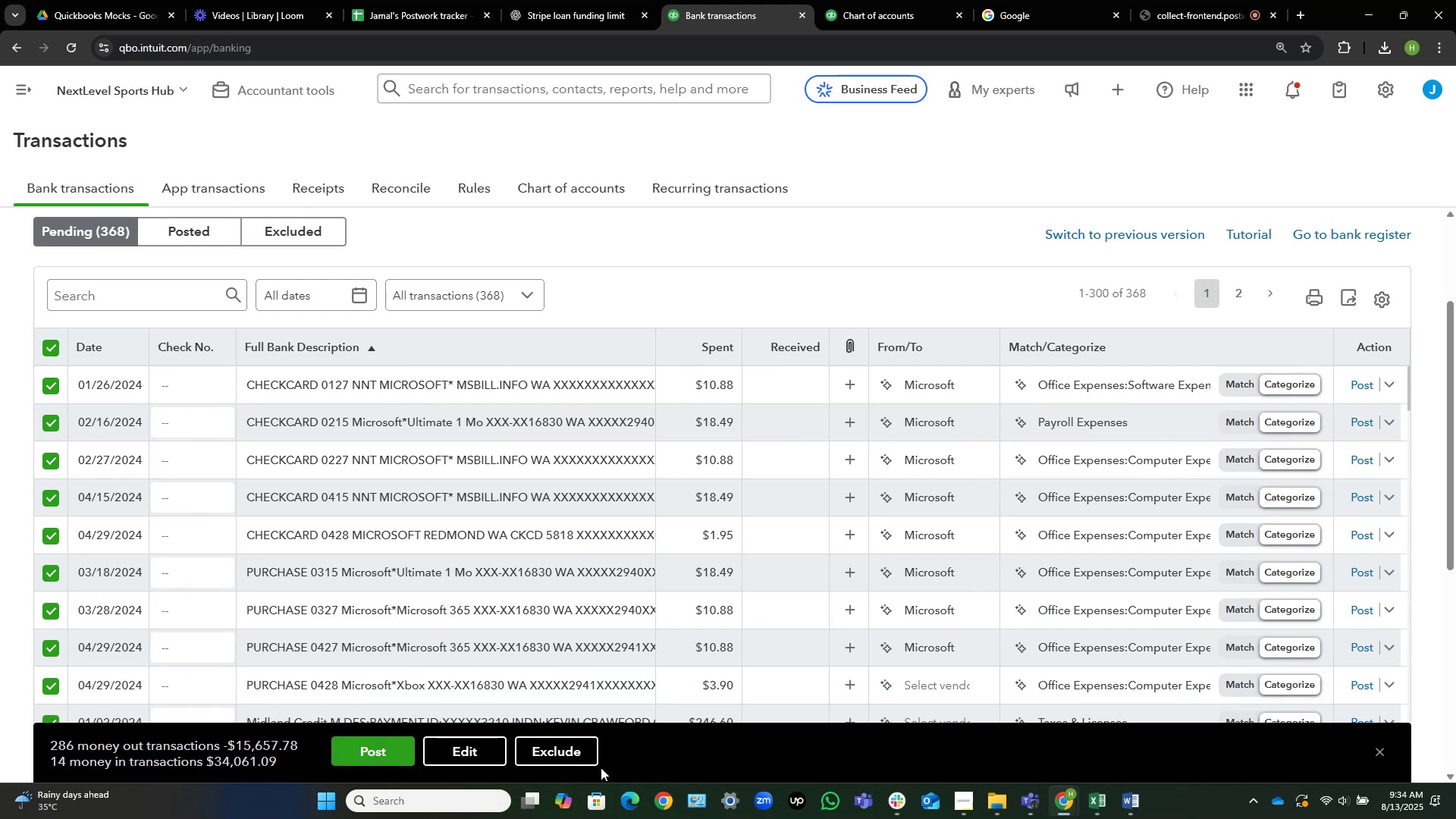 
wait(7.42)
 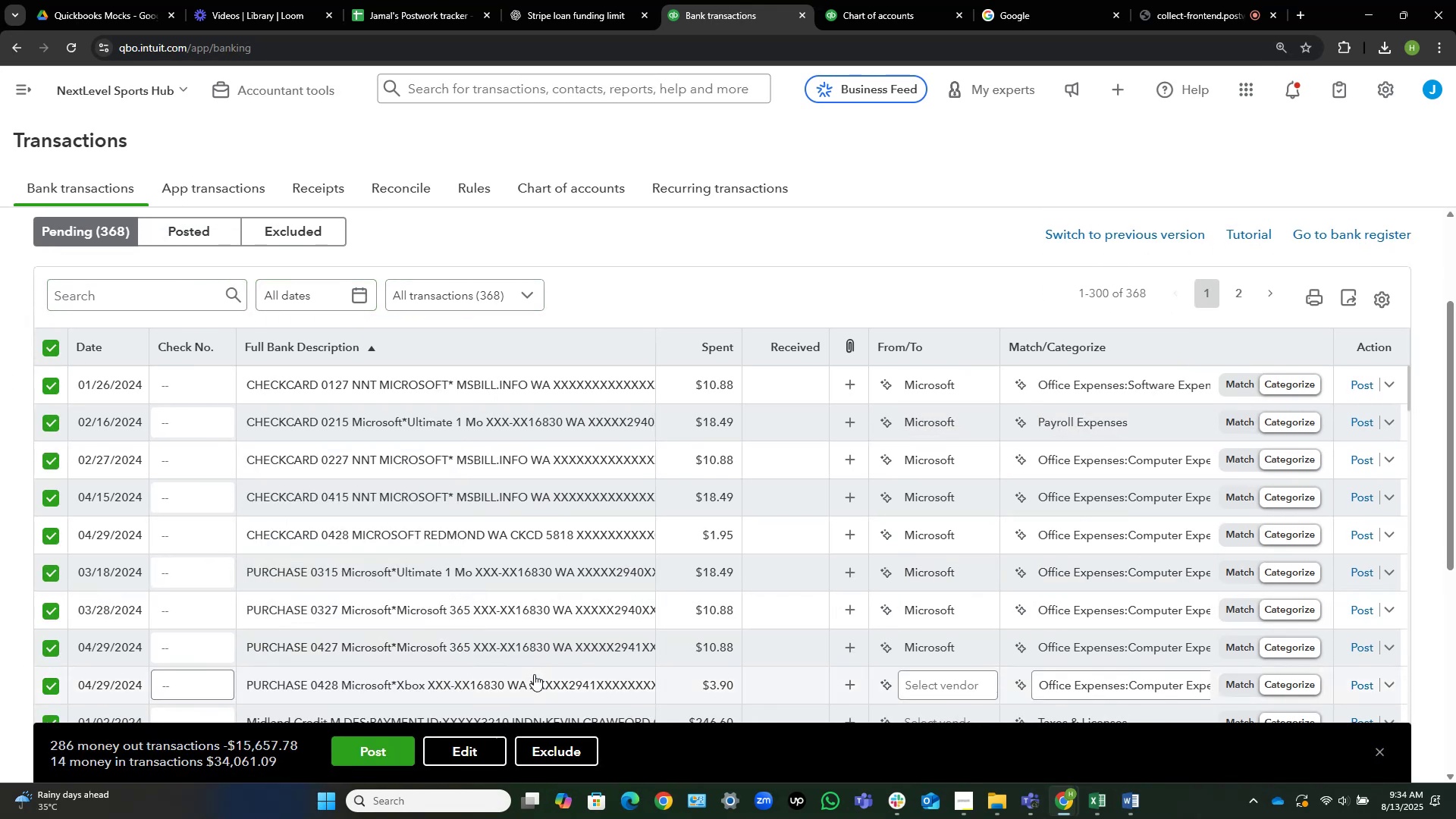 
left_click([573, 746])
 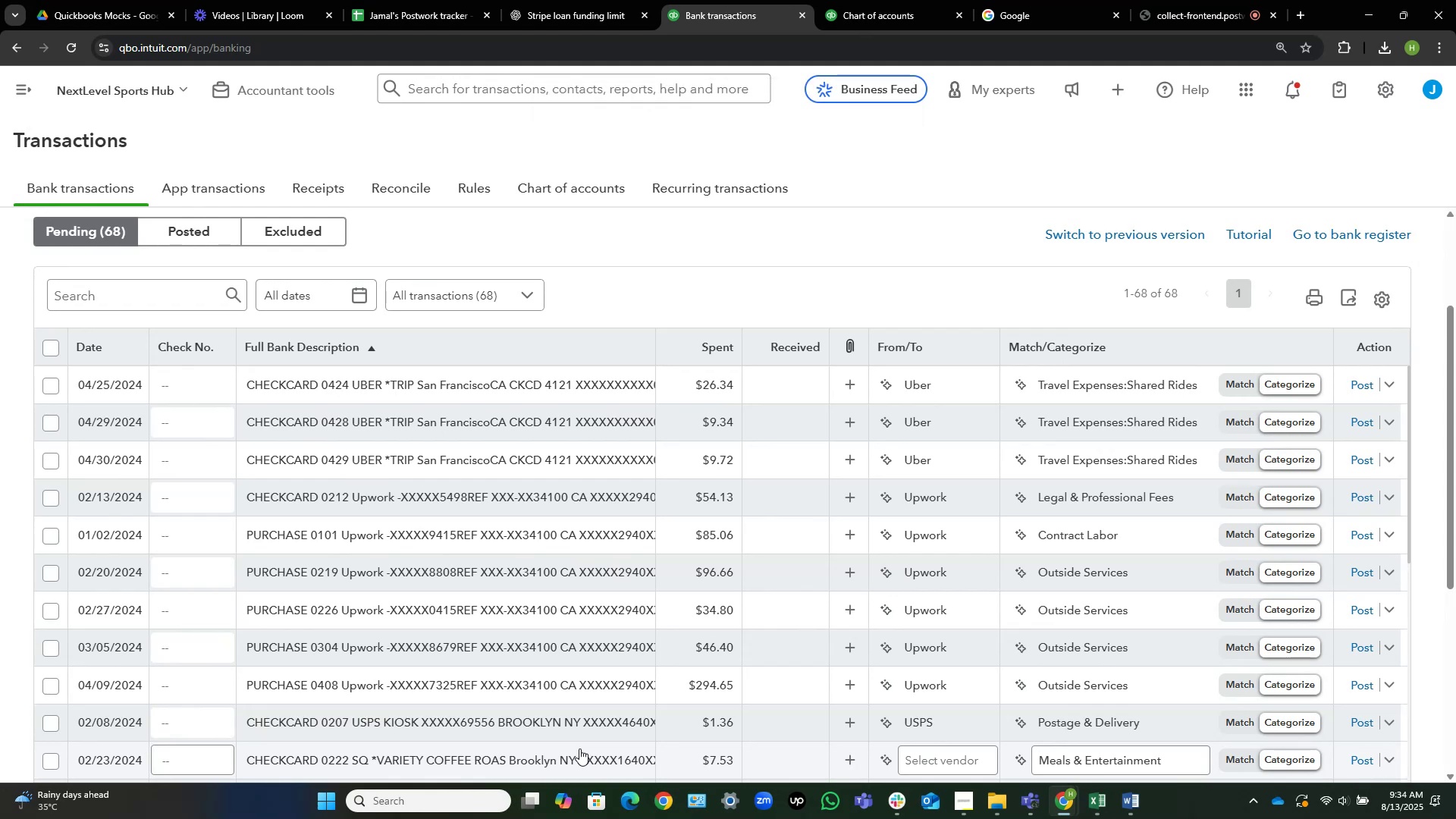 
wait(23.8)
 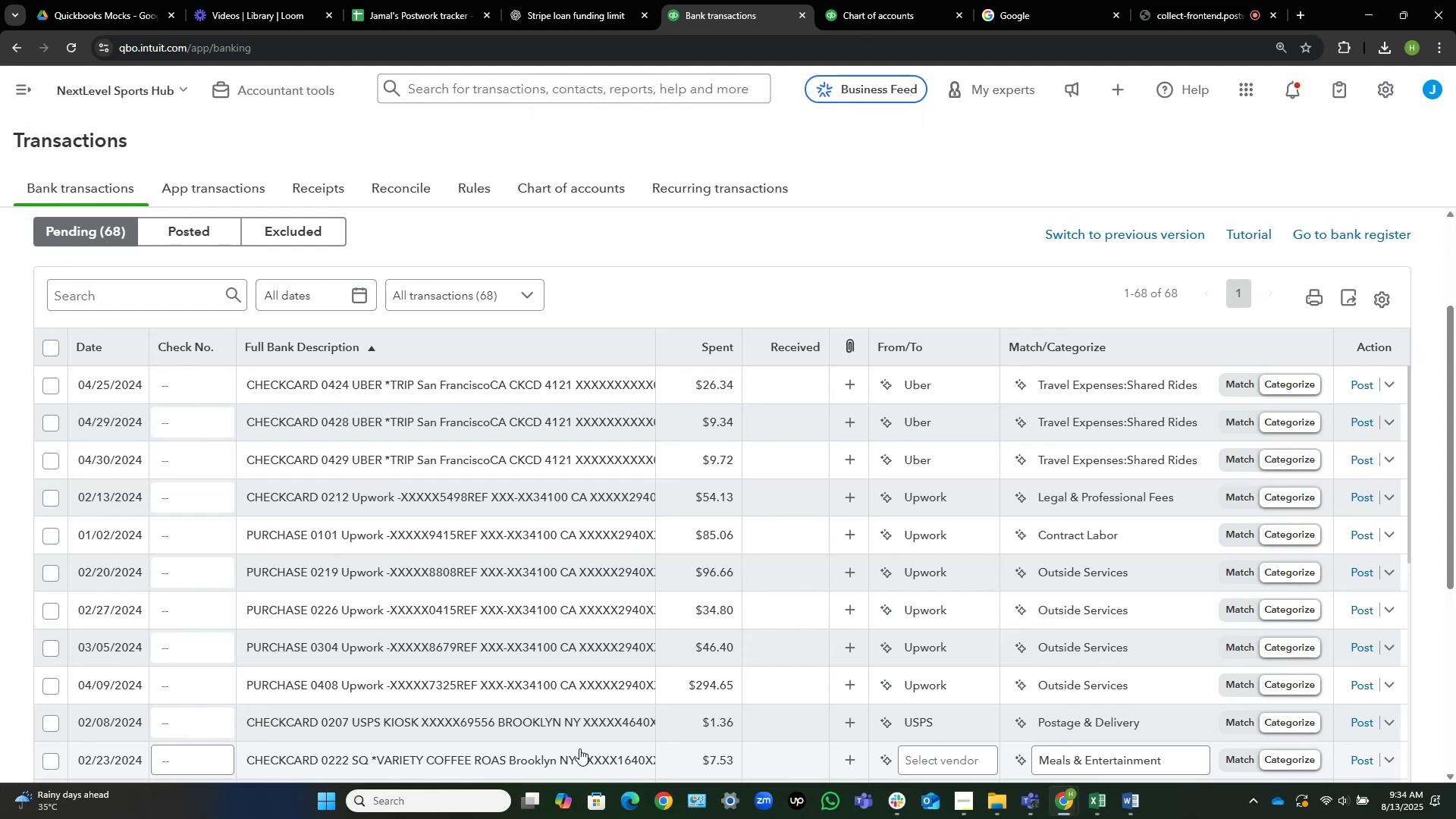 
left_click([52, 344])
 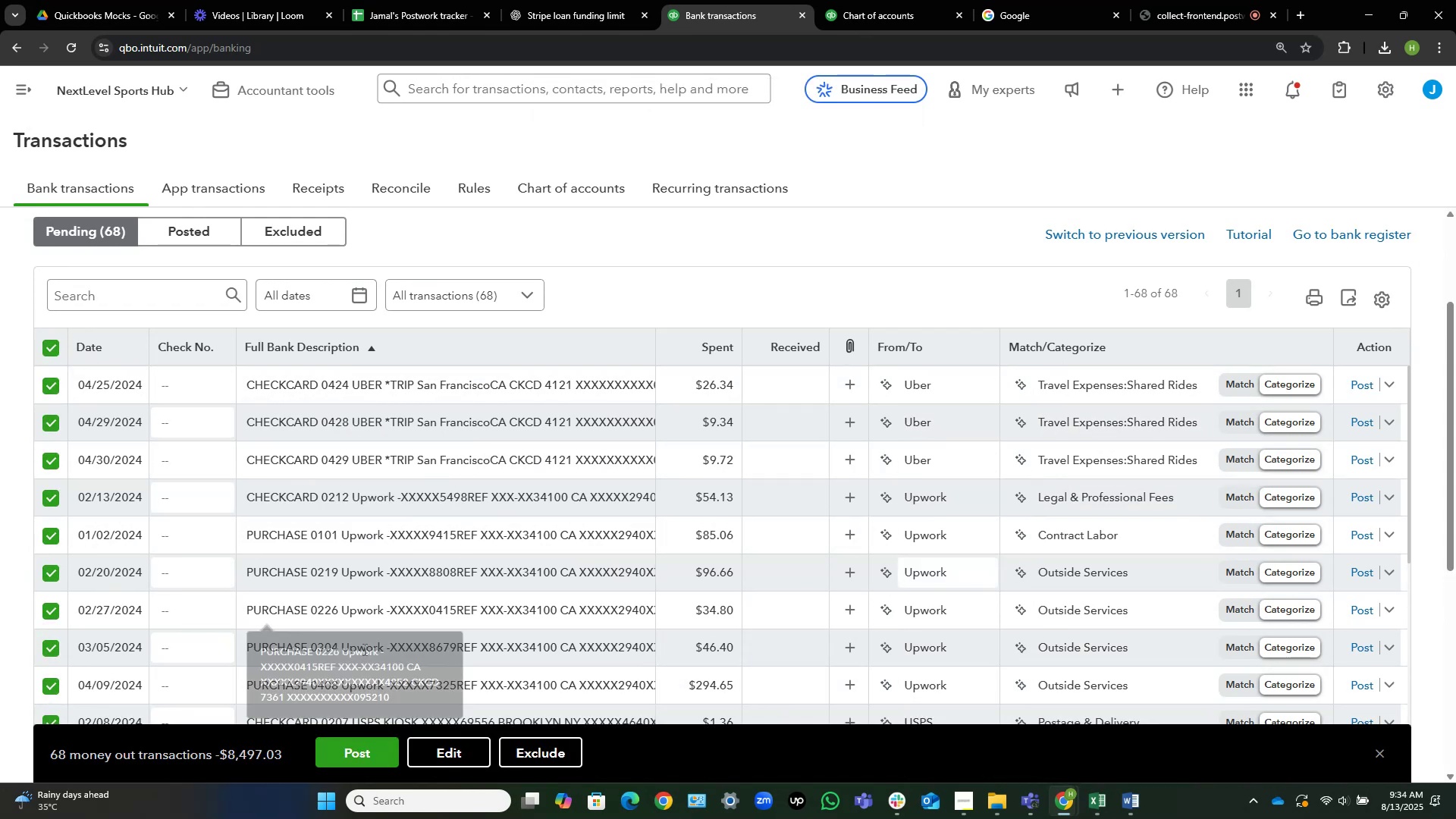 
mouse_move([532, 714])
 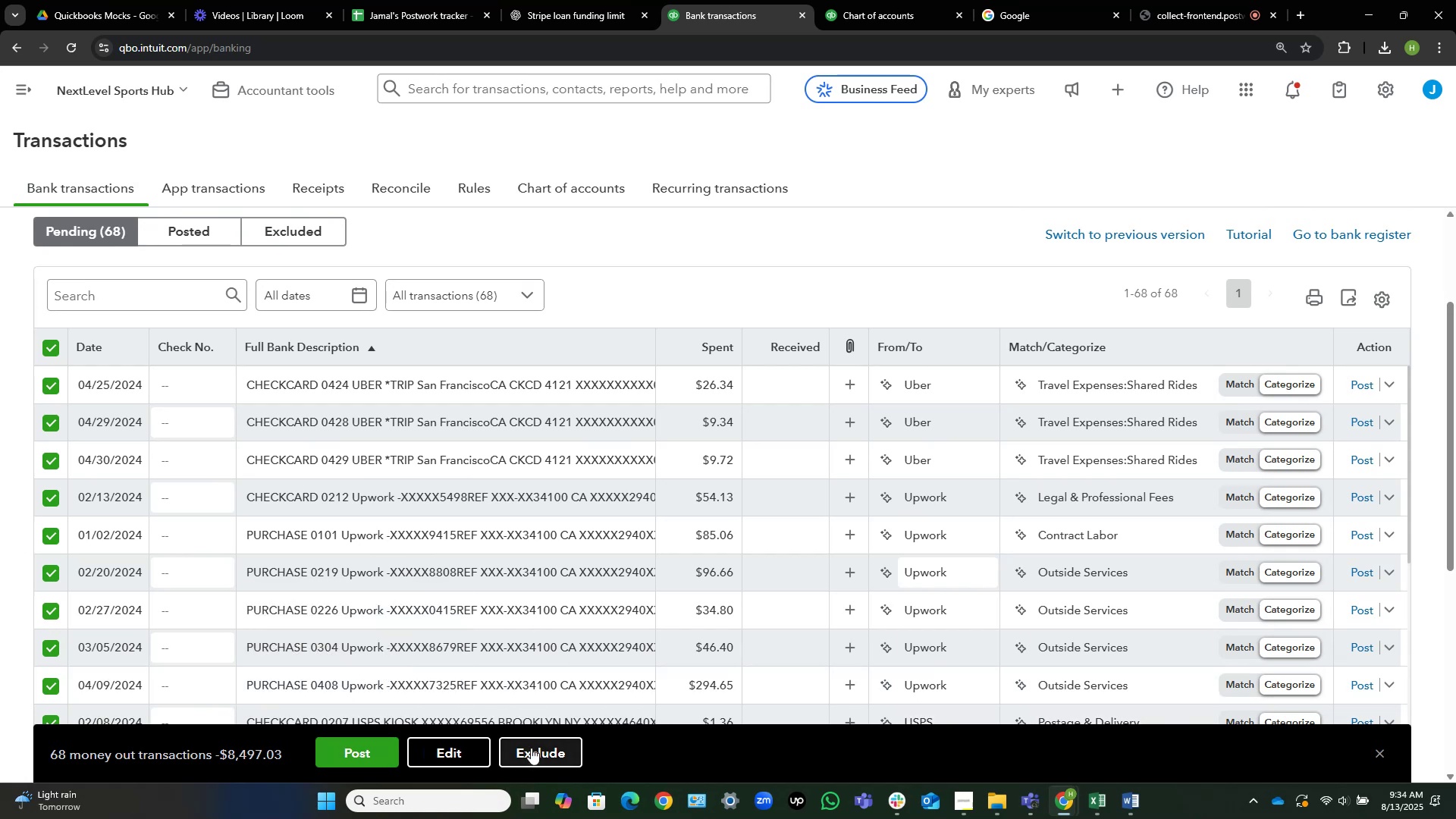 
left_click([531, 748])
 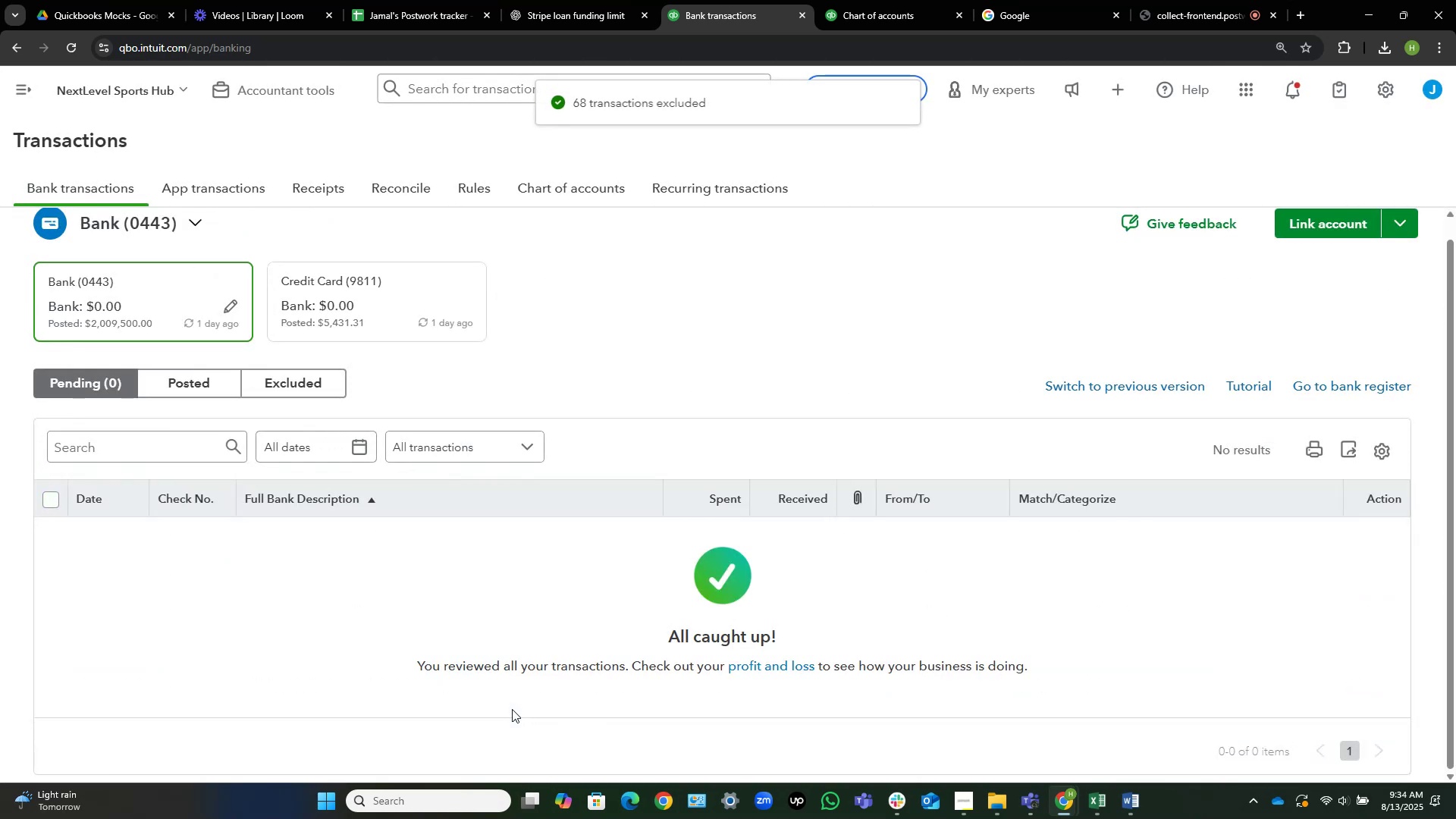 
wait(5.47)
 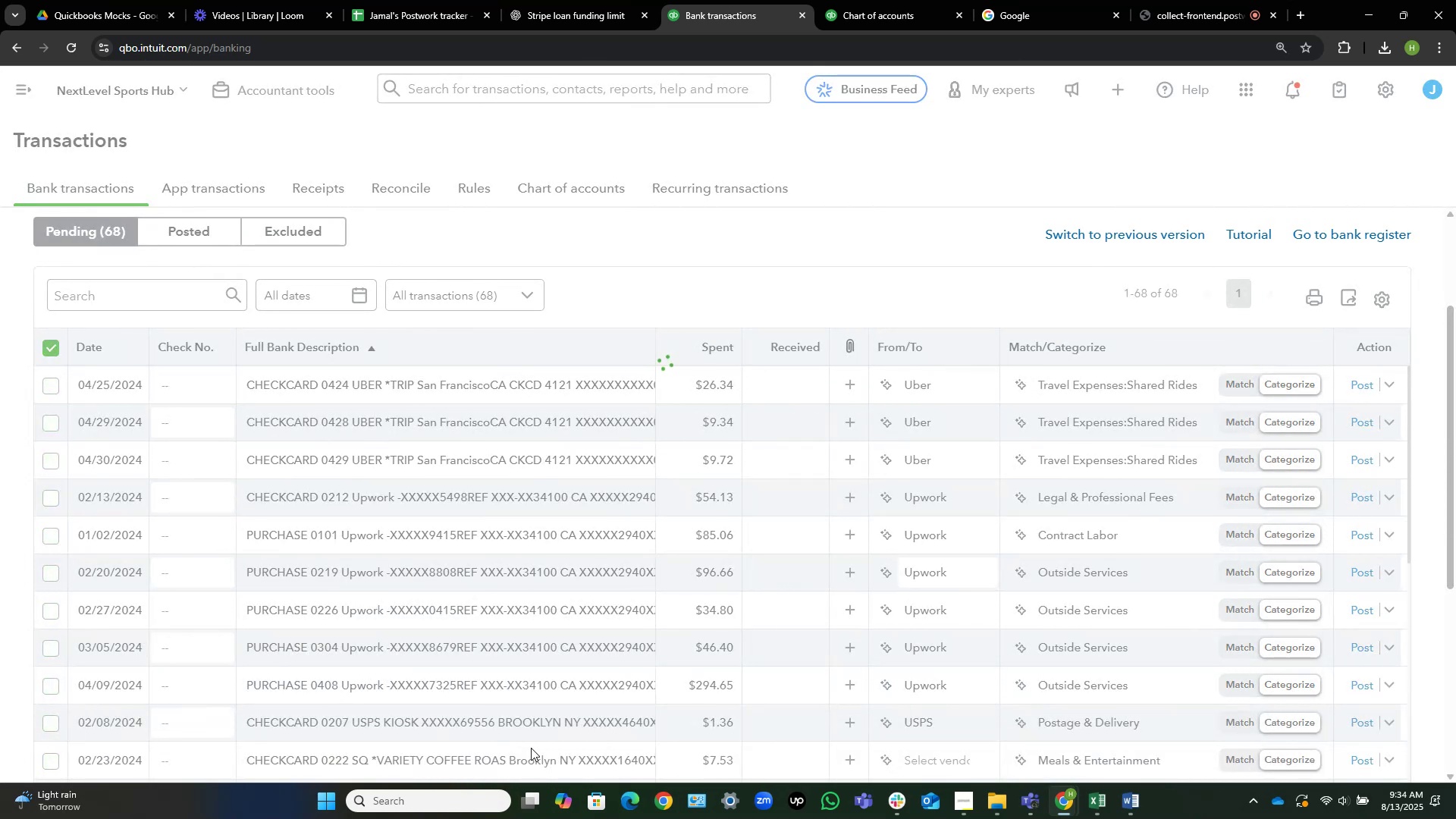 
left_click([209, 387])
 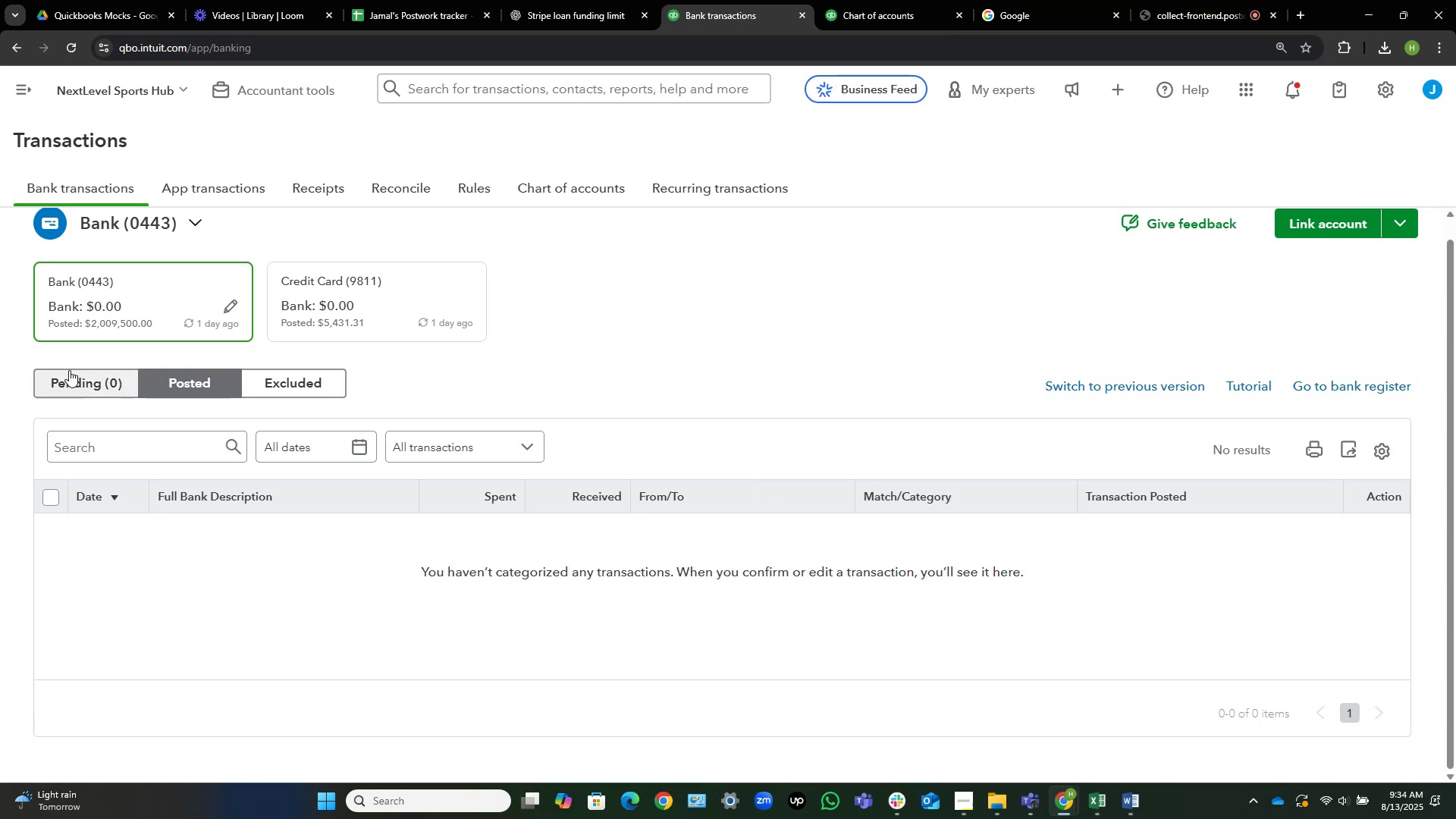 
wait(5.11)
 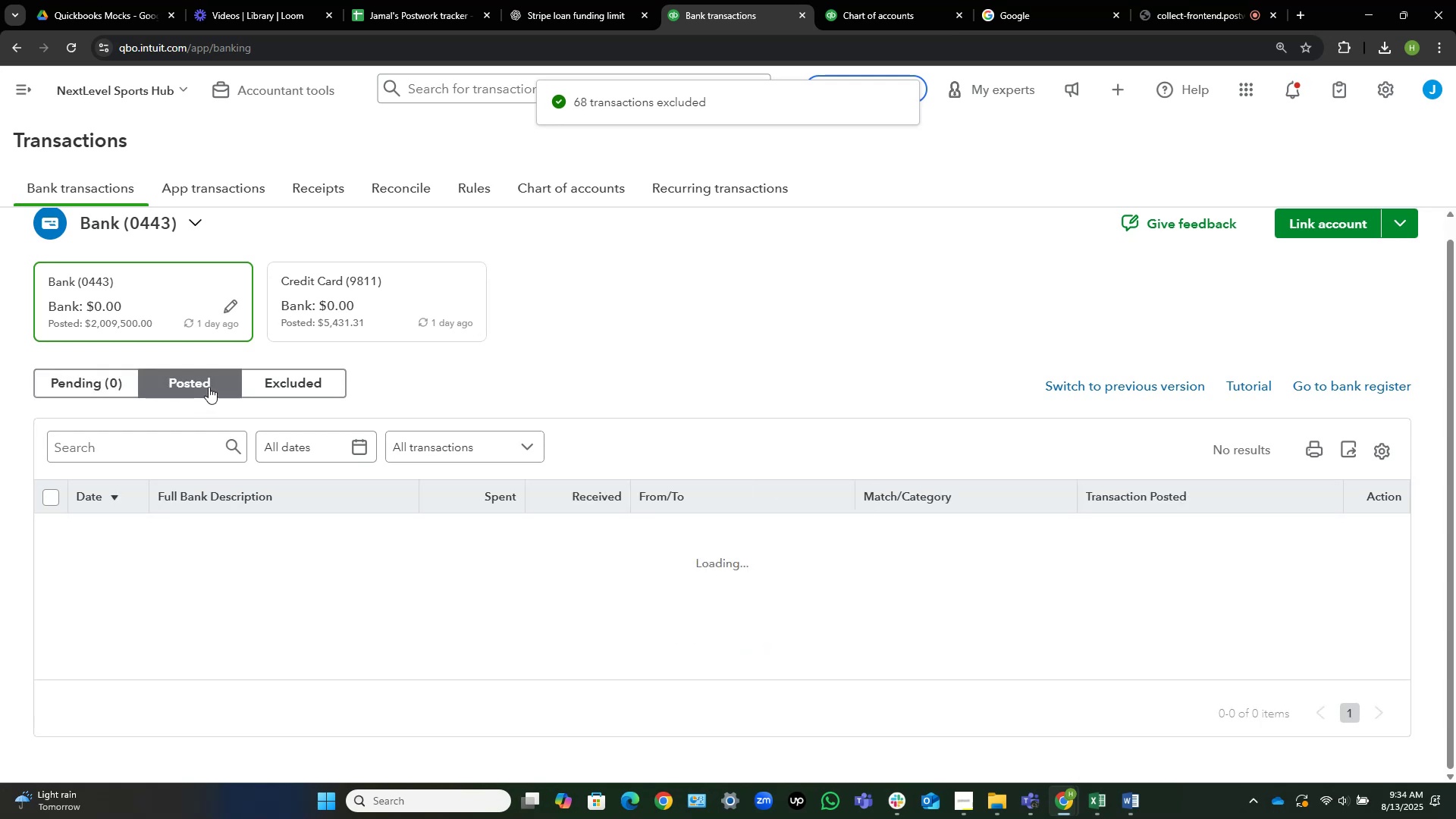 
left_click([106, 384])
 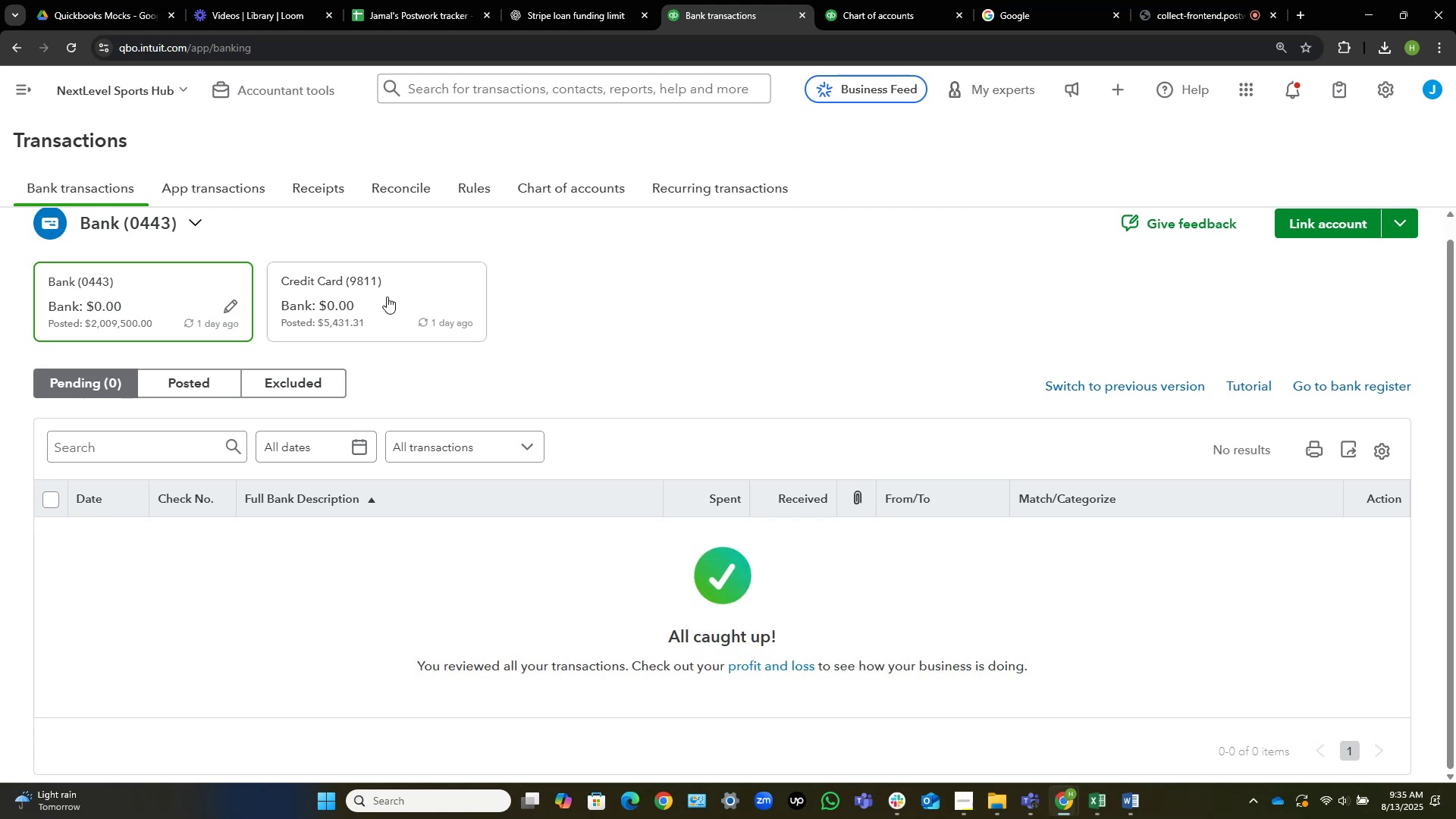 
wait(6.24)
 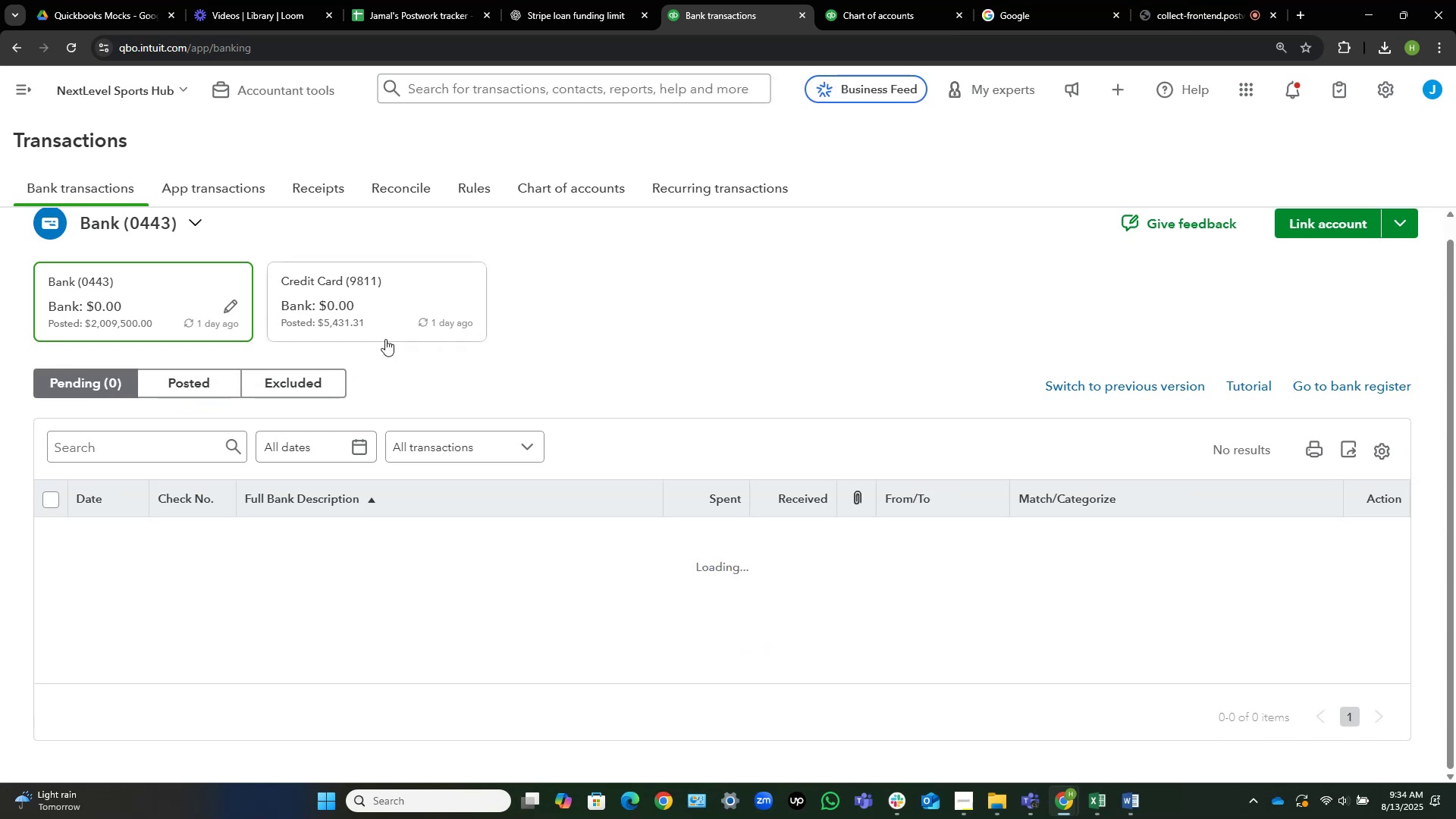 
left_click([399, 287])
 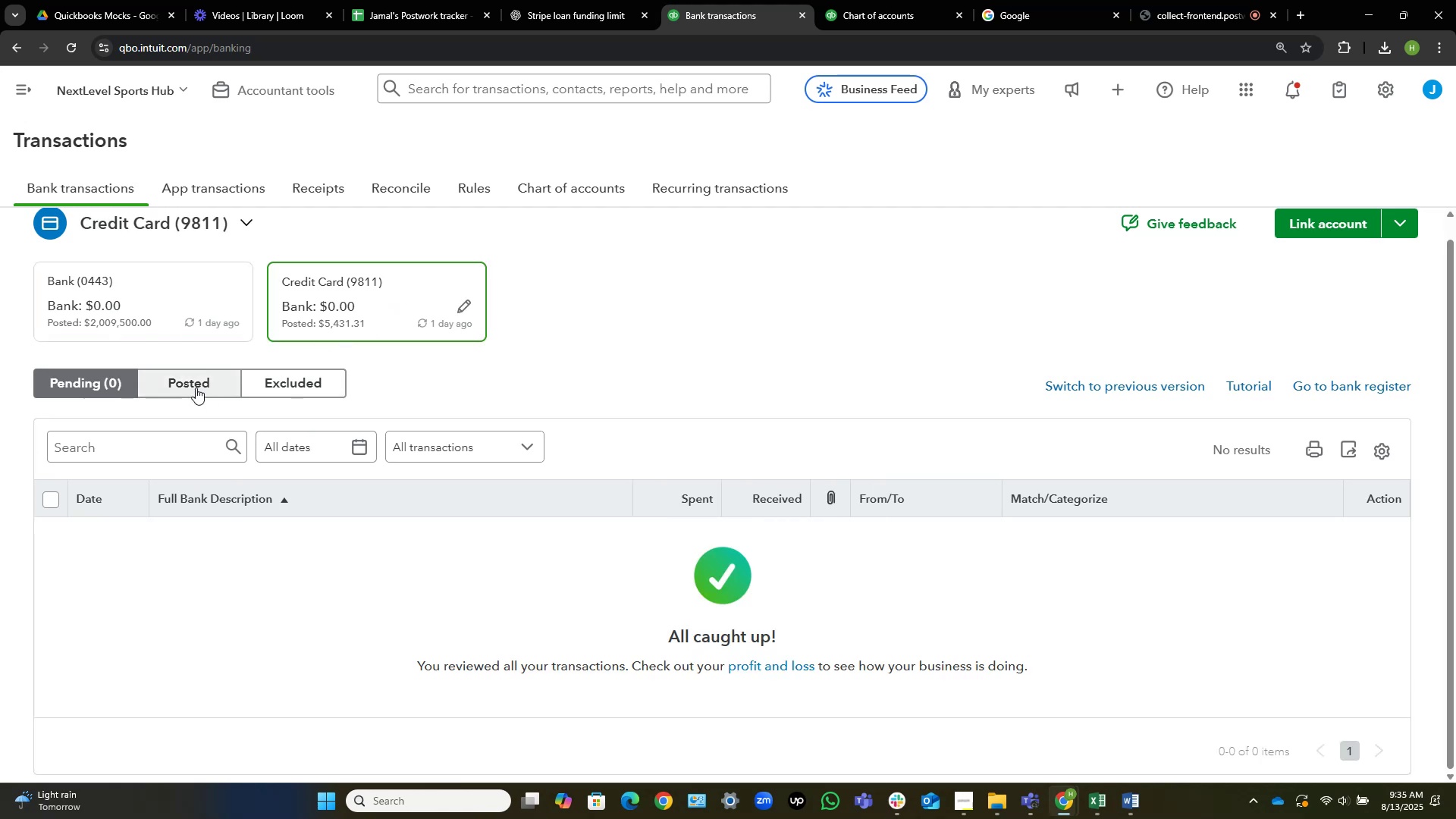 
left_click([195, 383])
 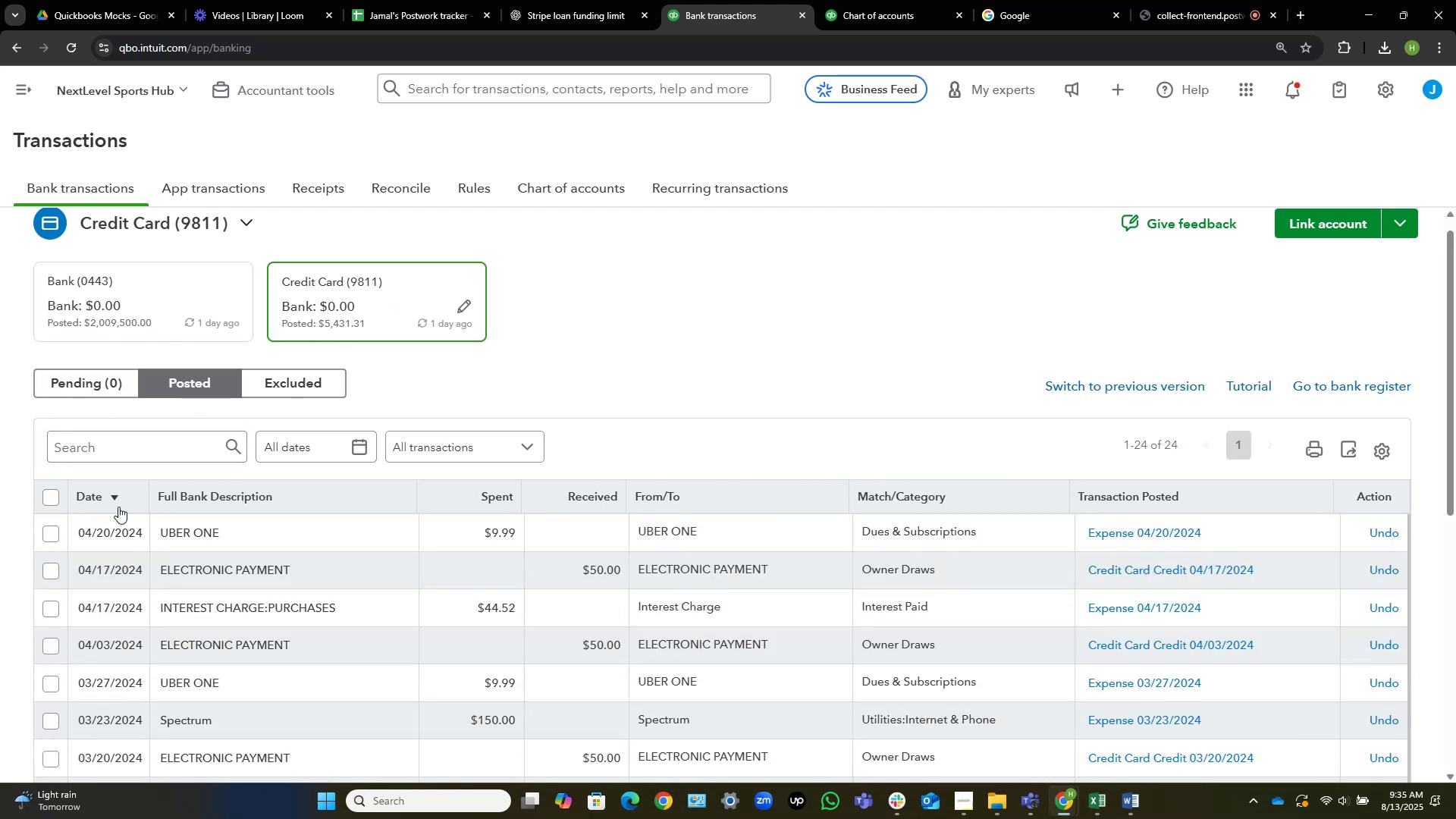 
left_click([48, 499])
 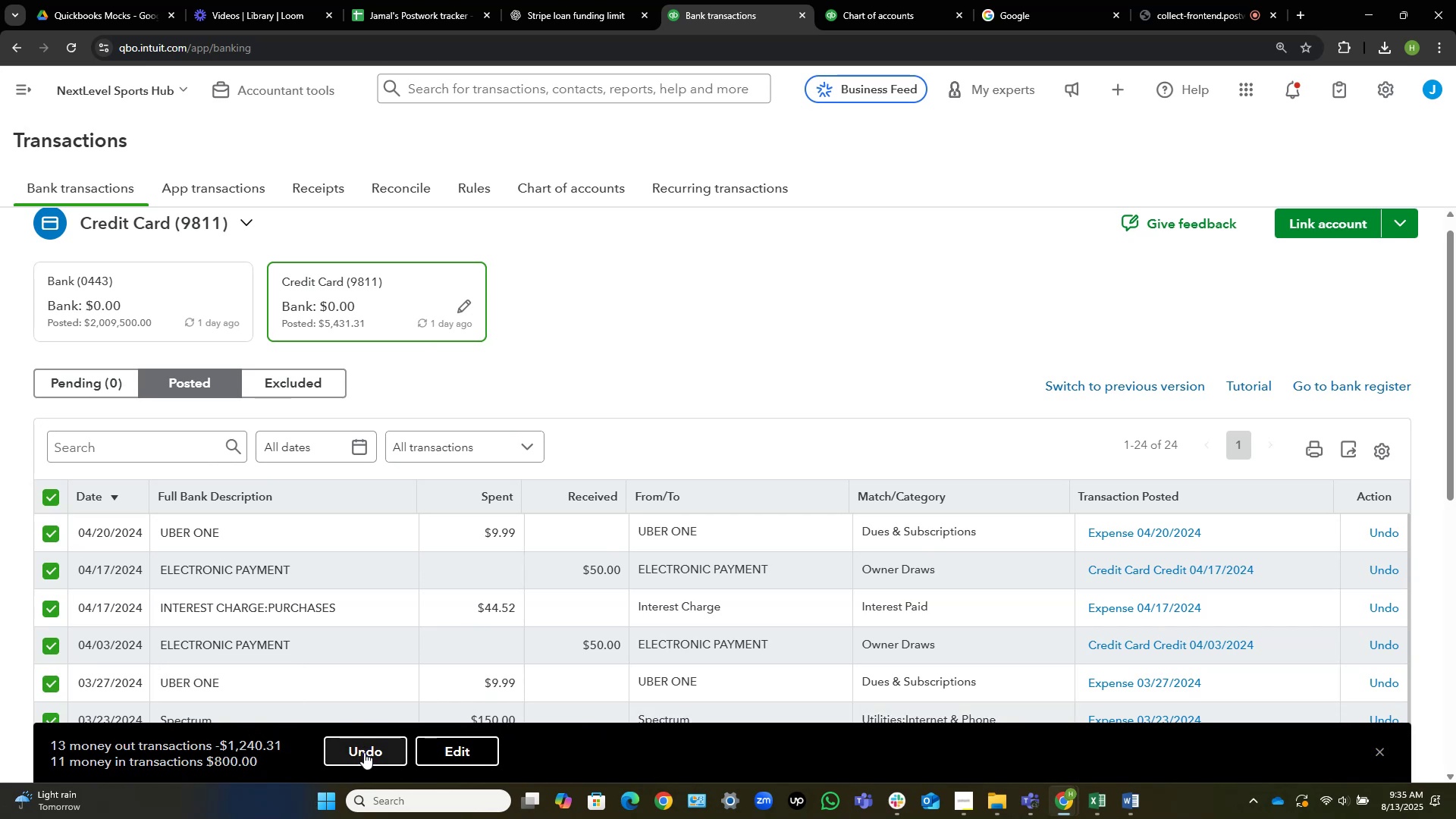 
wait(5.77)
 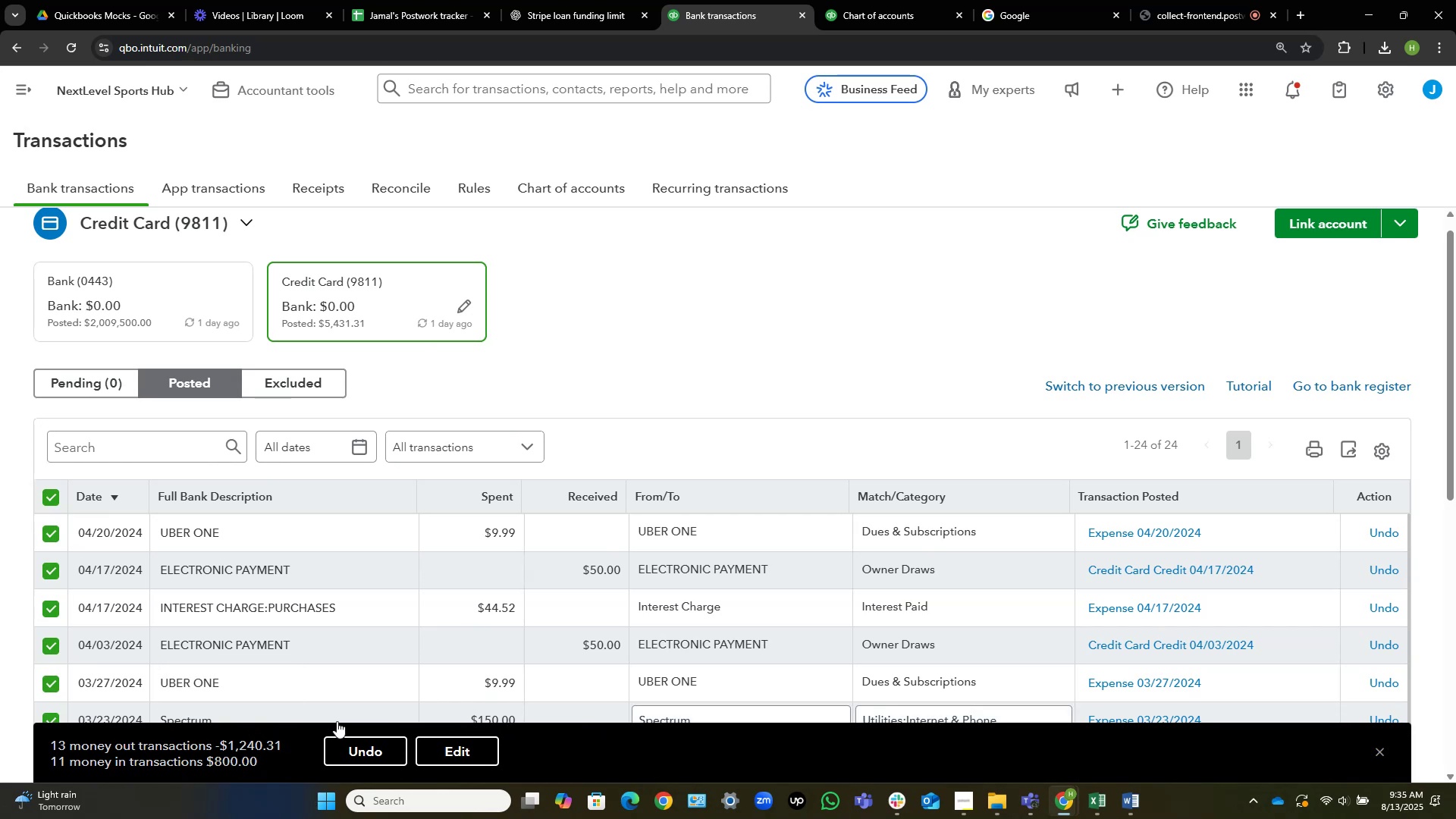 
left_click([364, 752])
 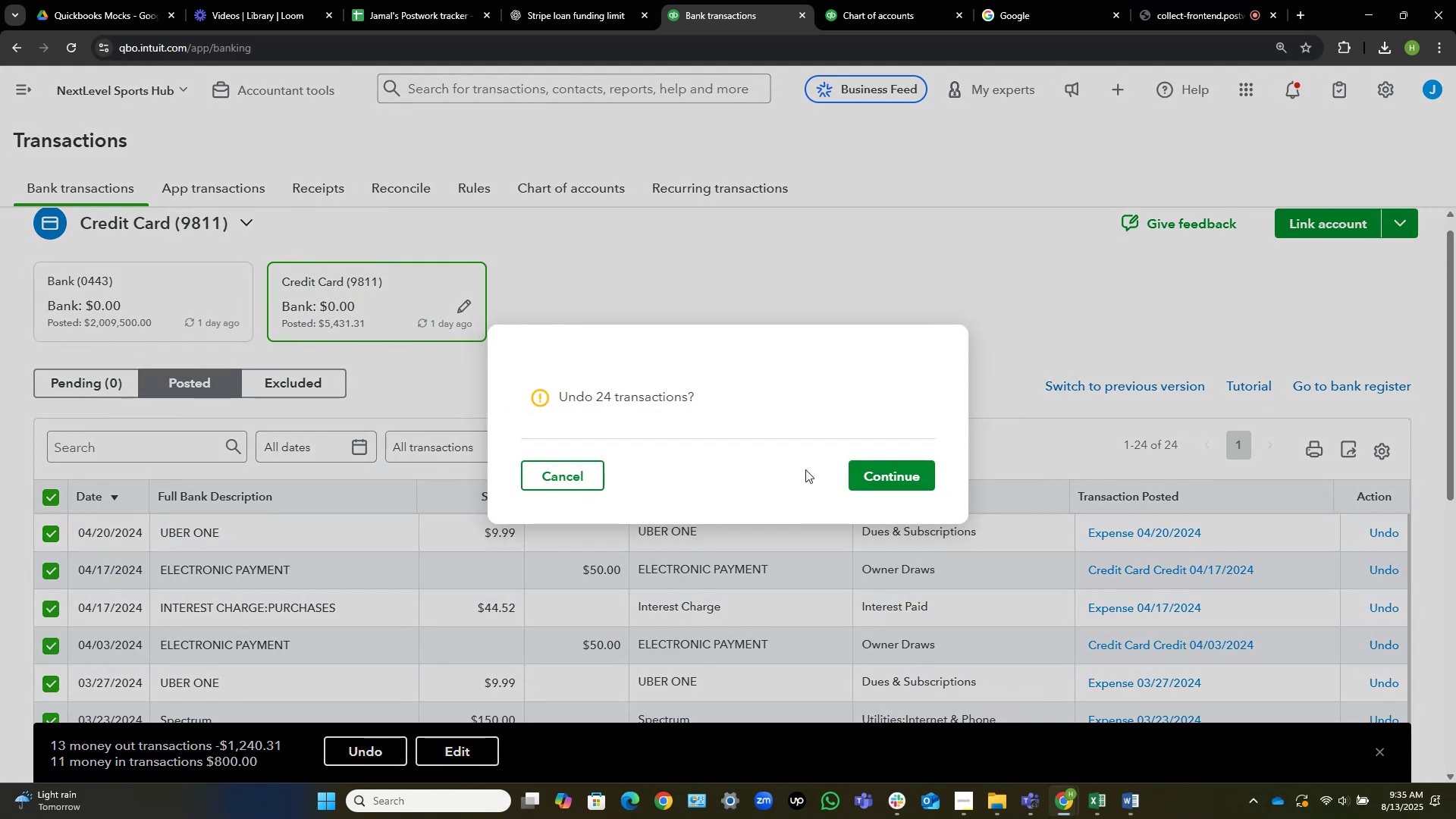 
left_click([897, 480])
 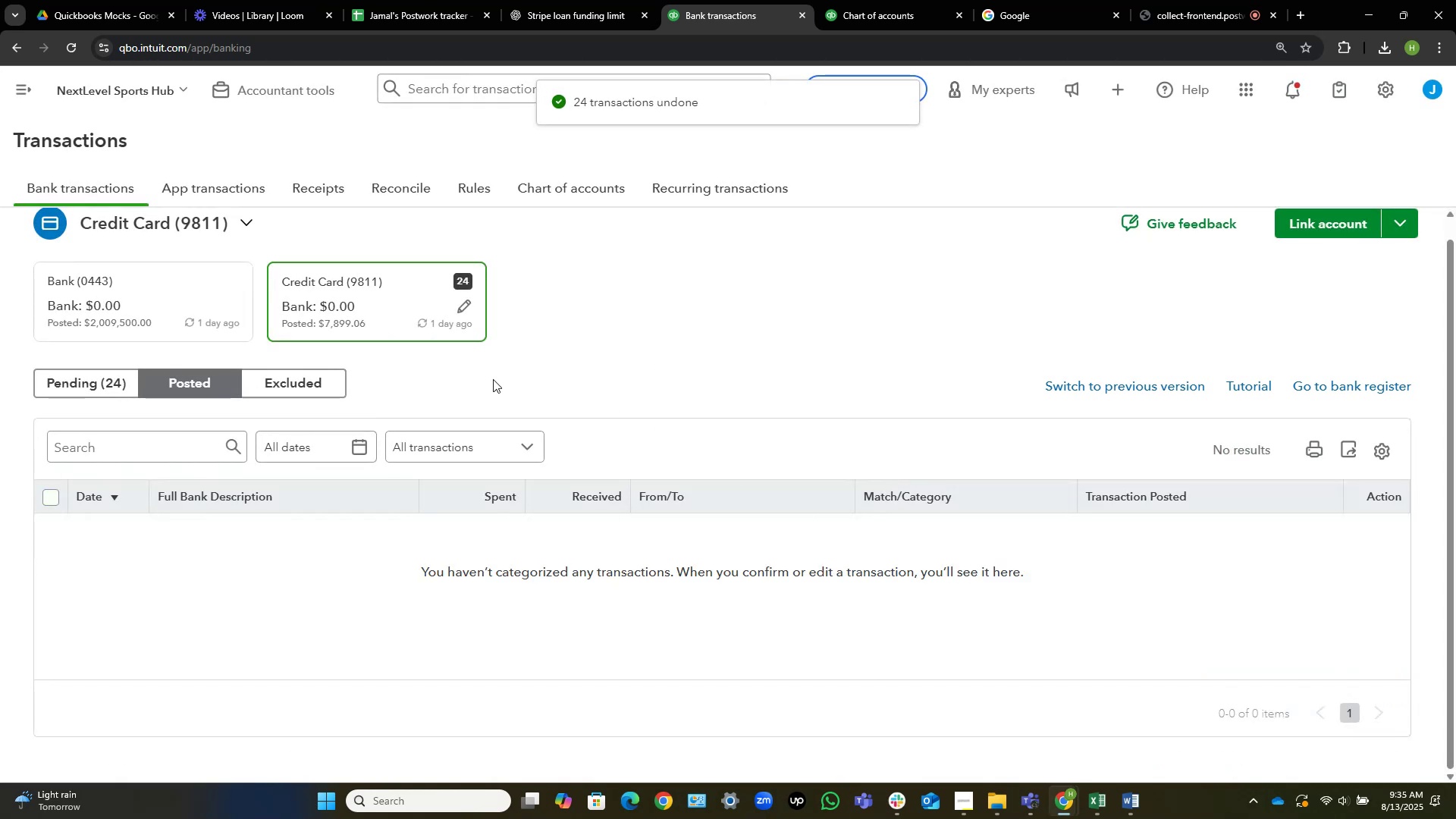 
wait(5.55)
 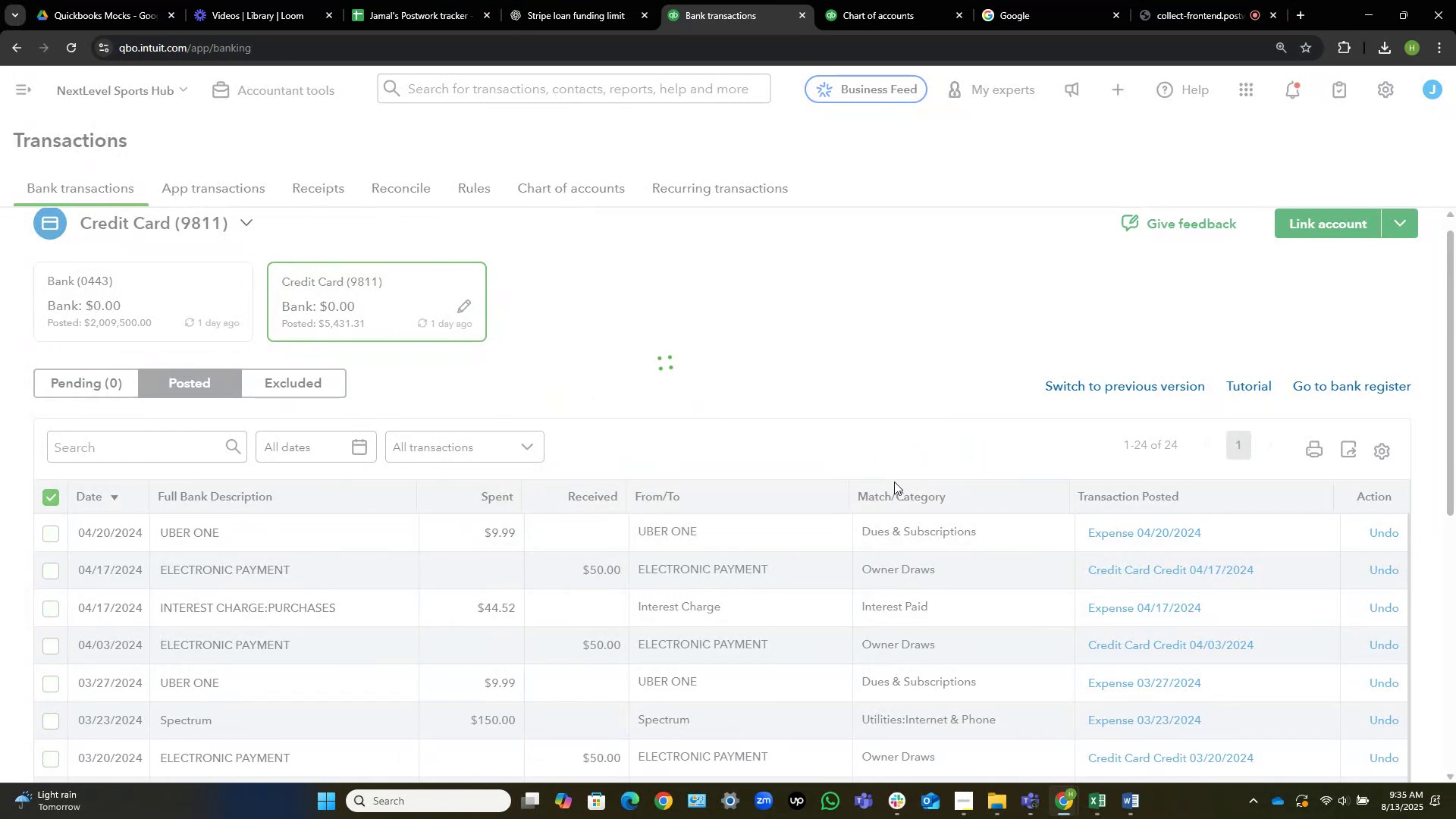 
left_click([105, 385])
 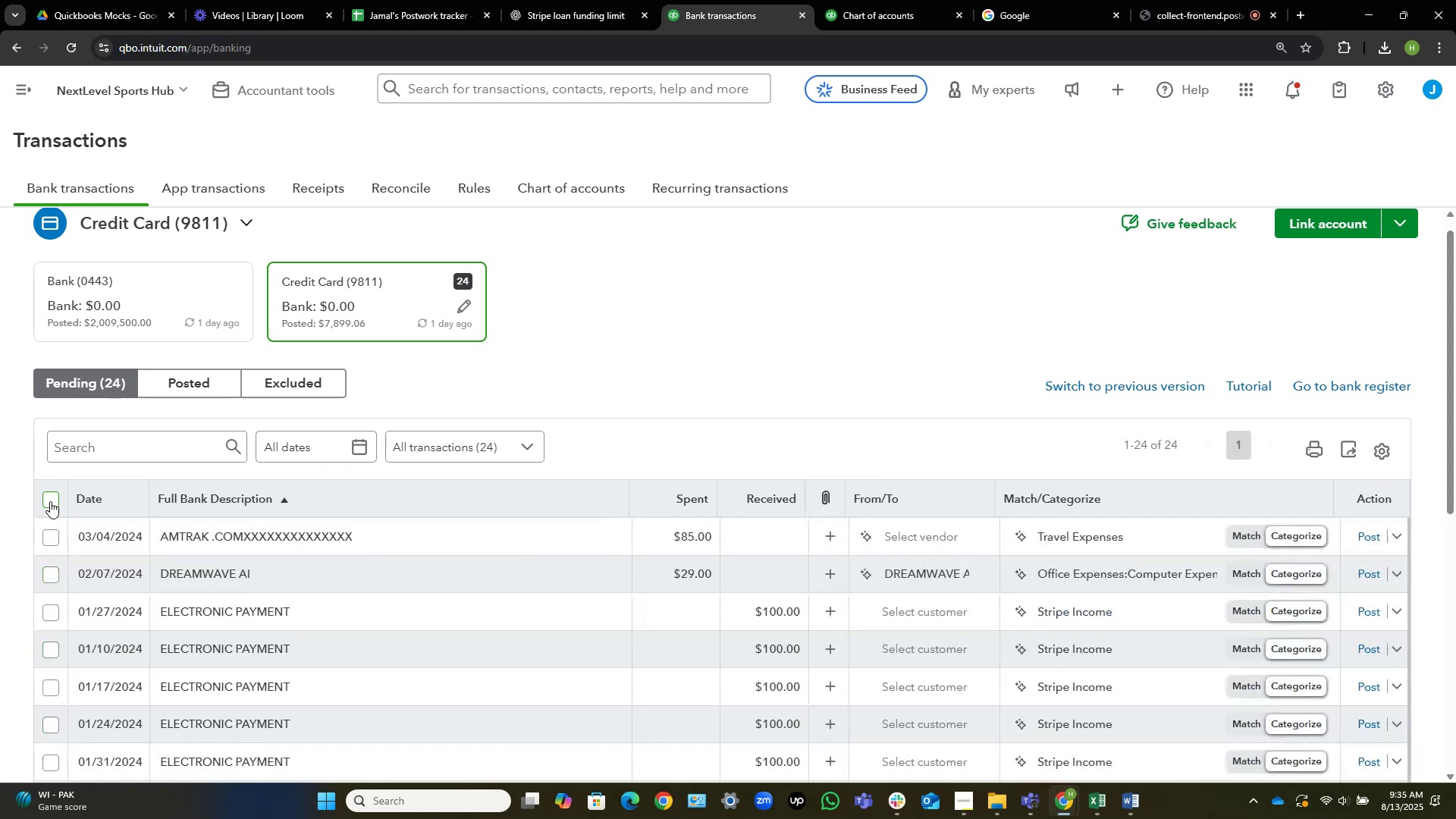 
wait(36.6)
 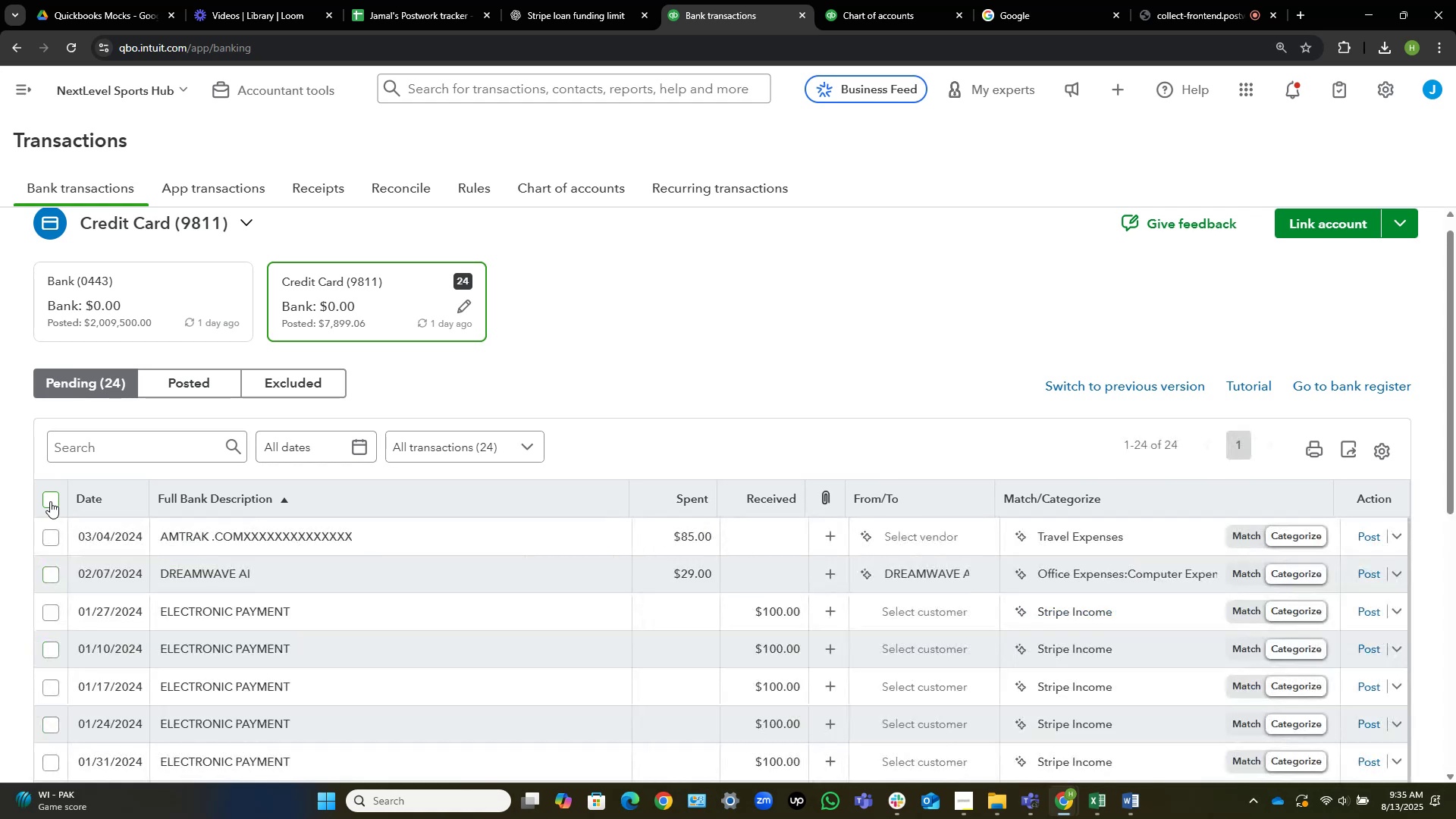 
left_click([50, 501])
 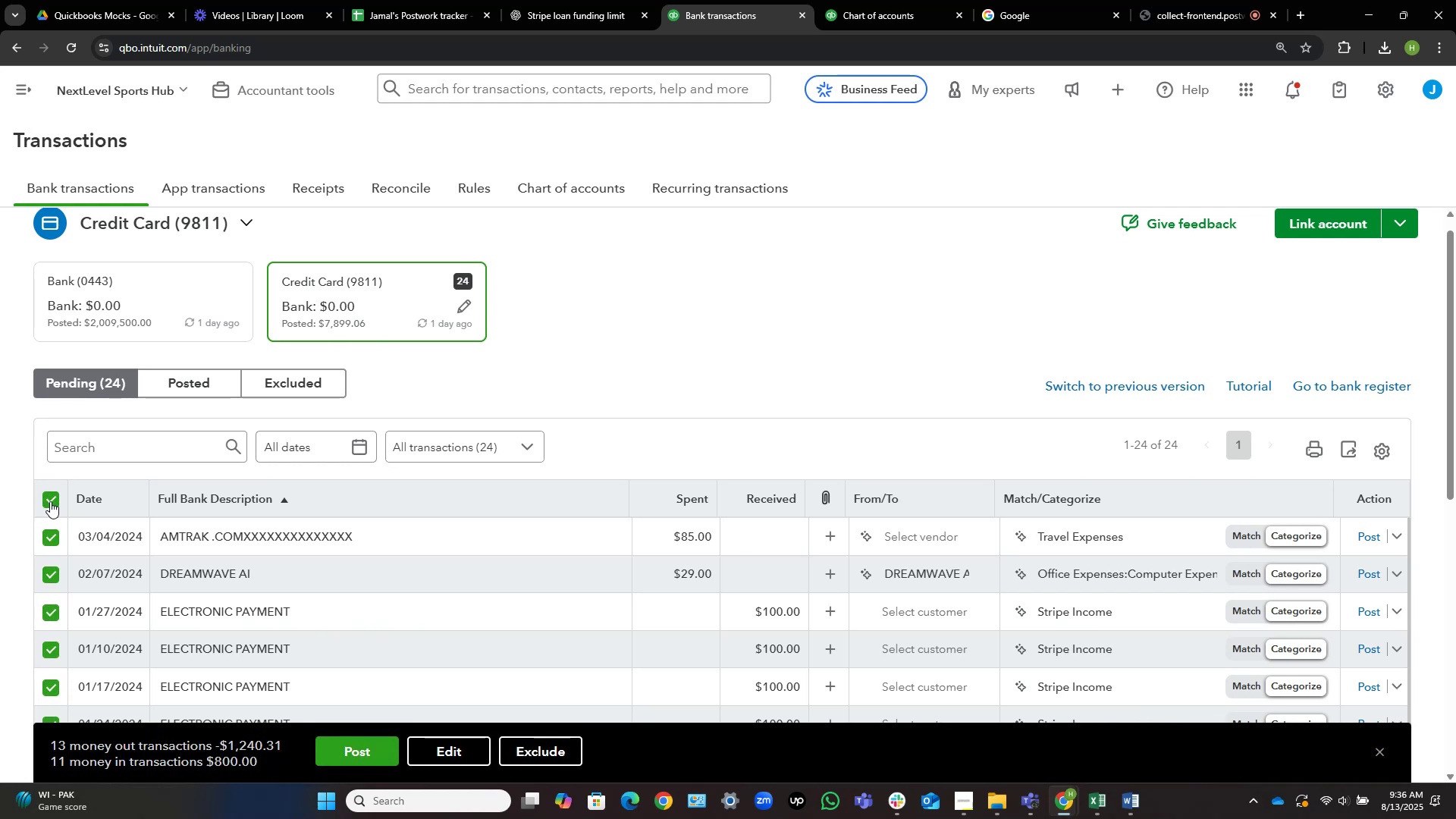 
wait(8.56)
 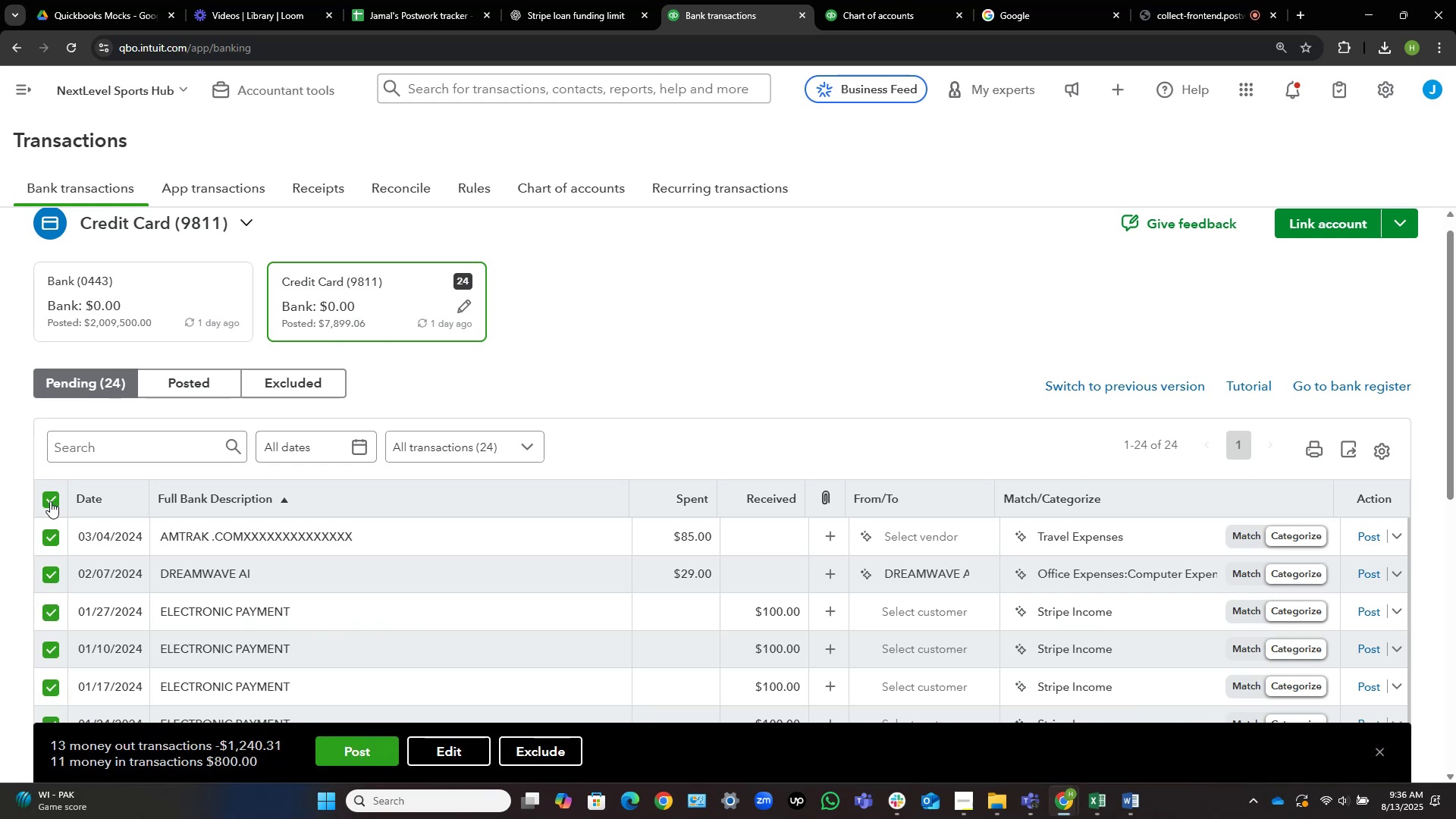 
left_click([557, 752])
 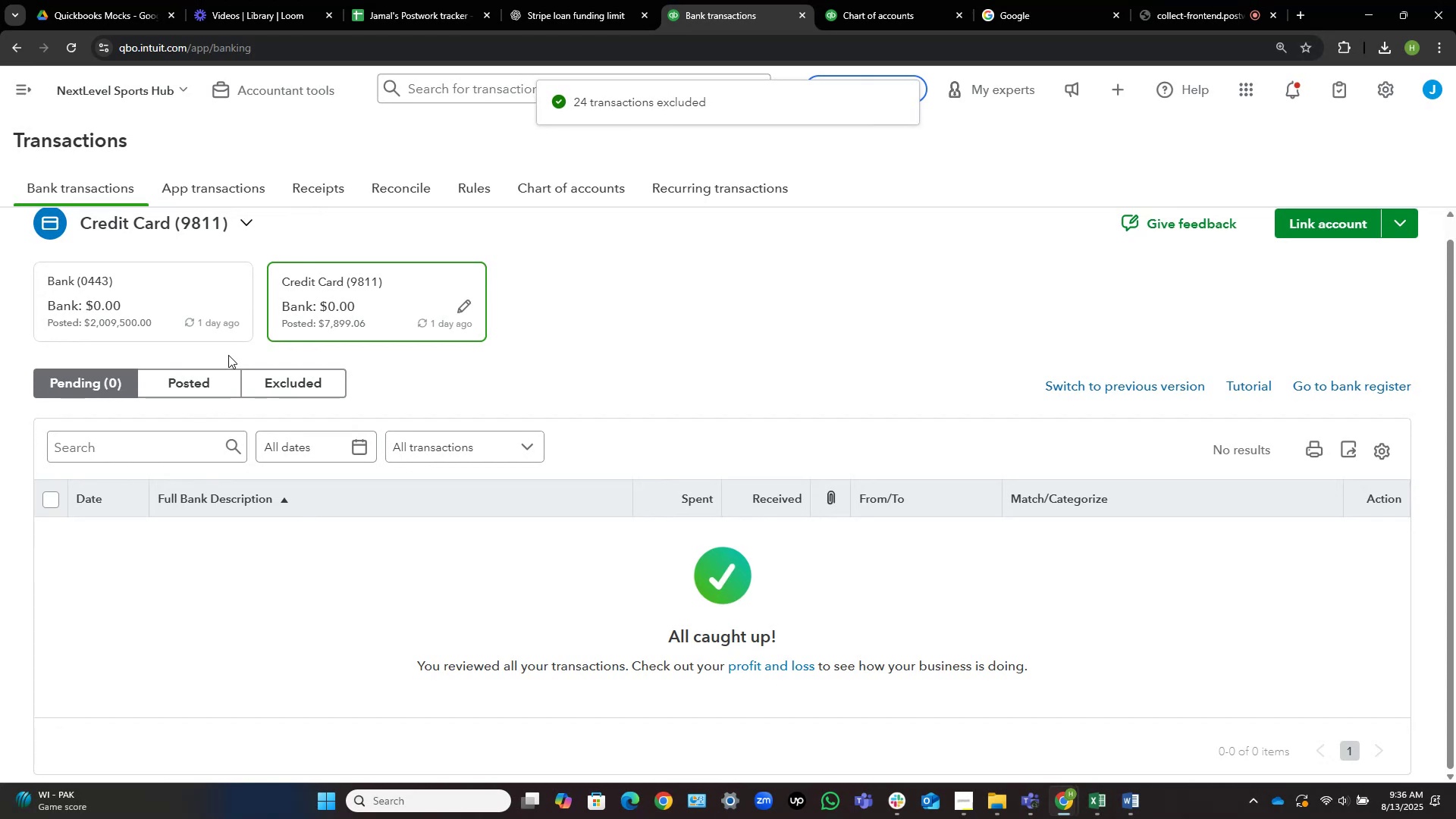 
double_click([162, 306])
 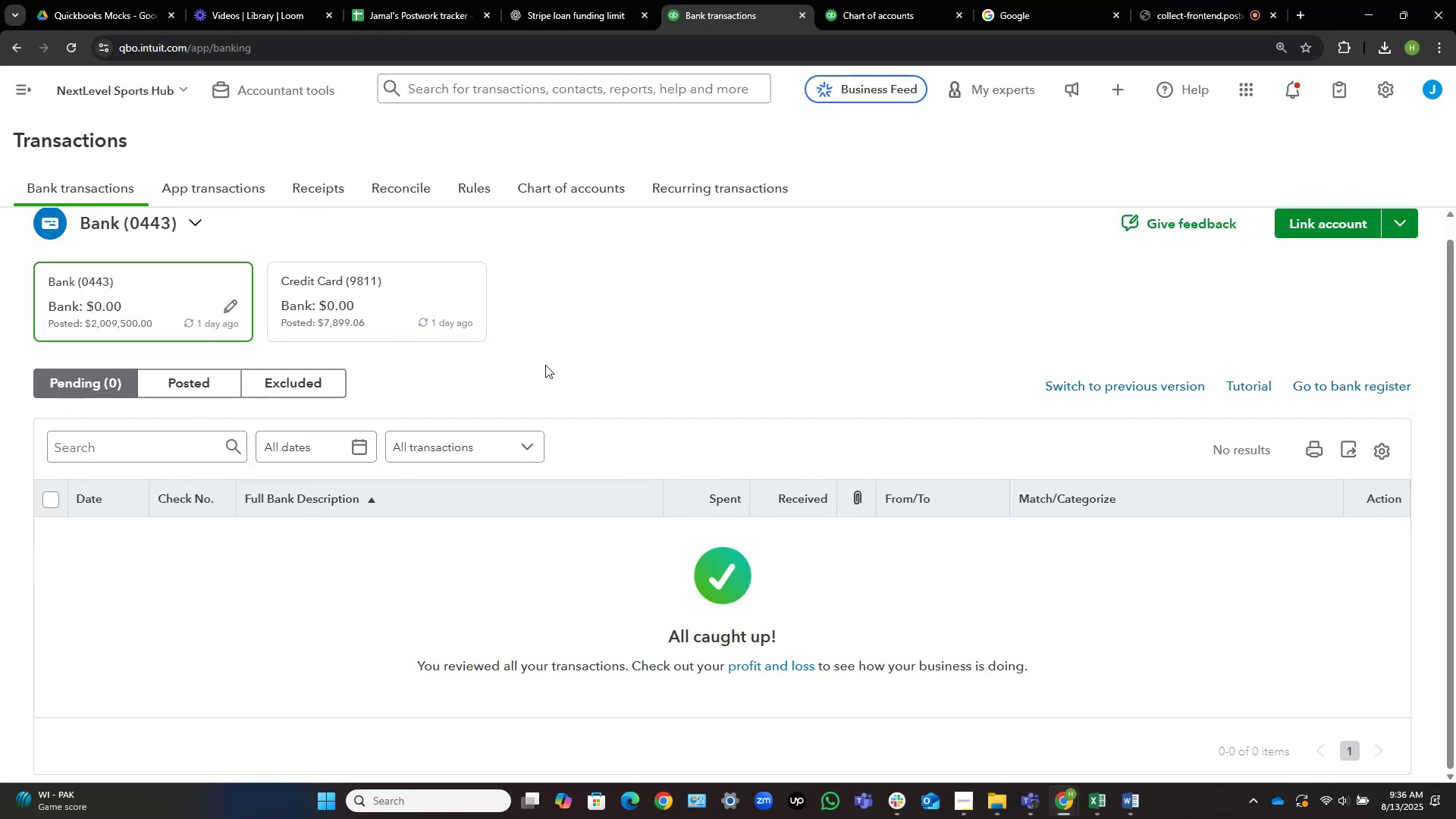 
left_click([672, 341])
 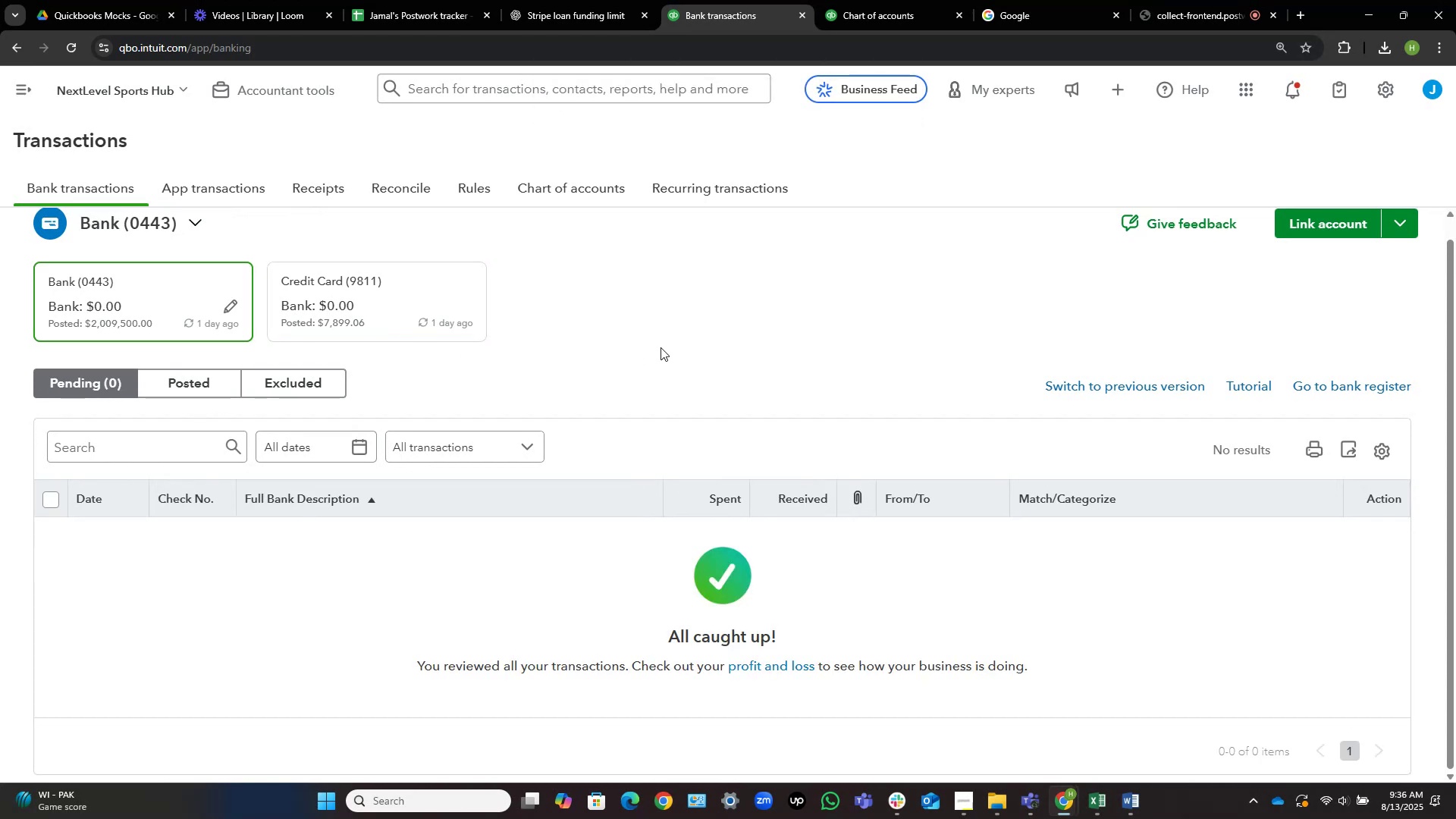 
scroll: coordinate [639, 358], scroll_direction: down, amount: 4.0
 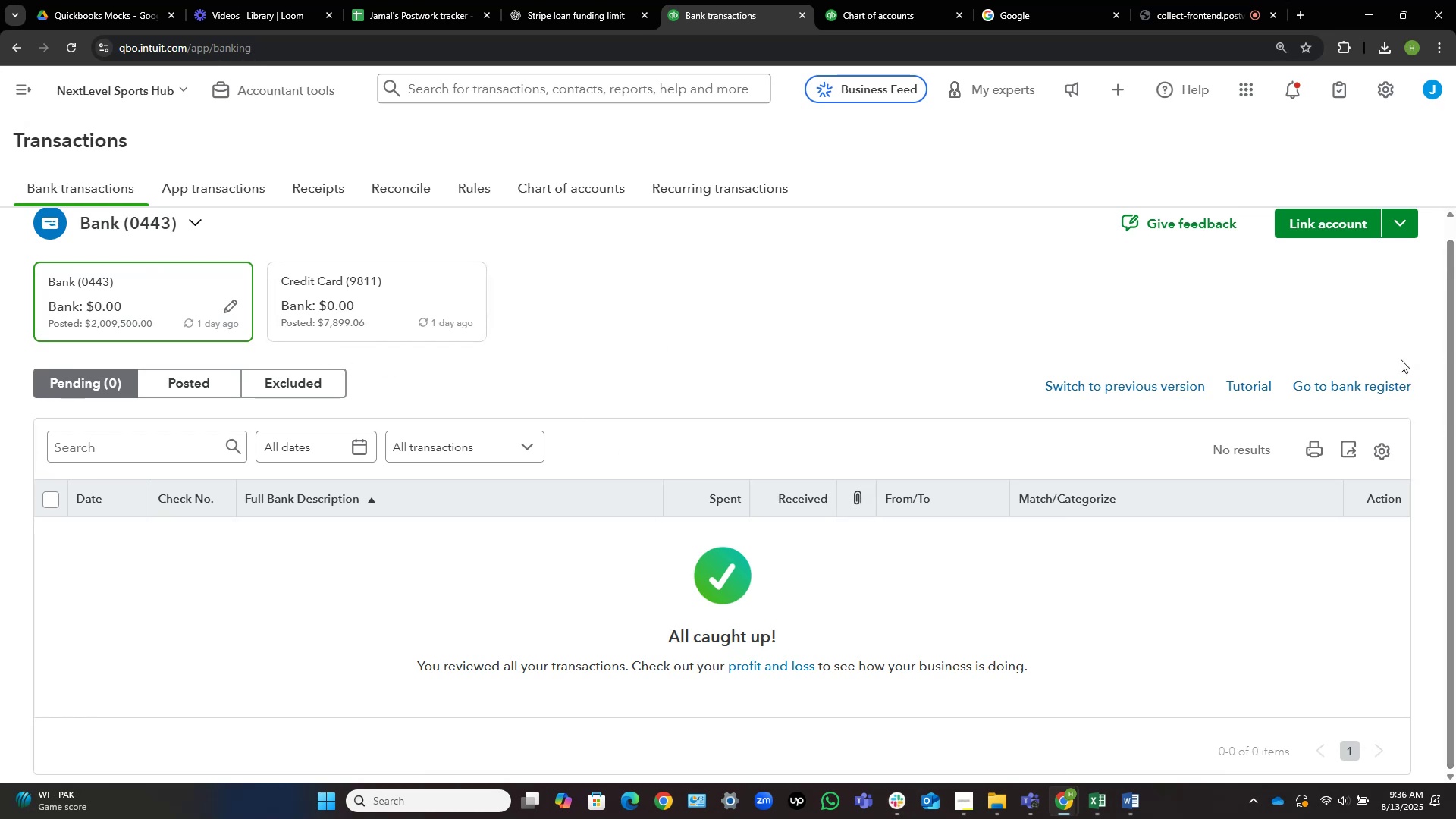 
wait(14.68)
 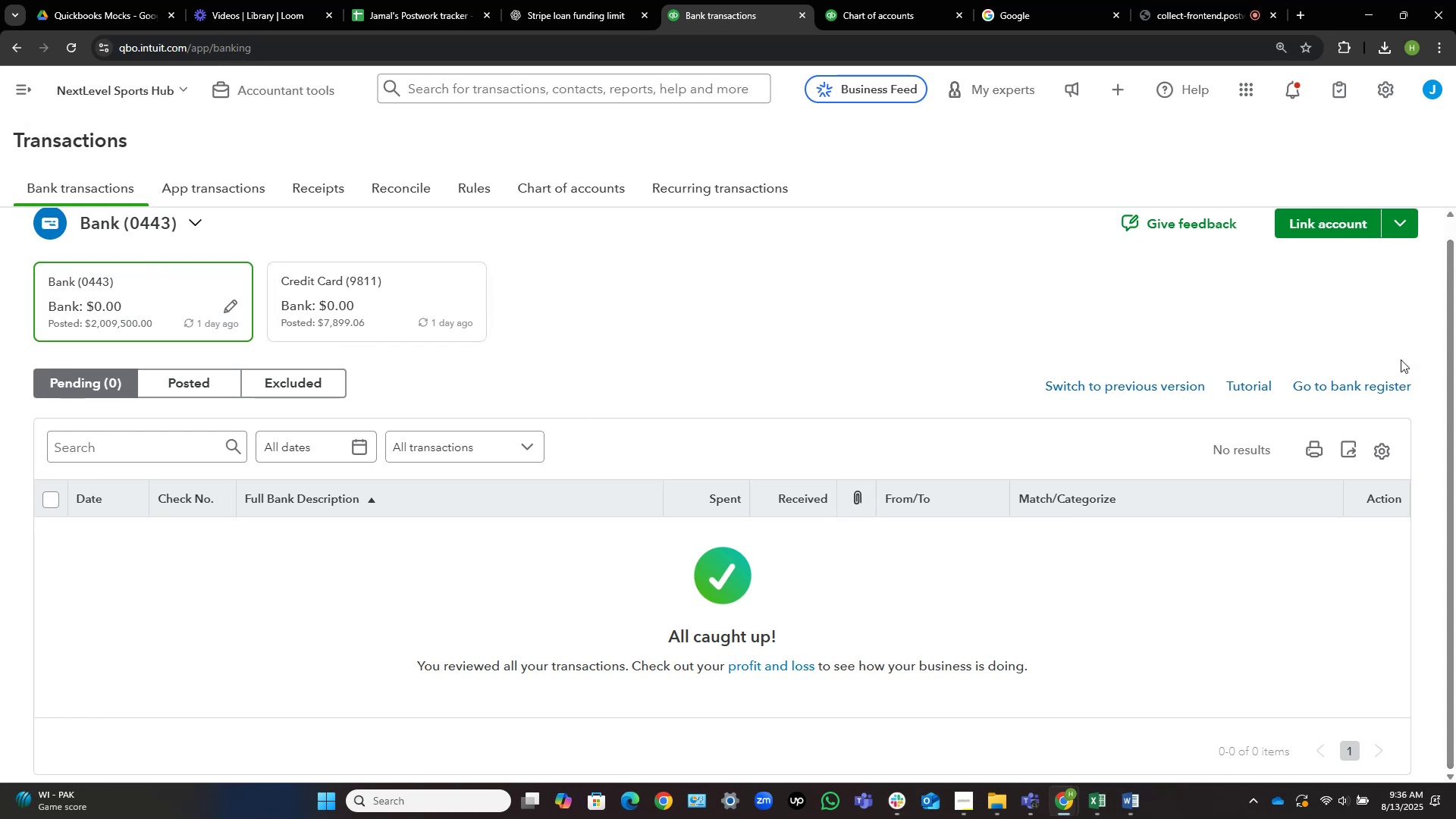 
left_click([297, 91])
 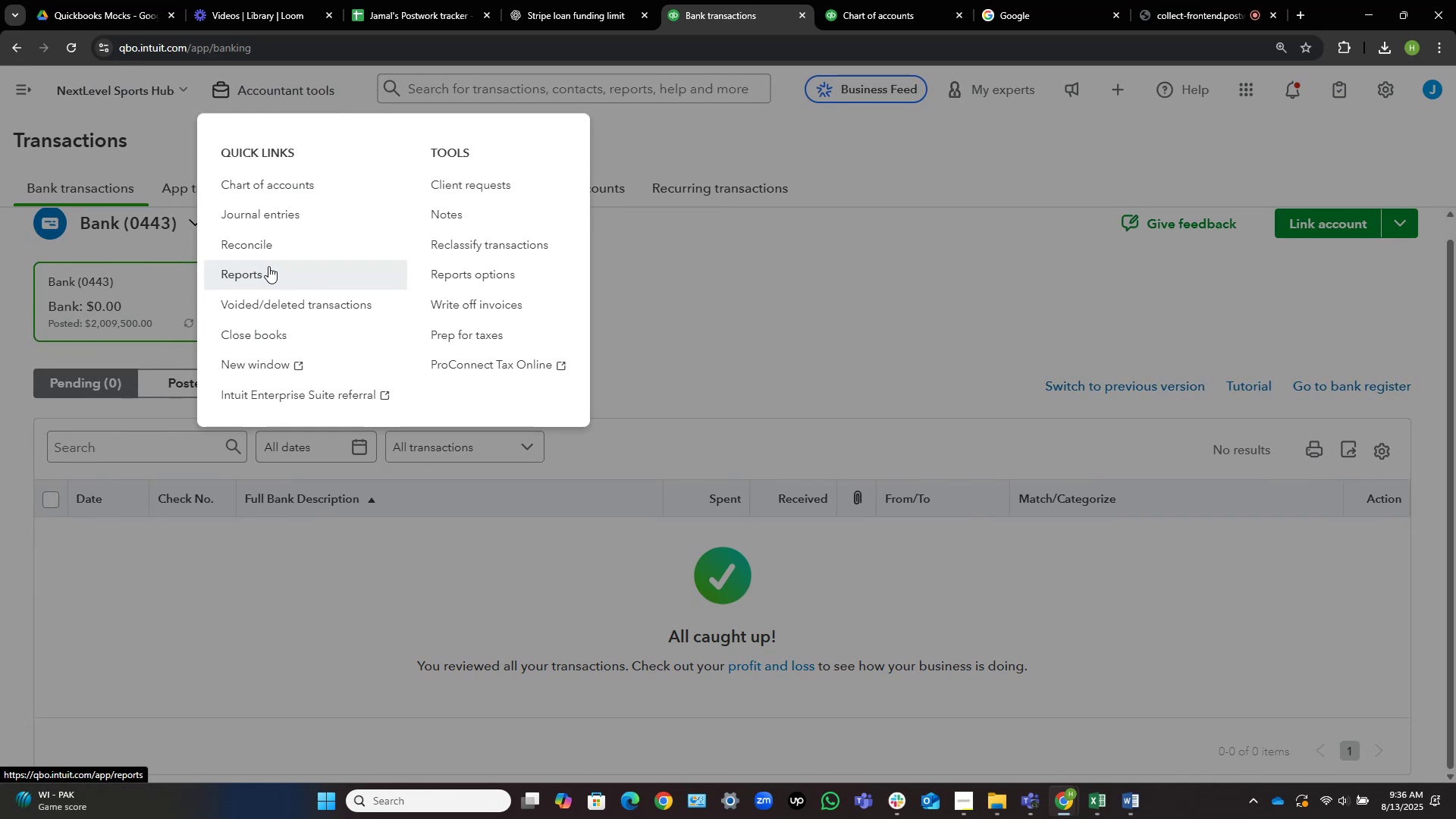 
right_click([268, 268])
 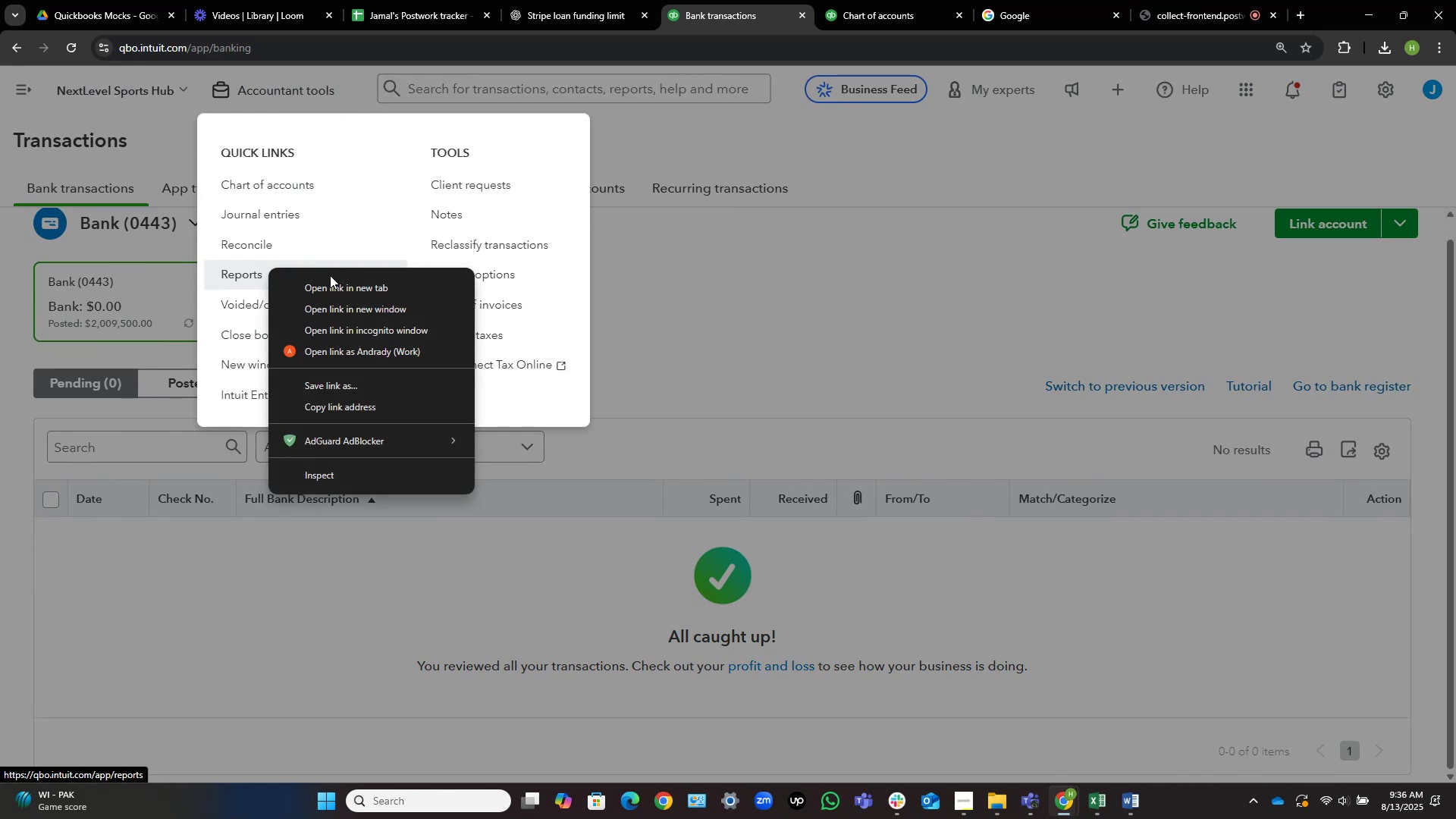 
left_click([331, 283])
 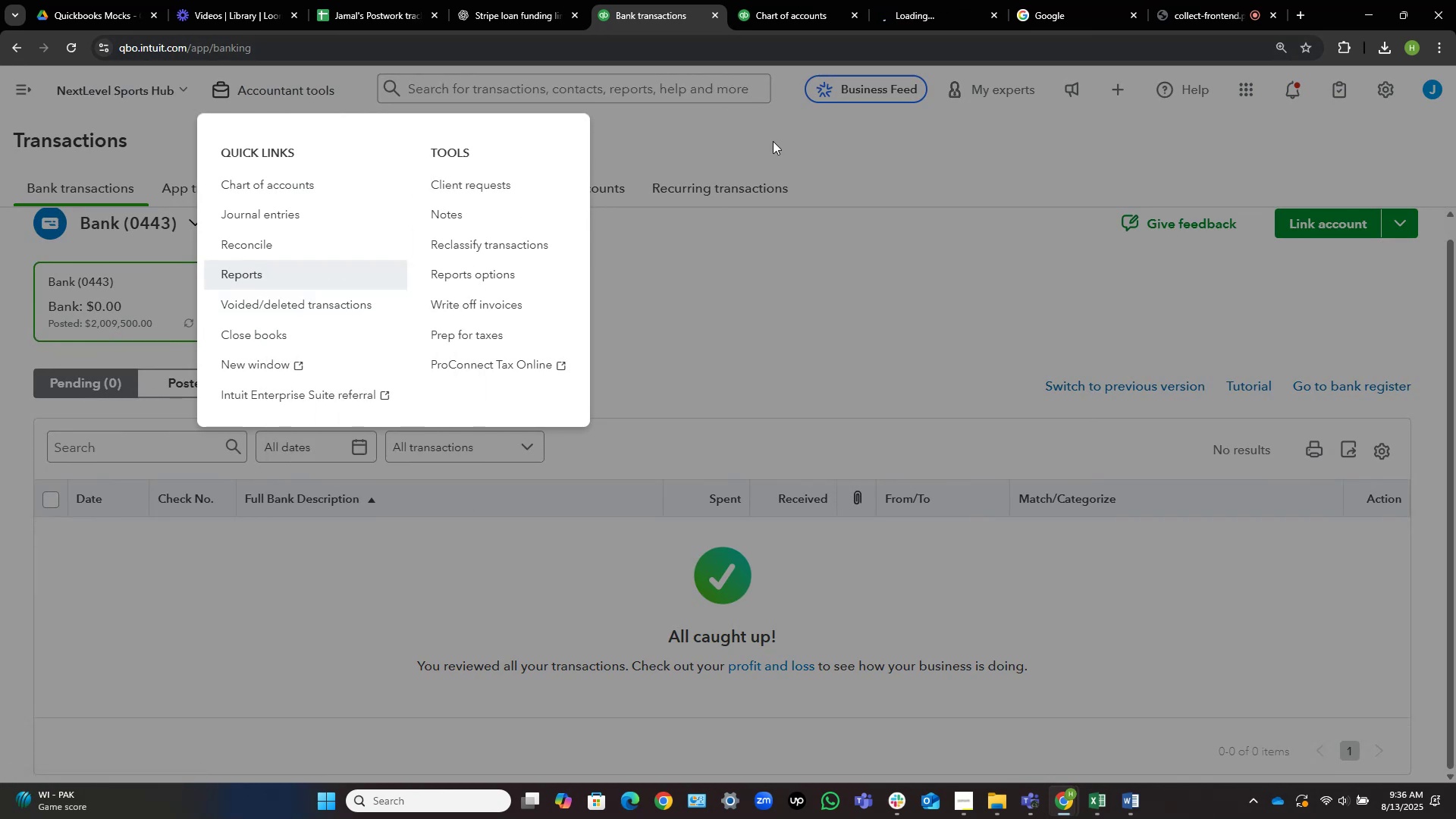 
left_click([795, 278])
 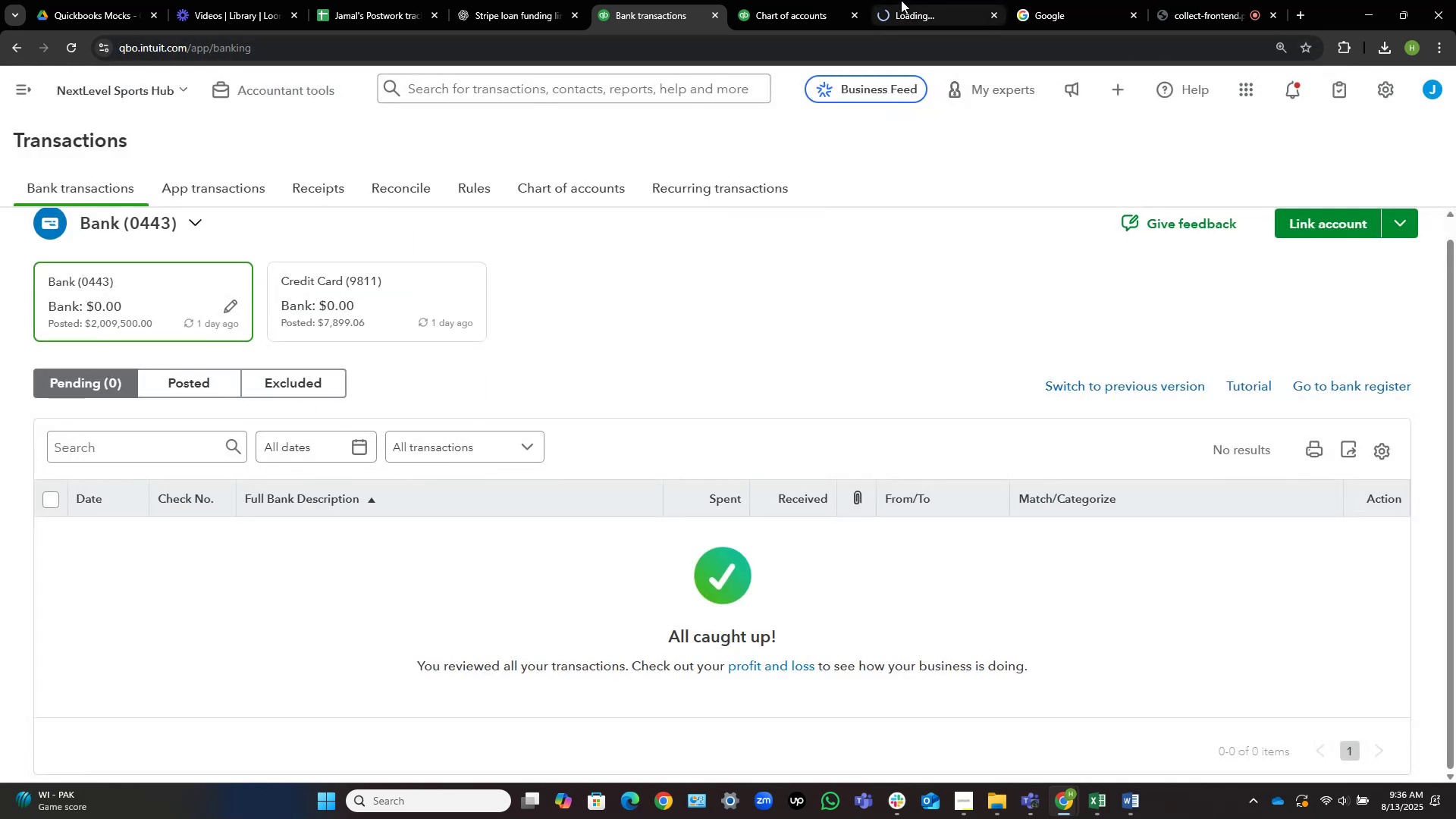 
left_click([901, 0])
 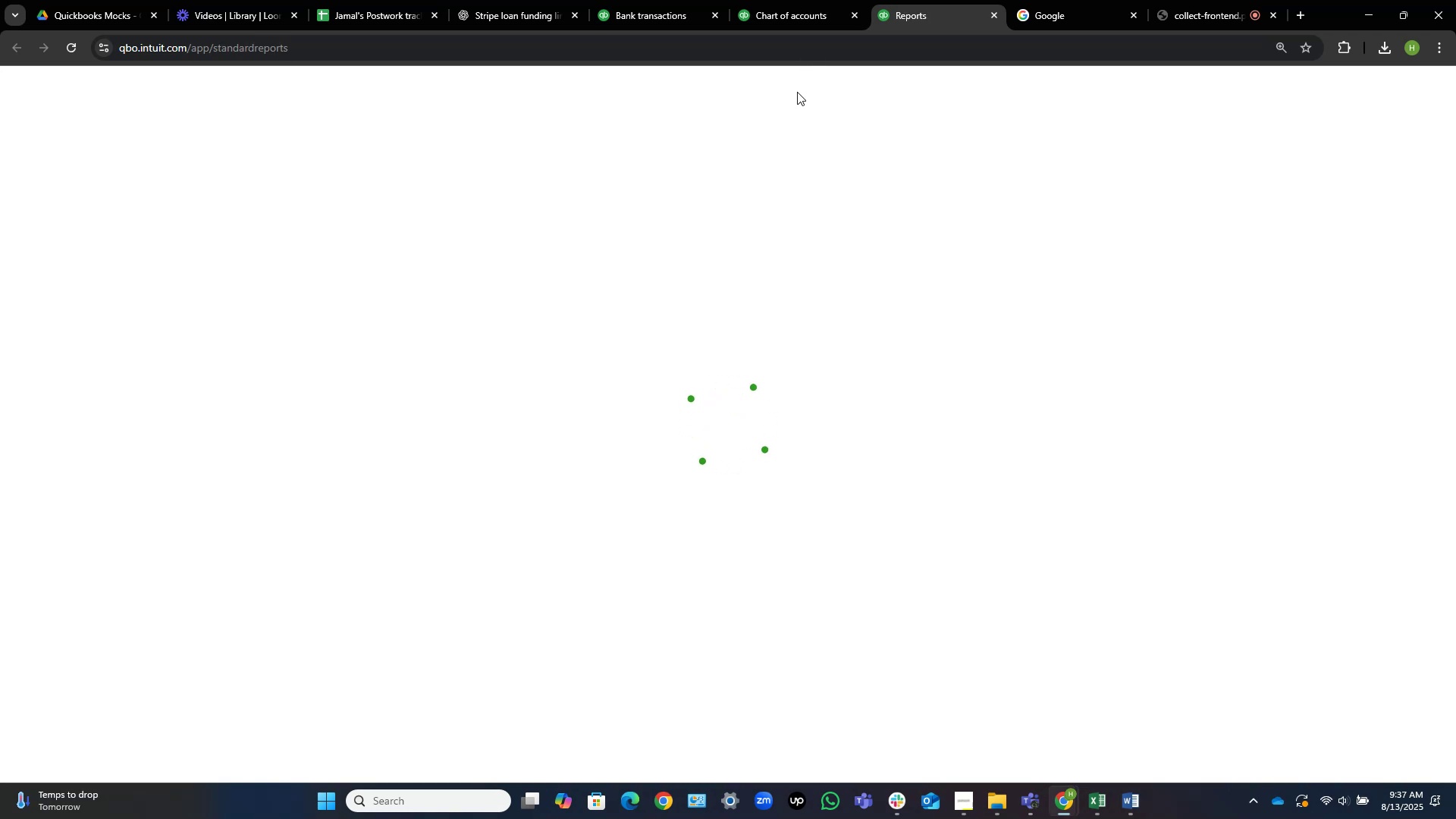 
wait(45.97)
 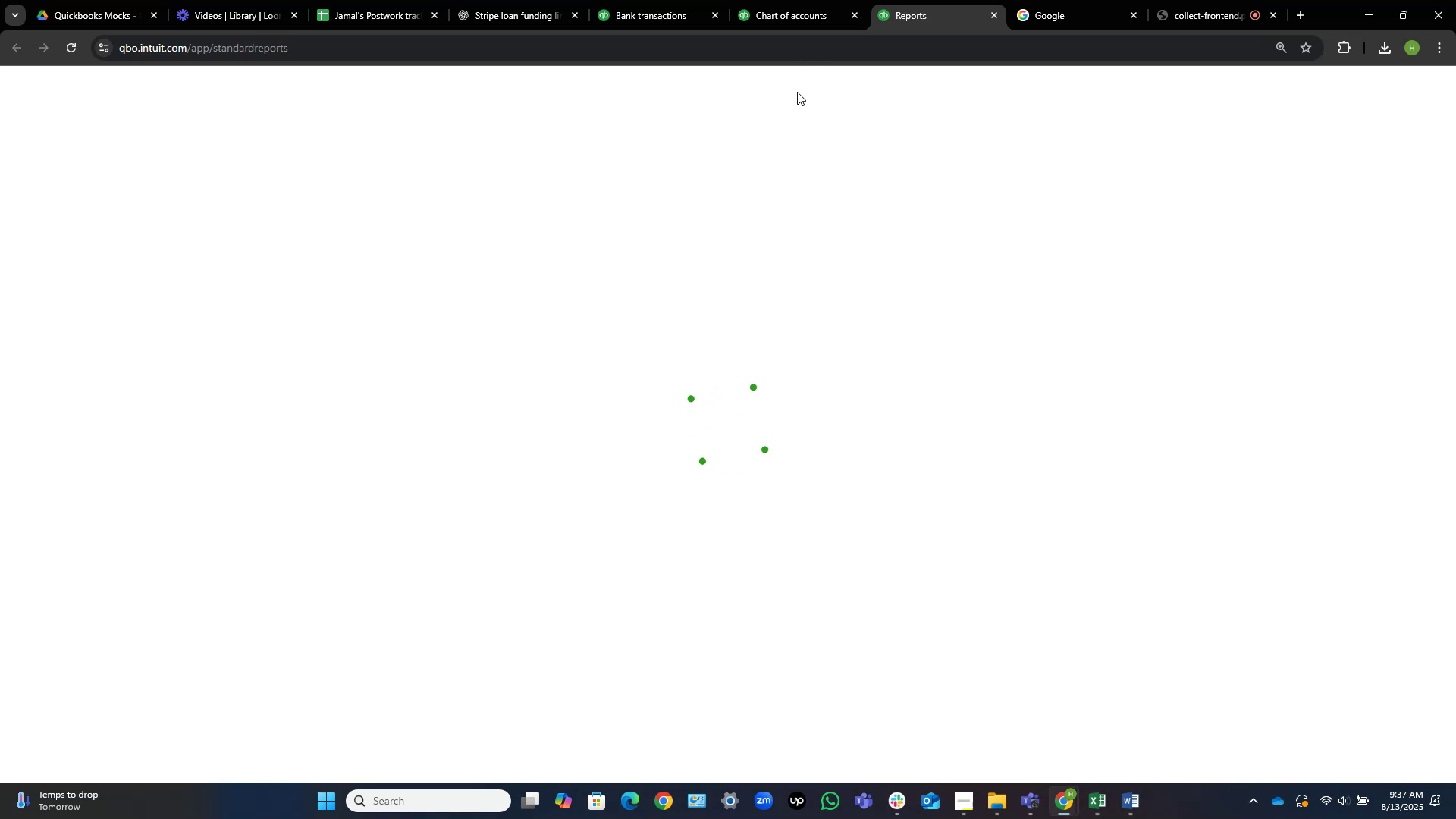 
right_click([268, 360])
 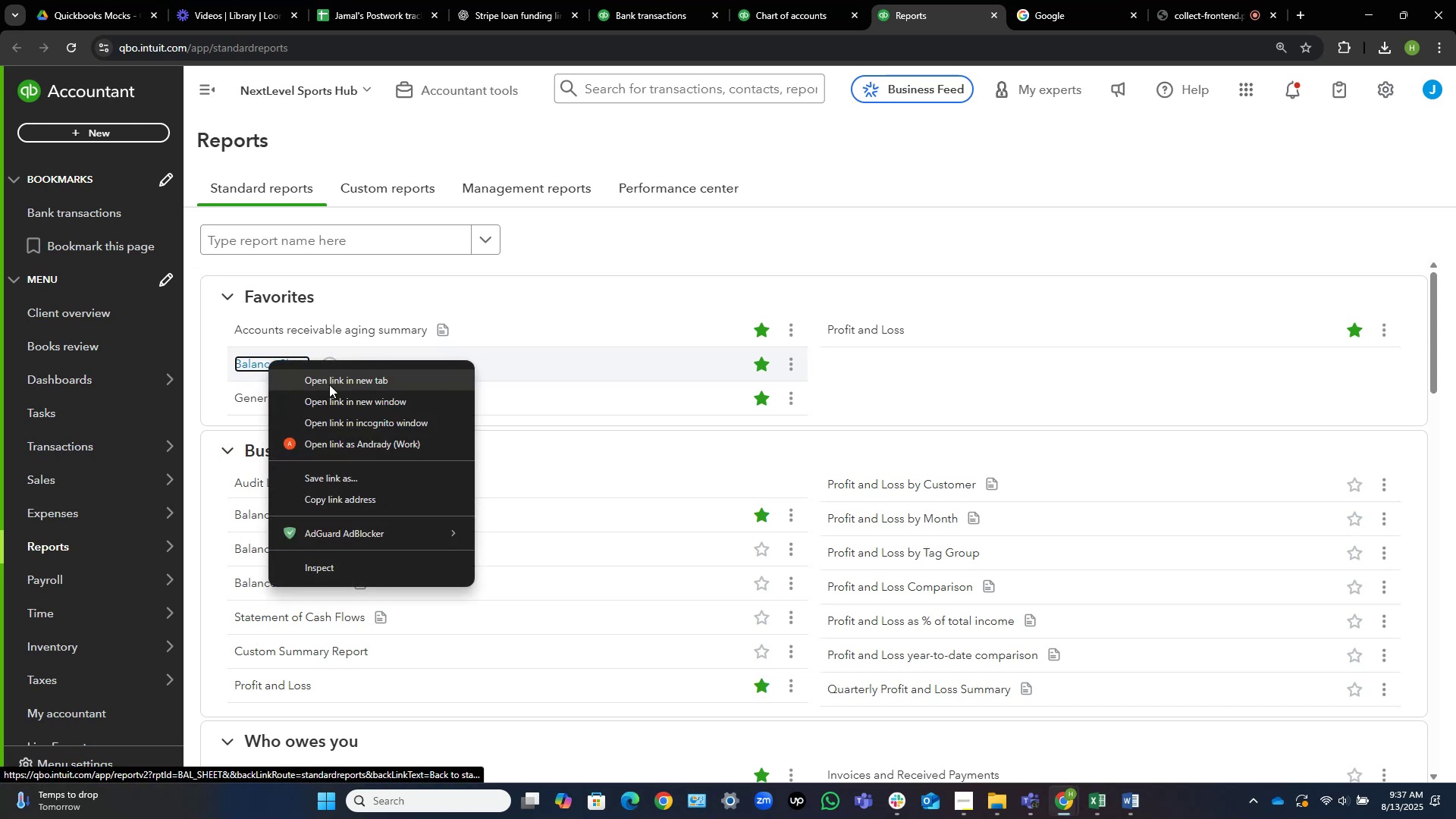 
left_click([330, 384])
 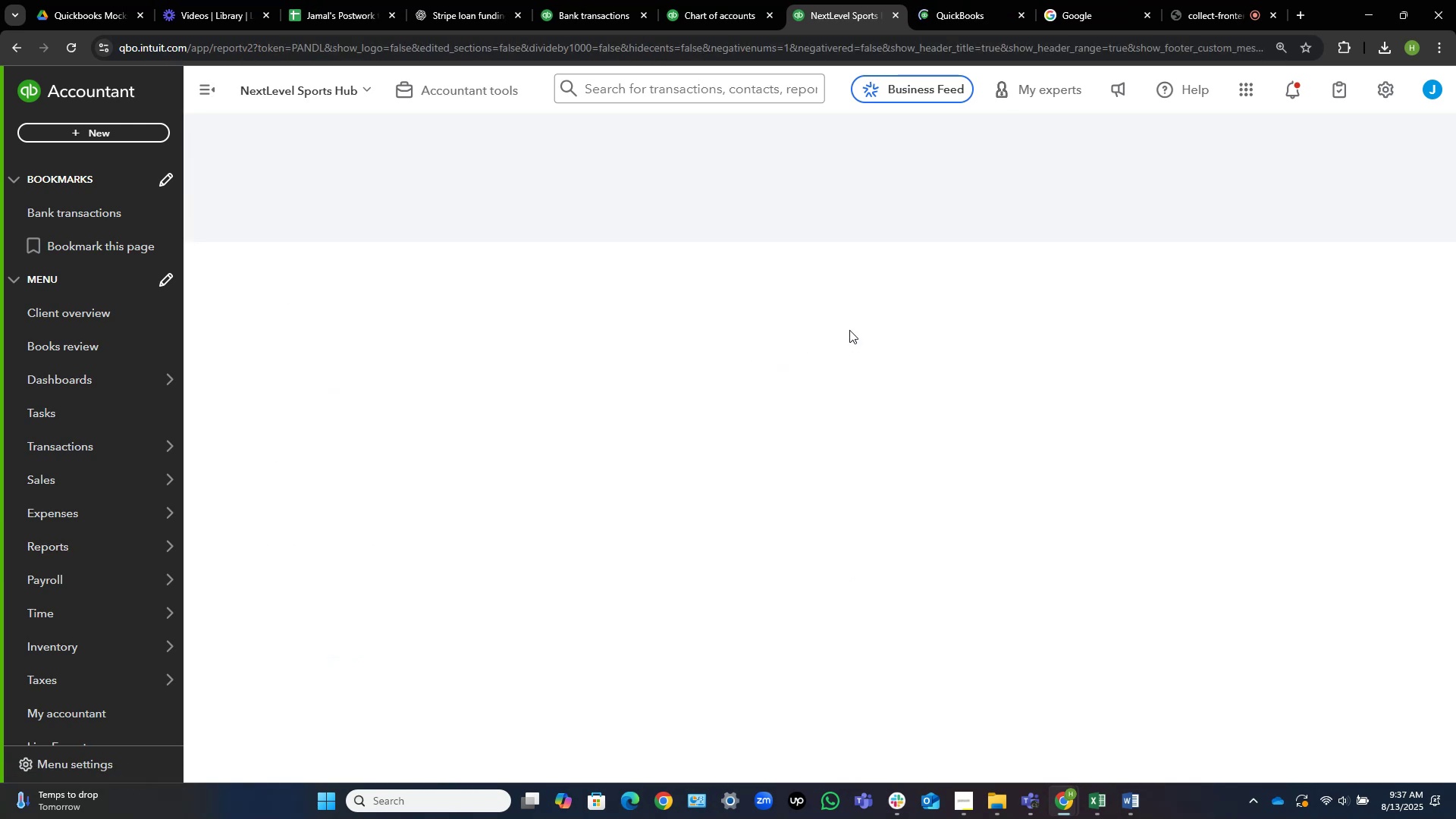 
wait(9.95)
 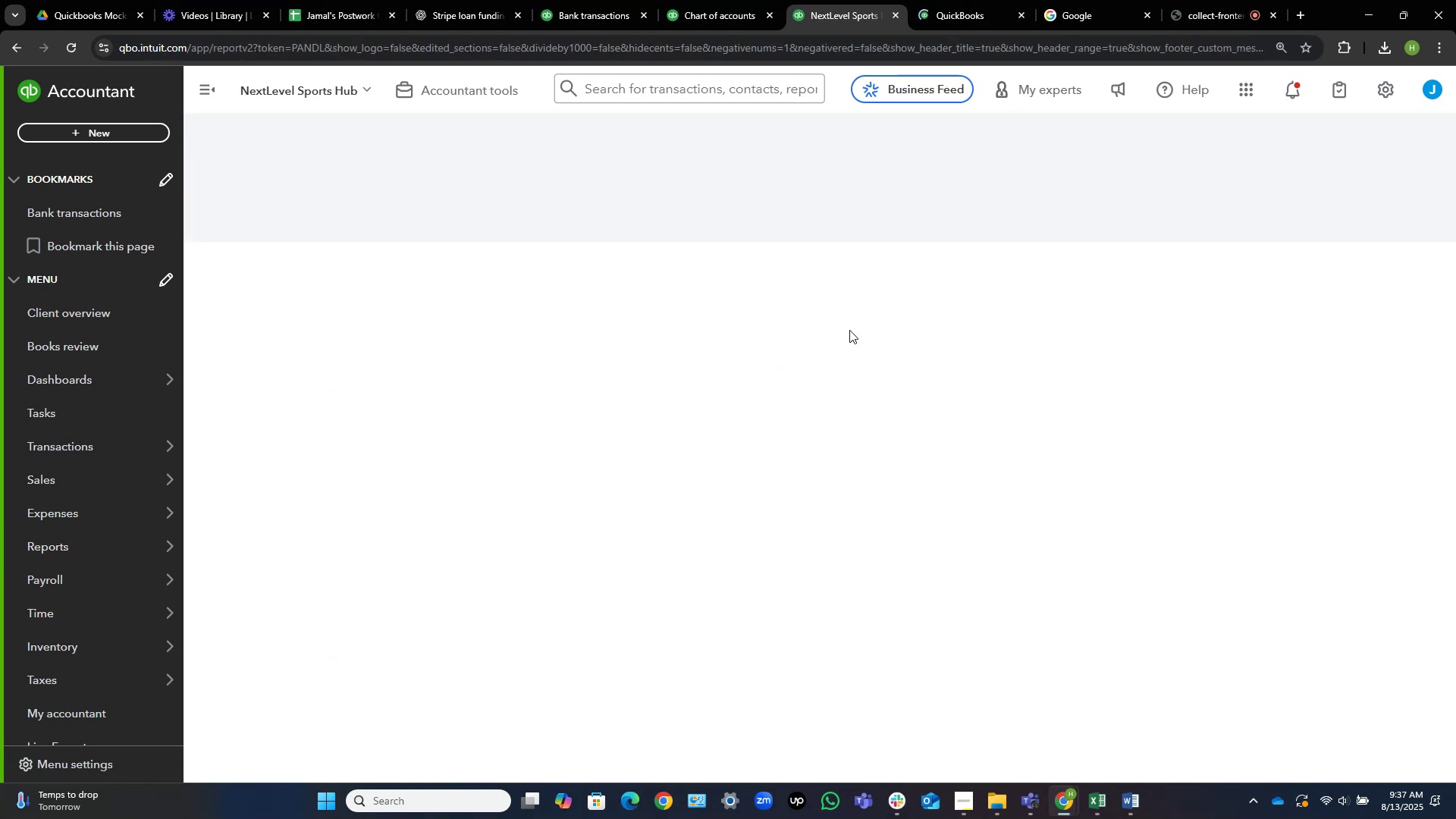 
left_click([858, 185])
 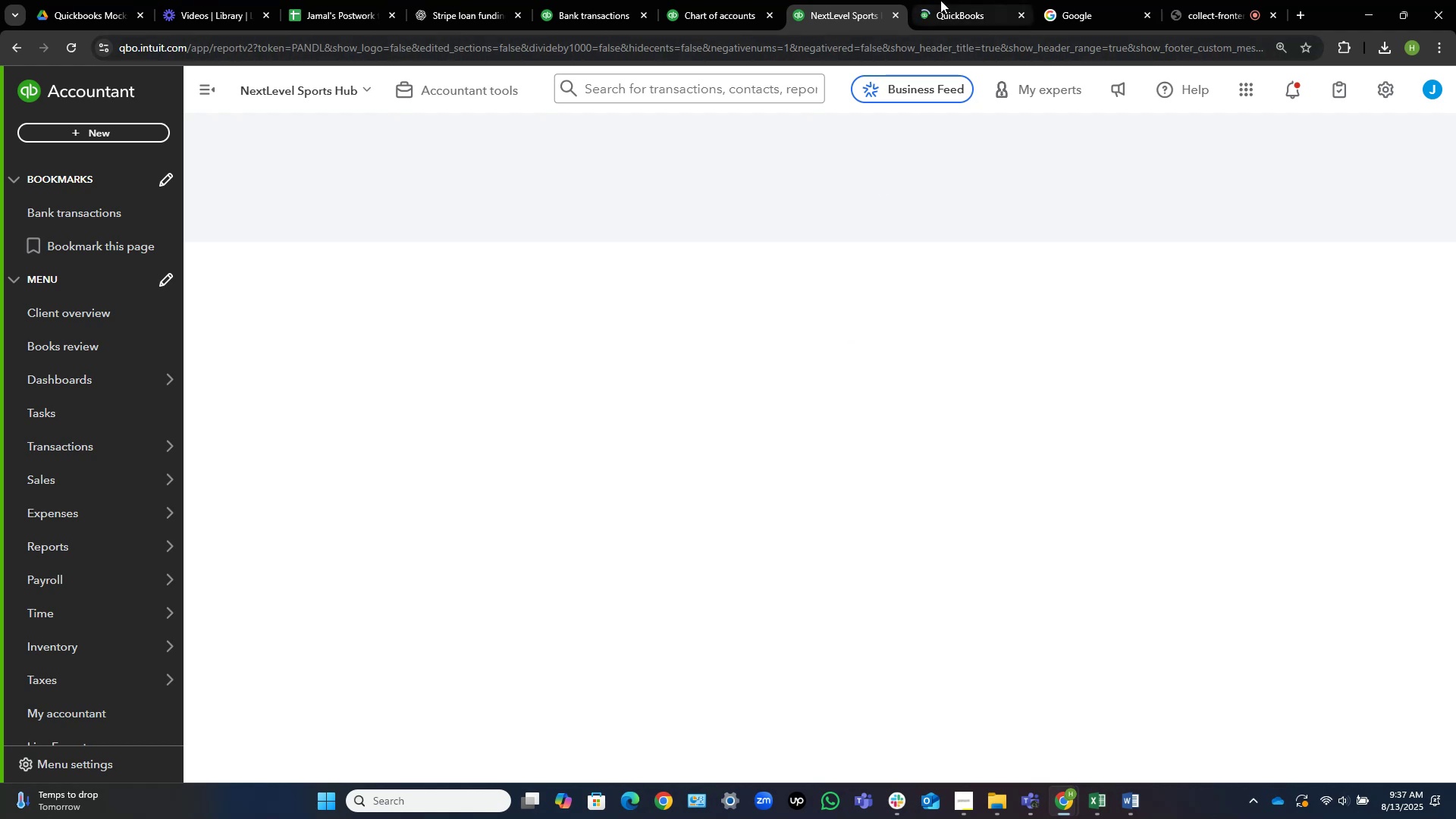 
left_click([937, 0])
 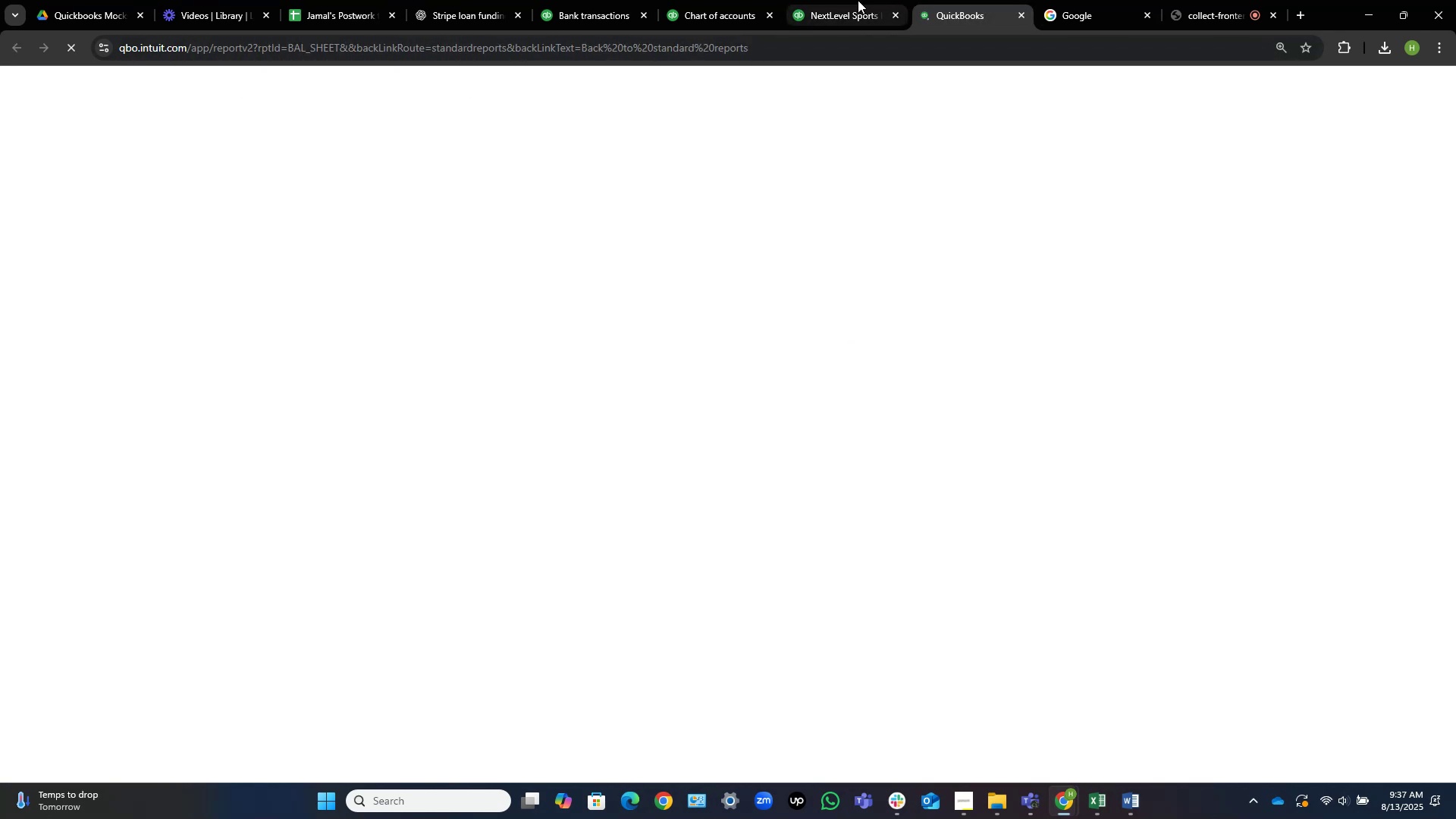 
left_click([839, 0])
 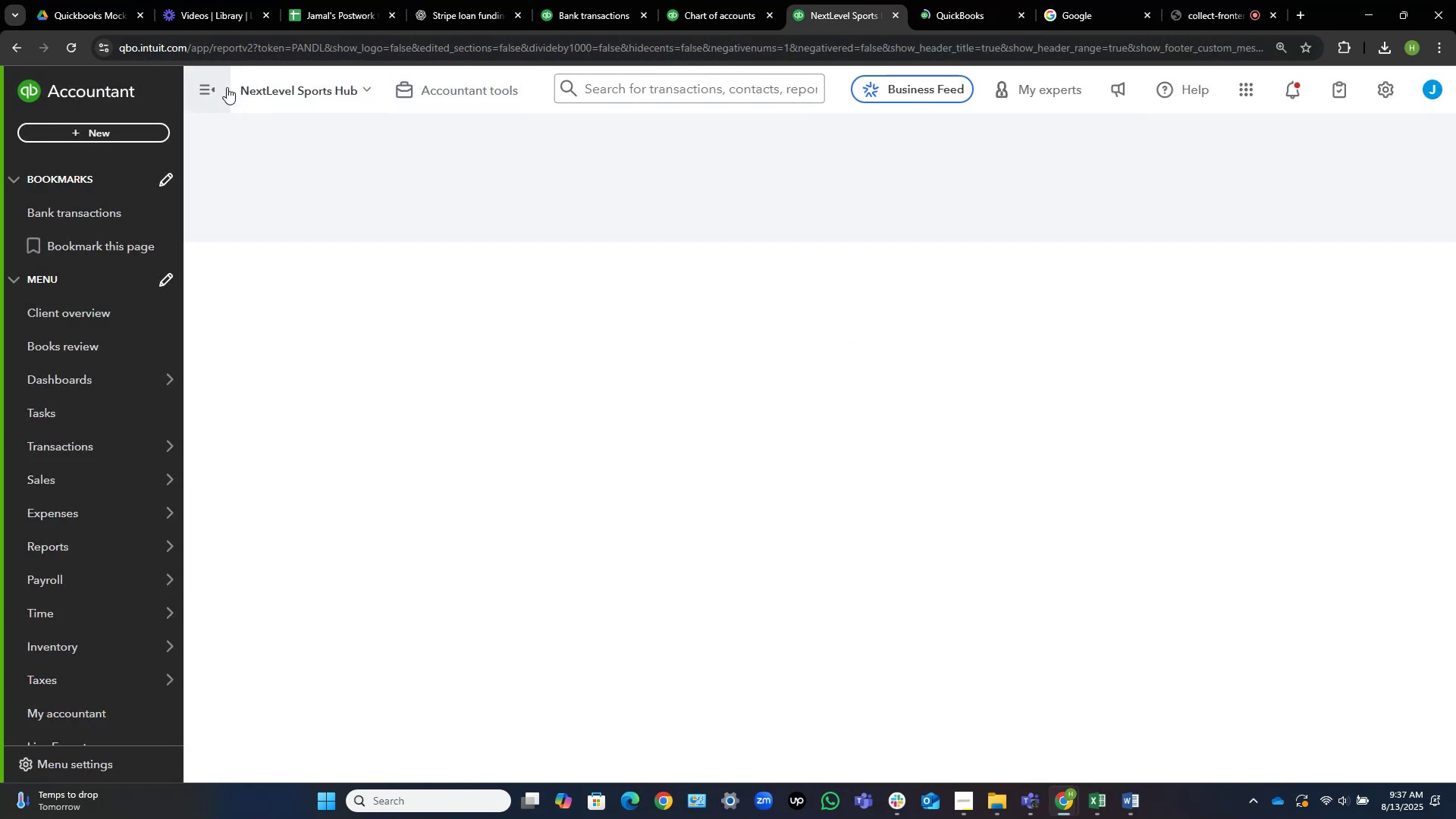 
left_click([215, 87])
 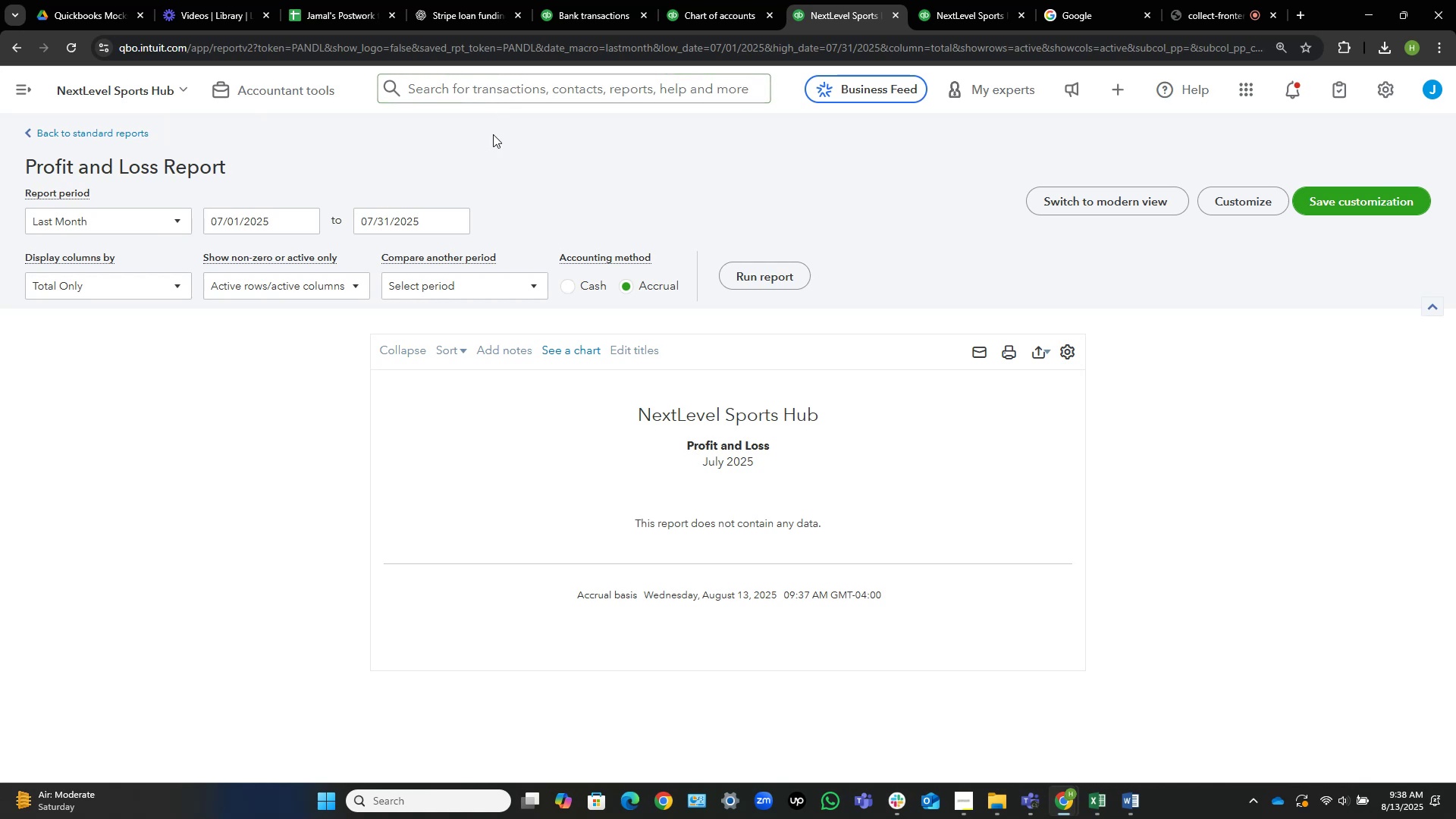 
wait(29.85)
 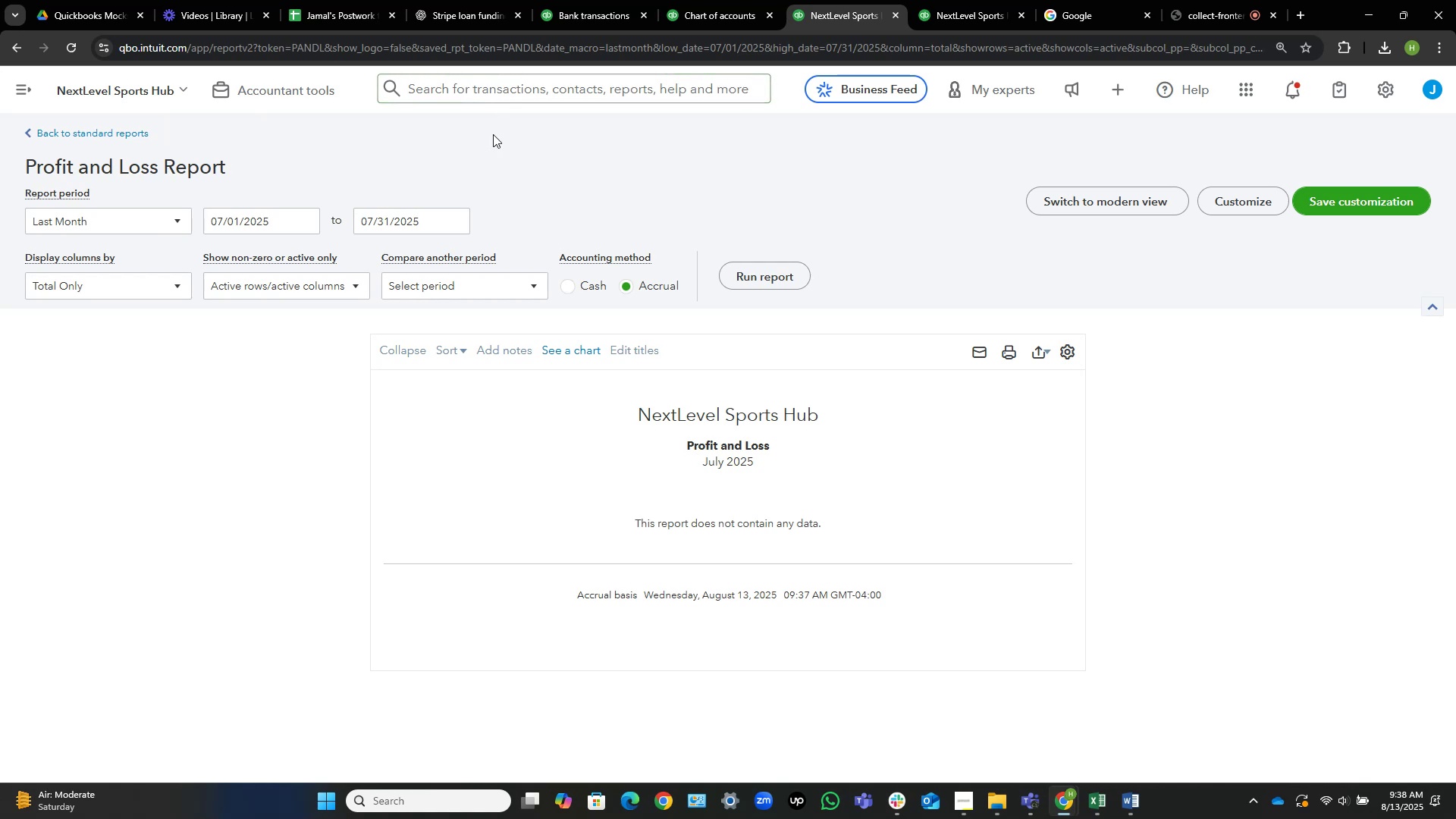 
left_click([332, 0])
 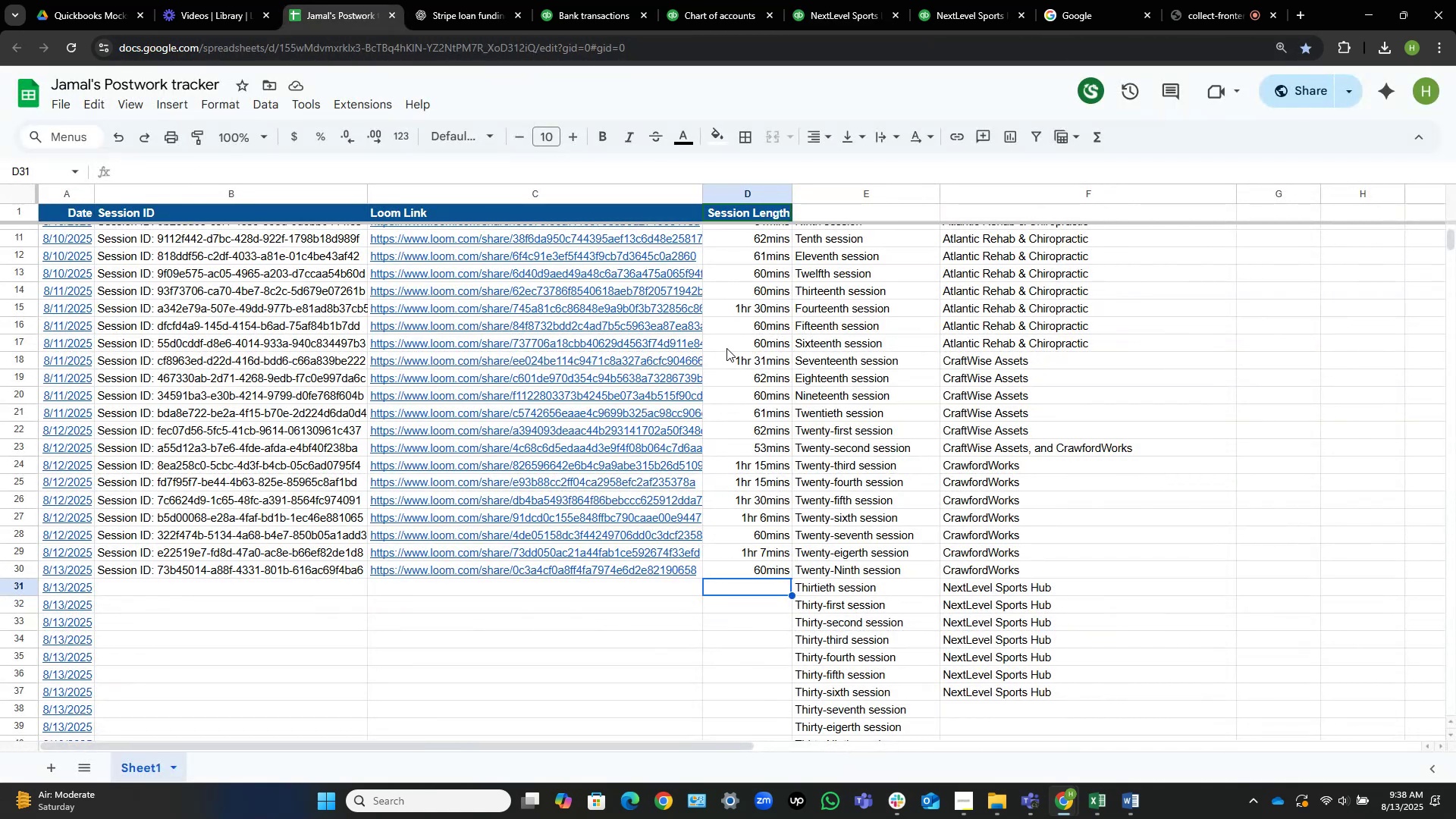 
scroll: coordinate [738, 378], scroll_direction: up, amount: 5.0
 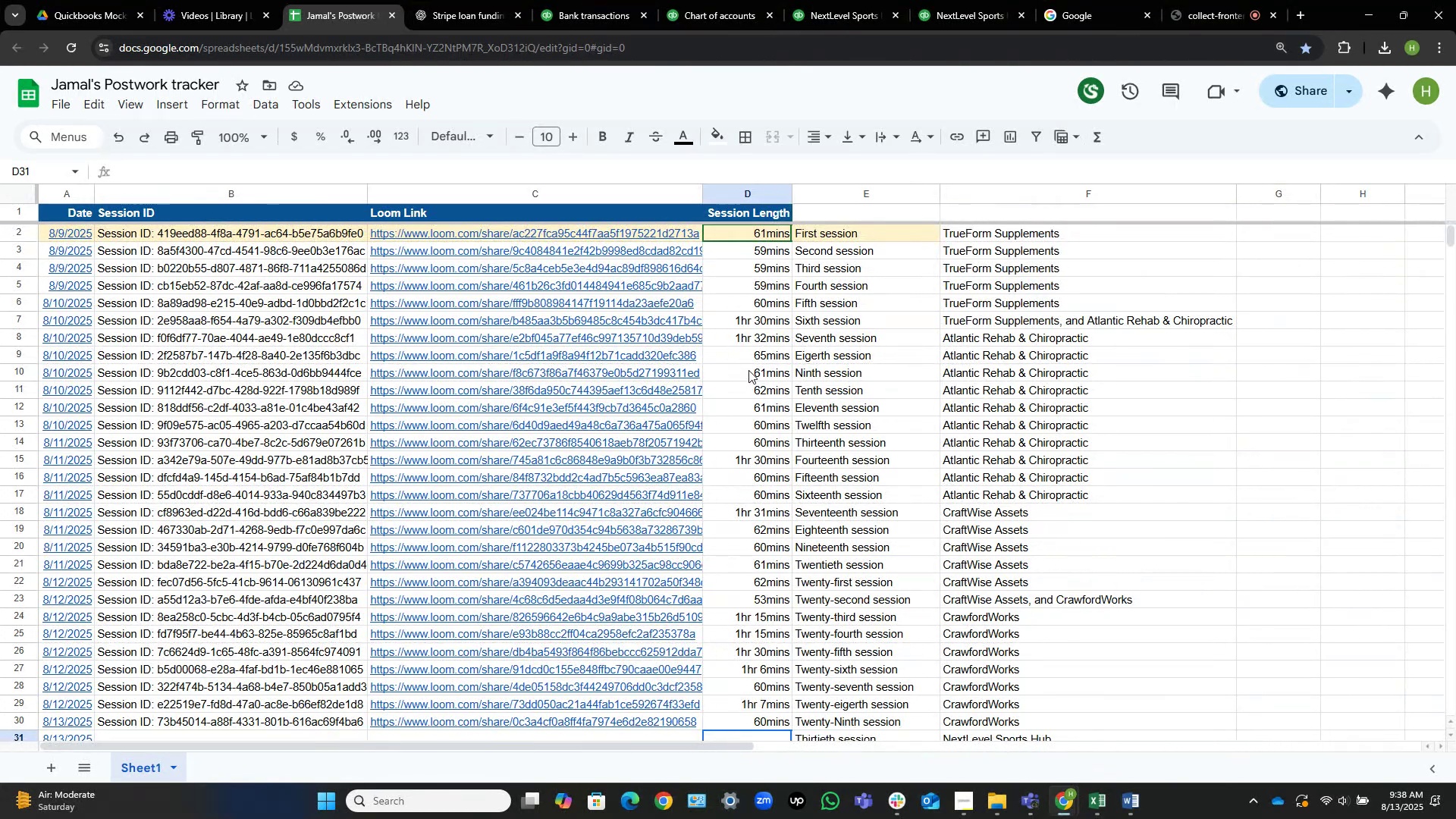 
scroll: coordinate [761, 406], scroll_direction: down, amount: 2.0
 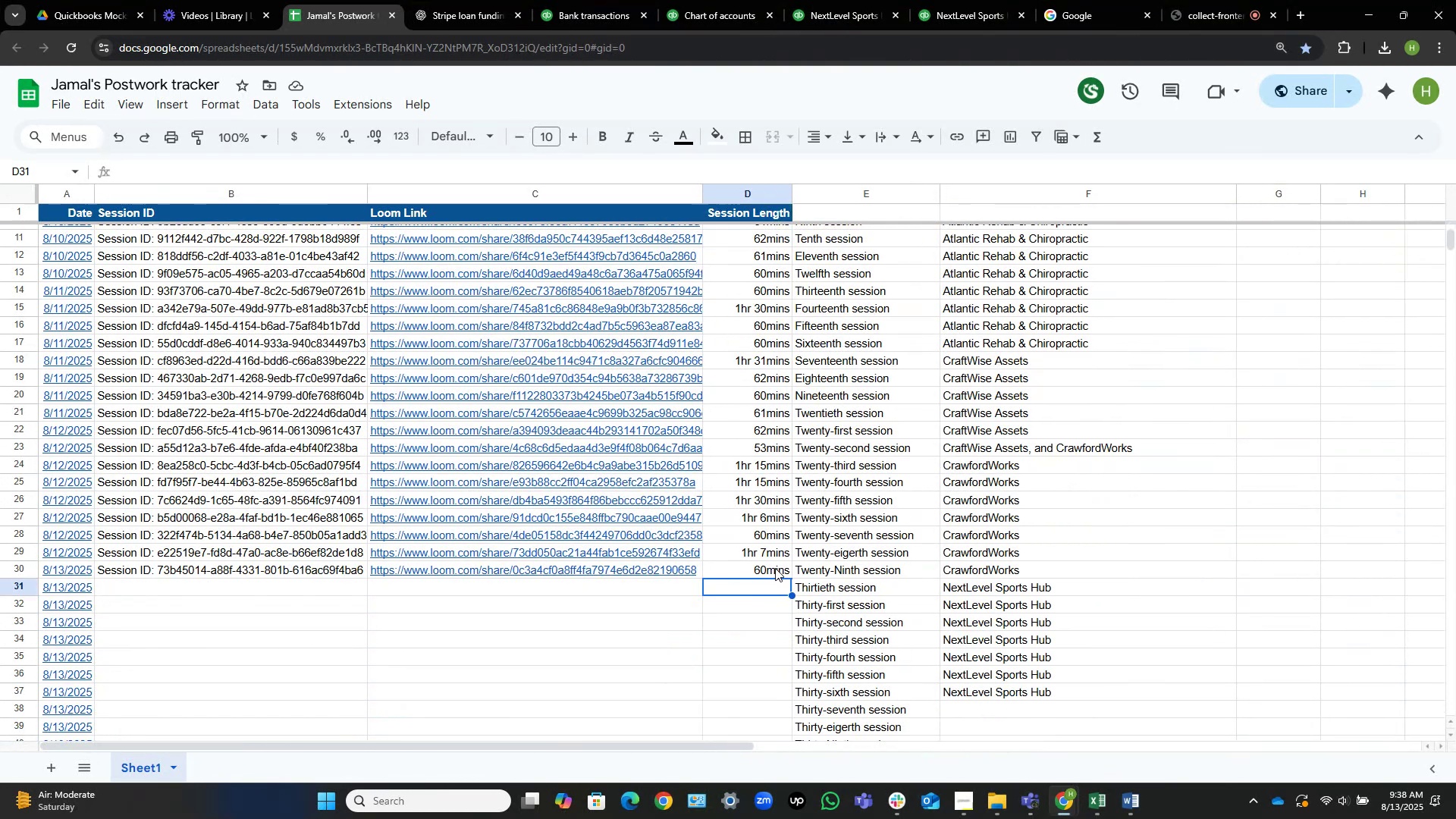 
wait(5.18)
 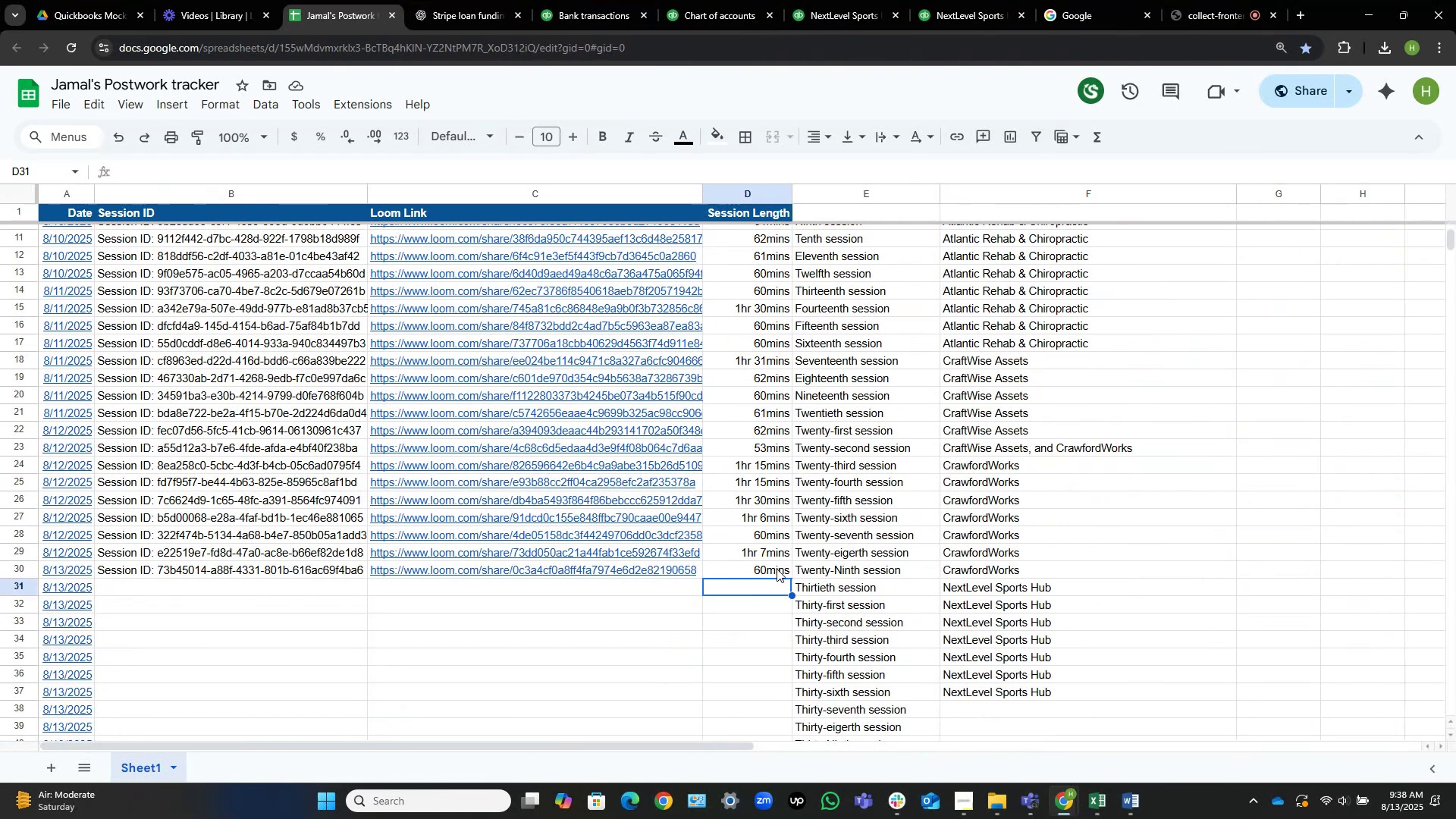 
left_click([775, 568])
 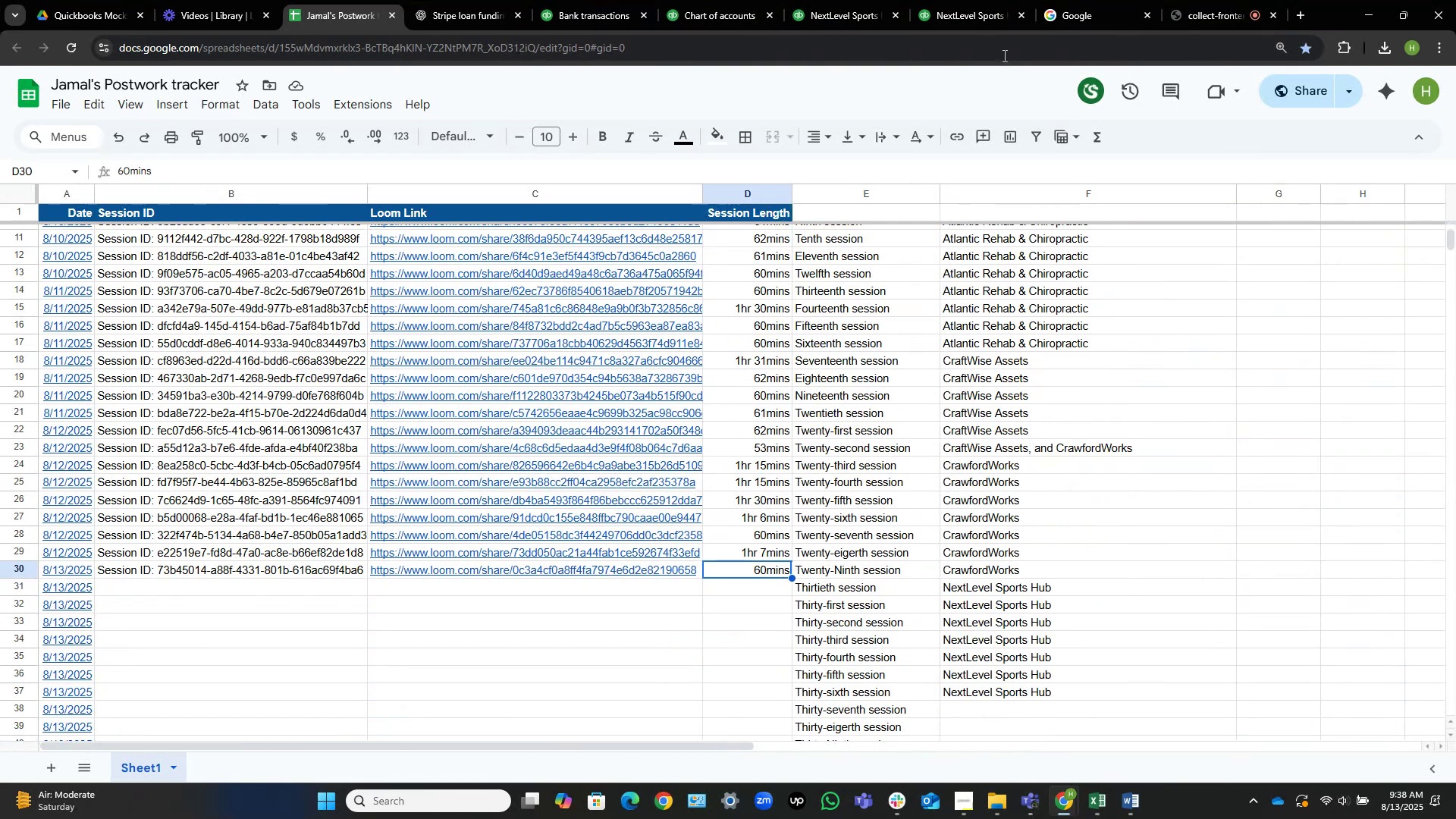 
left_click([952, 0])
 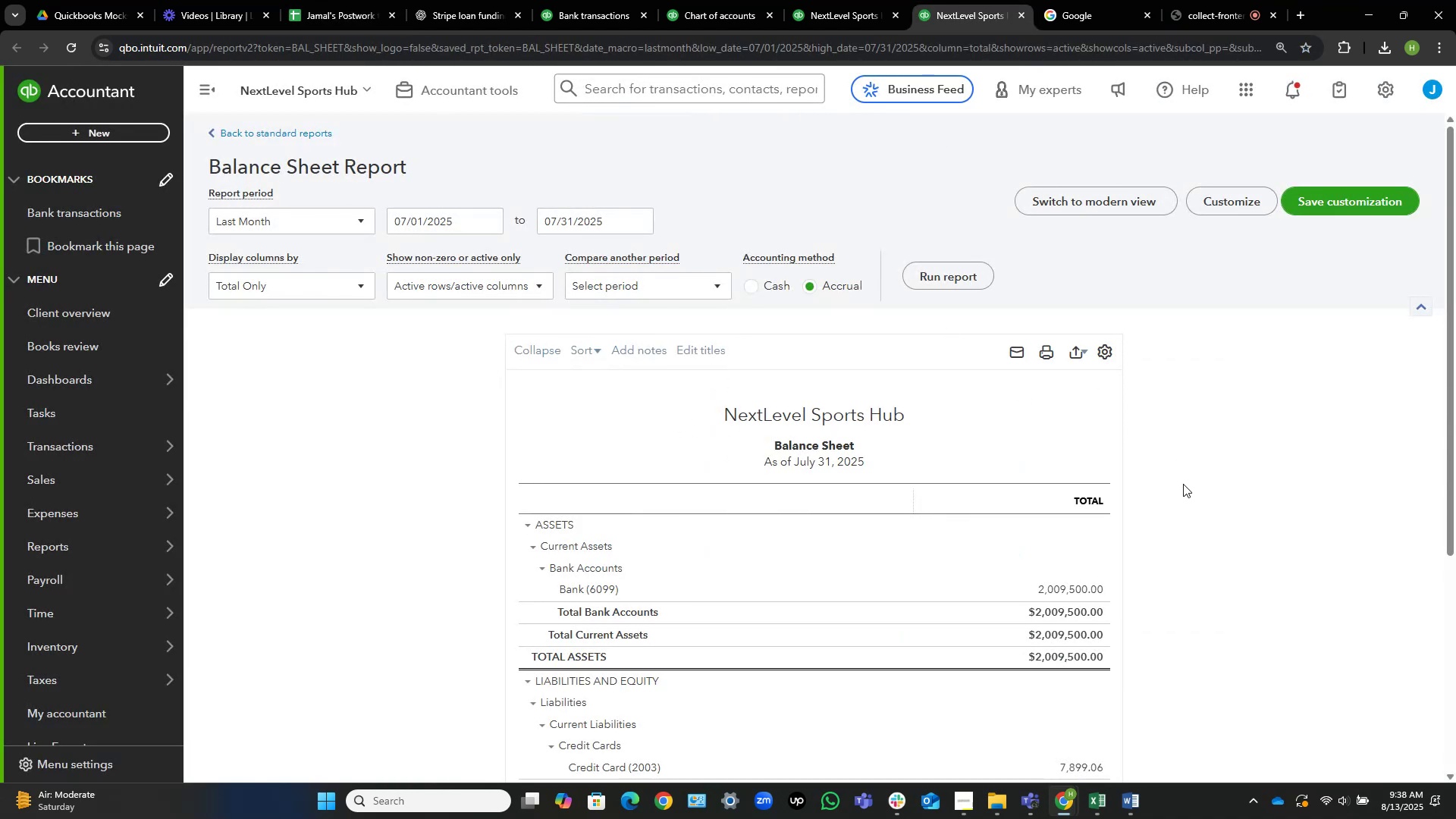 
left_click([1239, 484])
 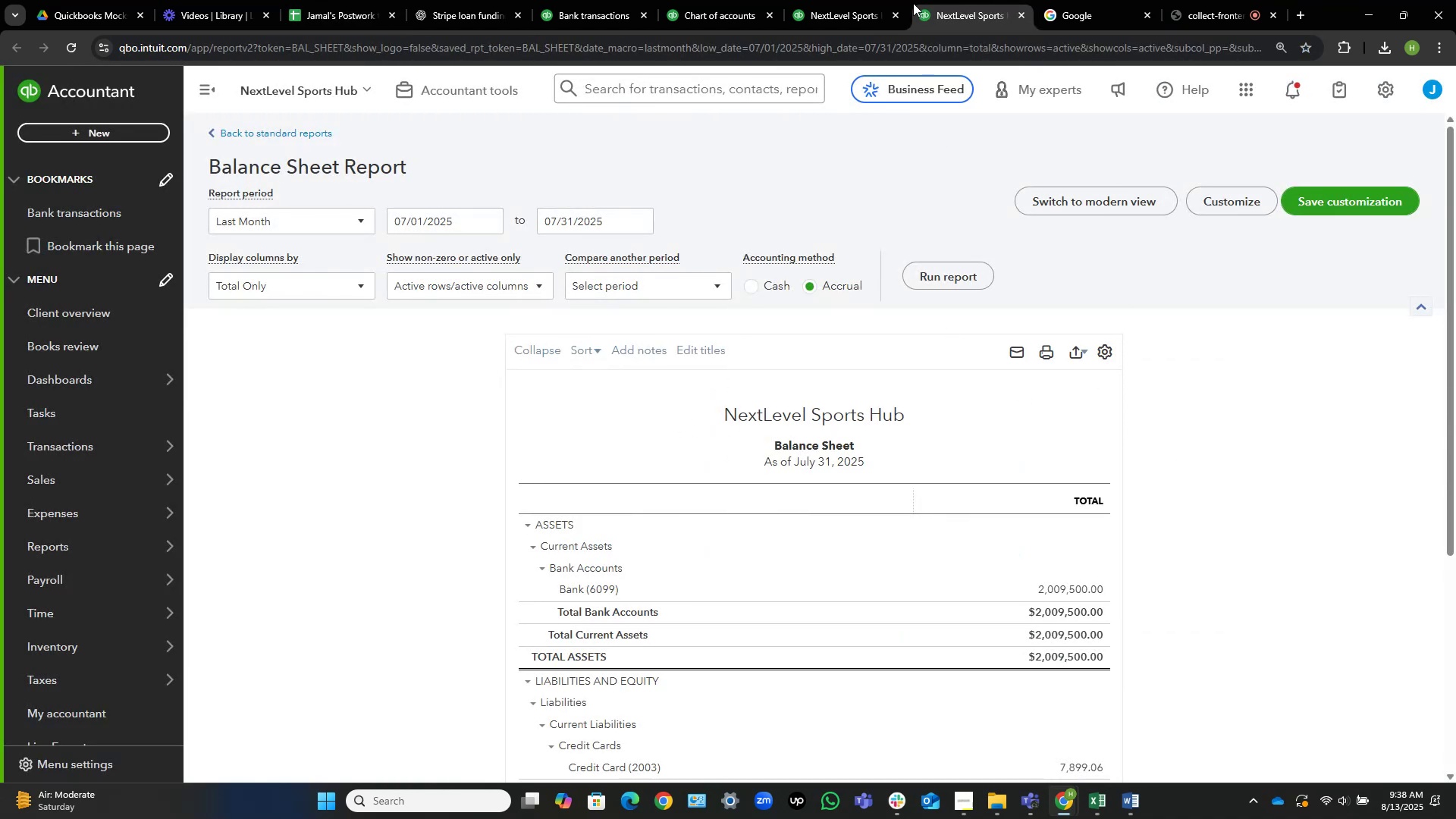 
left_click([833, 0])
 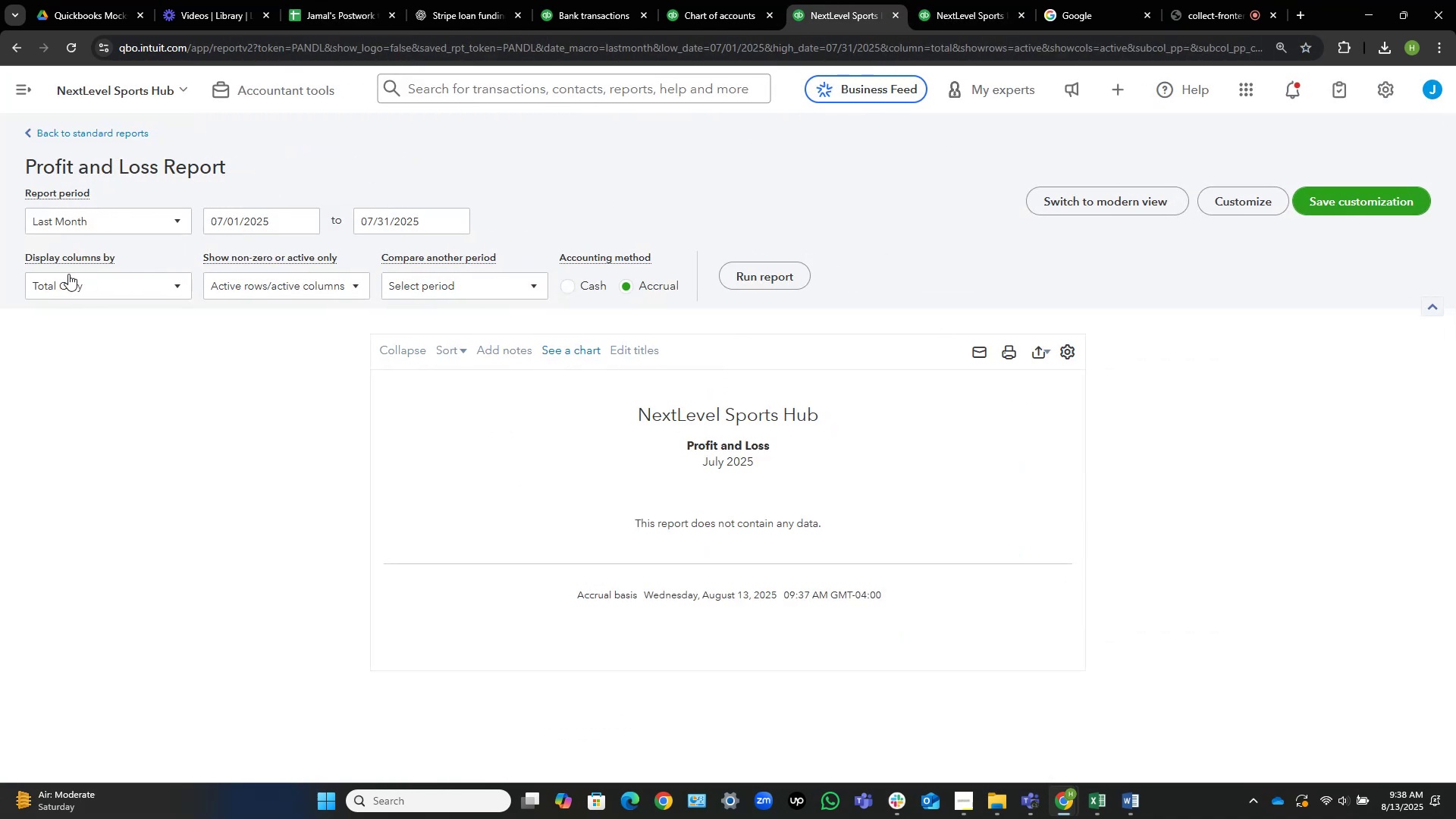 
left_click([110, 215])
 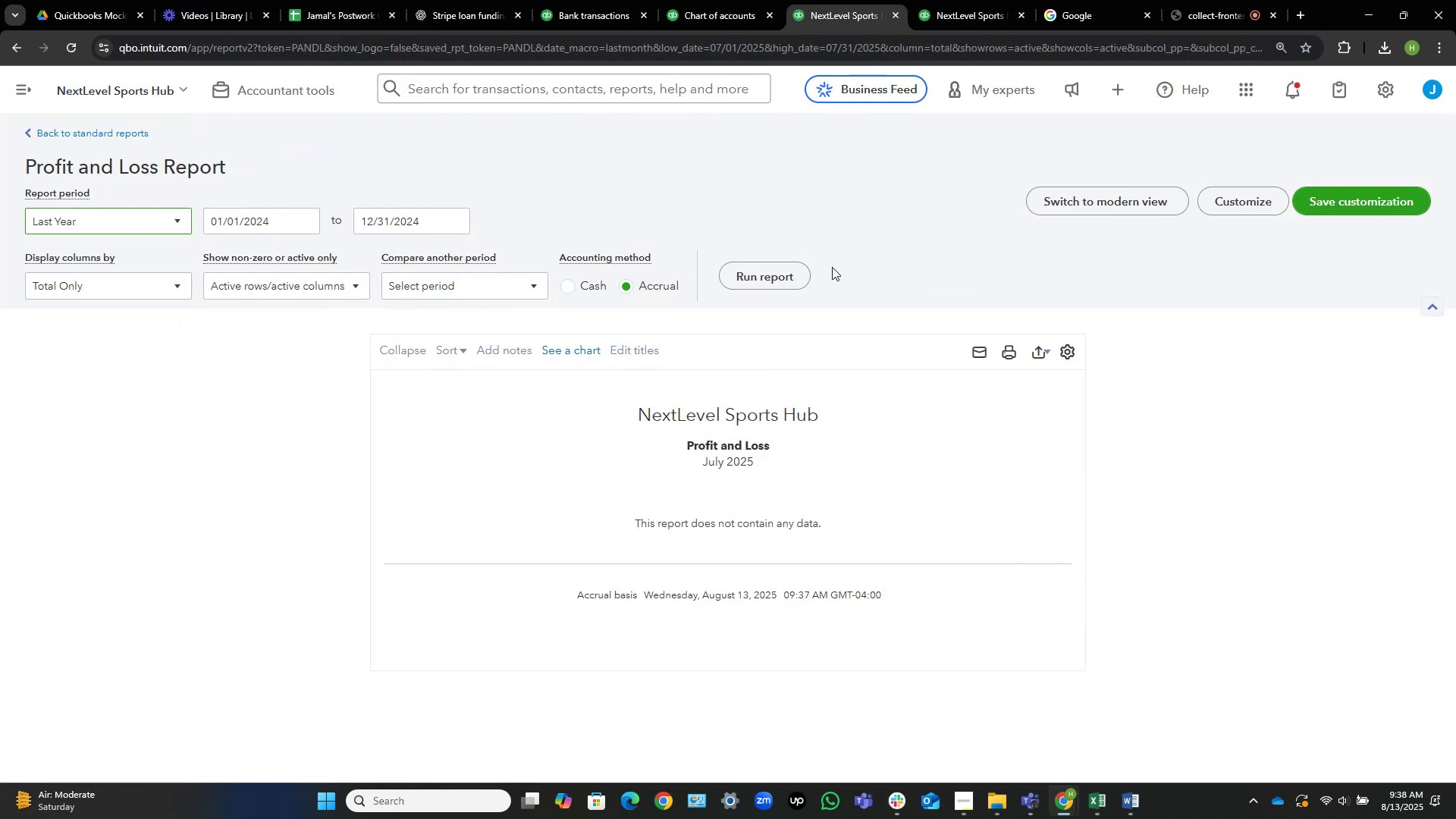 
left_click([792, 273])
 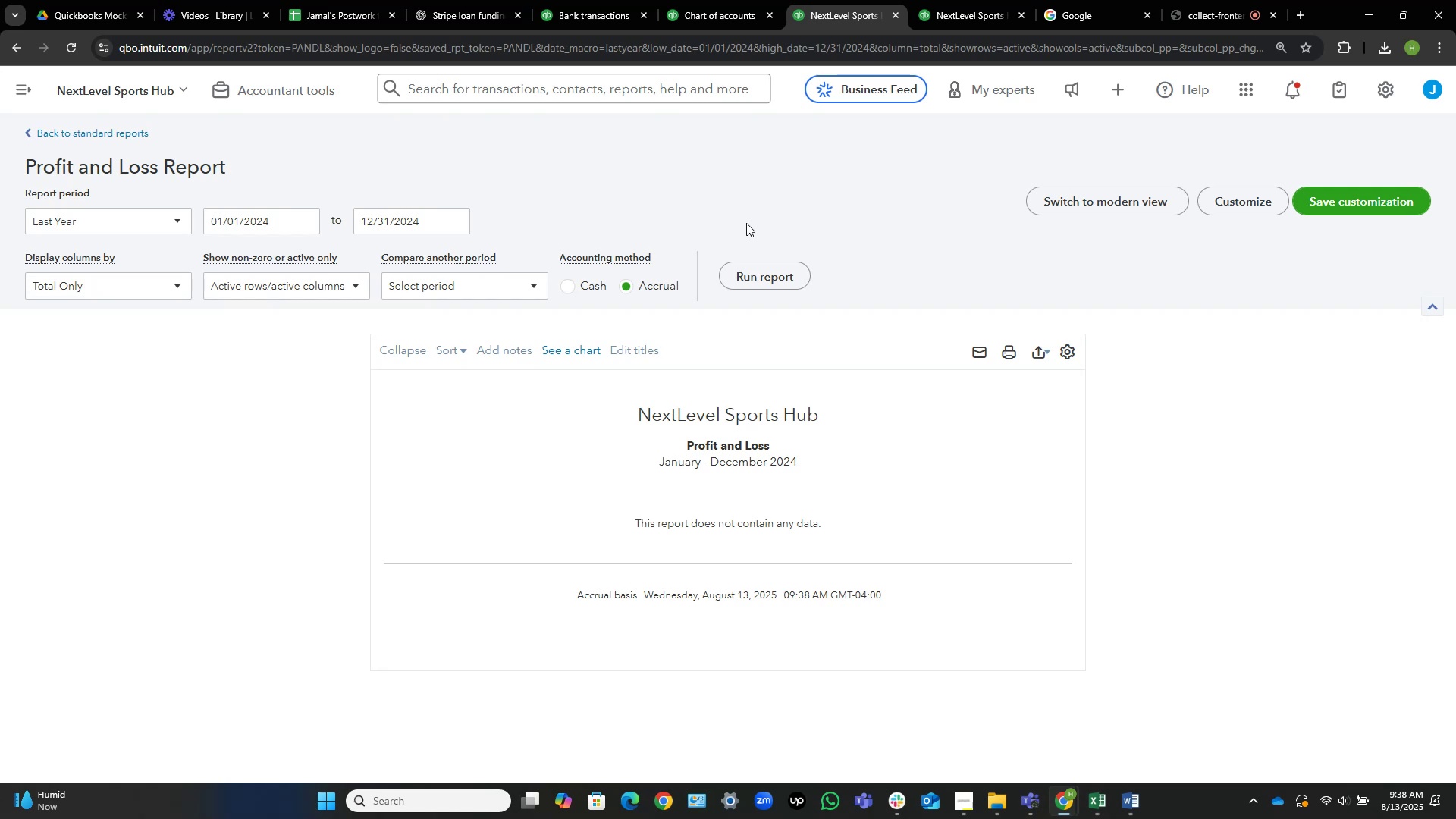 
wait(29.16)
 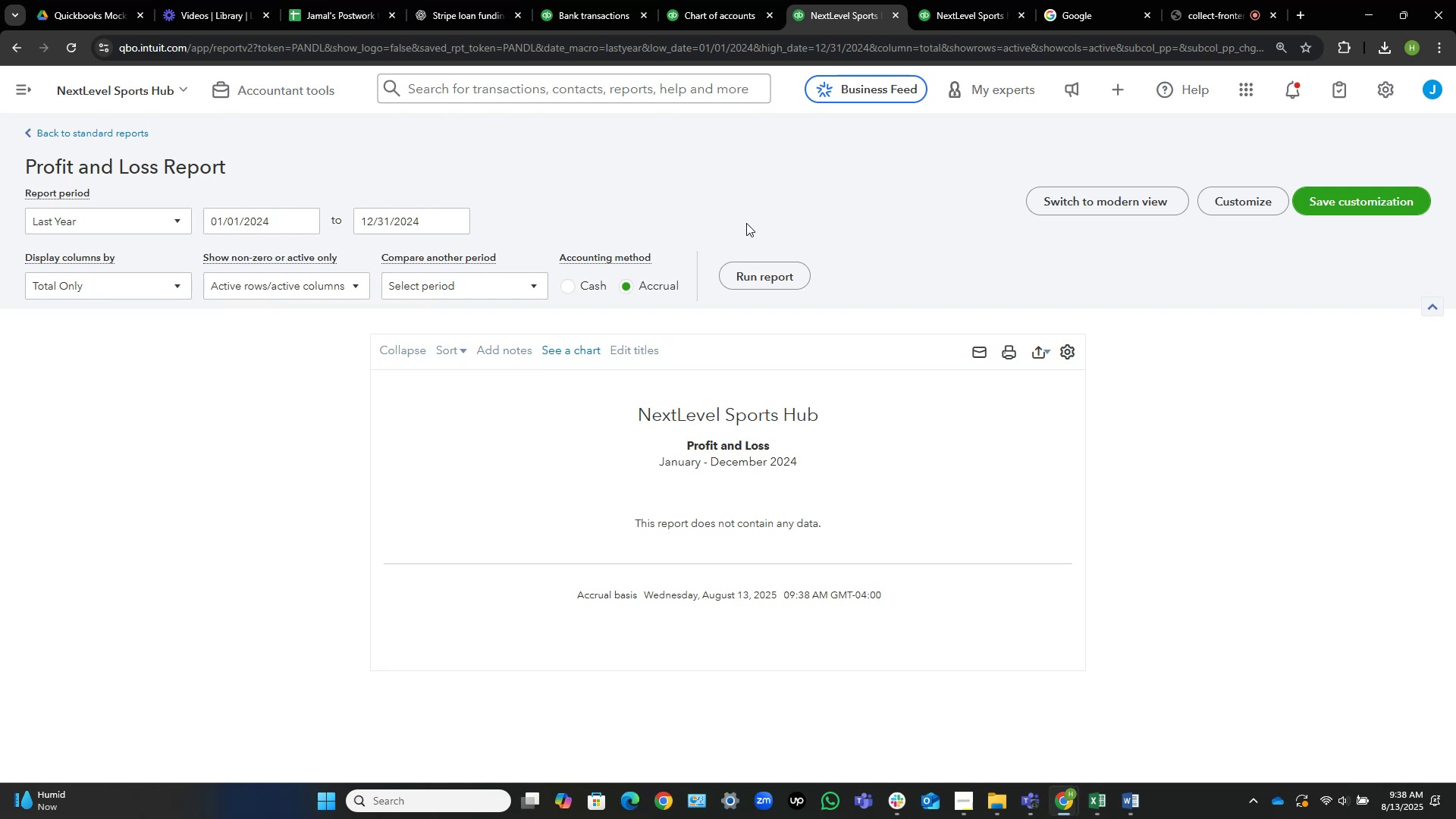 
left_click_drag(start_coordinate=[749, 272], to_coordinate=[744, 277])
 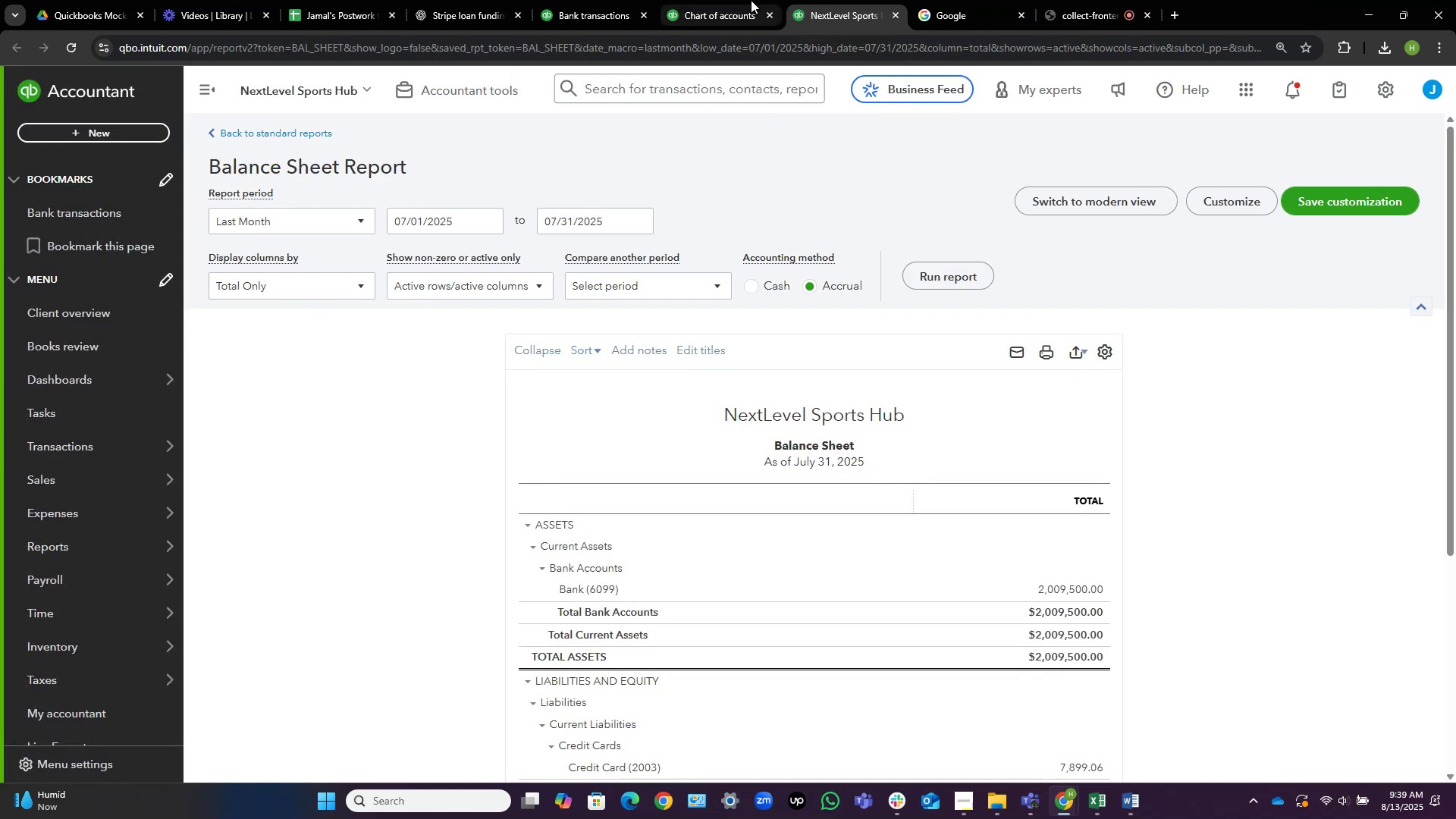 
left_click([839, 0])
 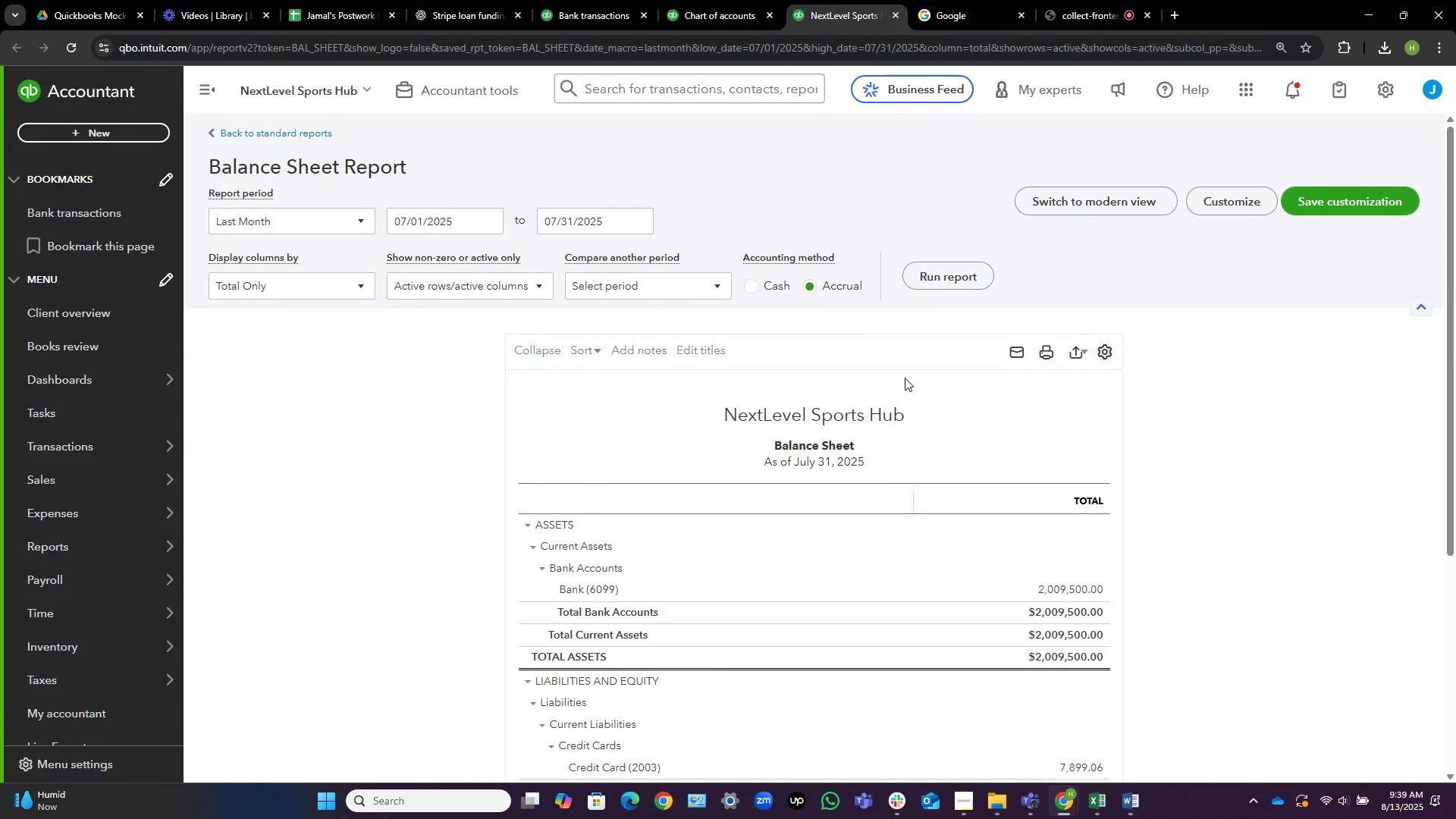 
scroll: coordinate [934, 450], scroll_direction: down, amount: 4.0
 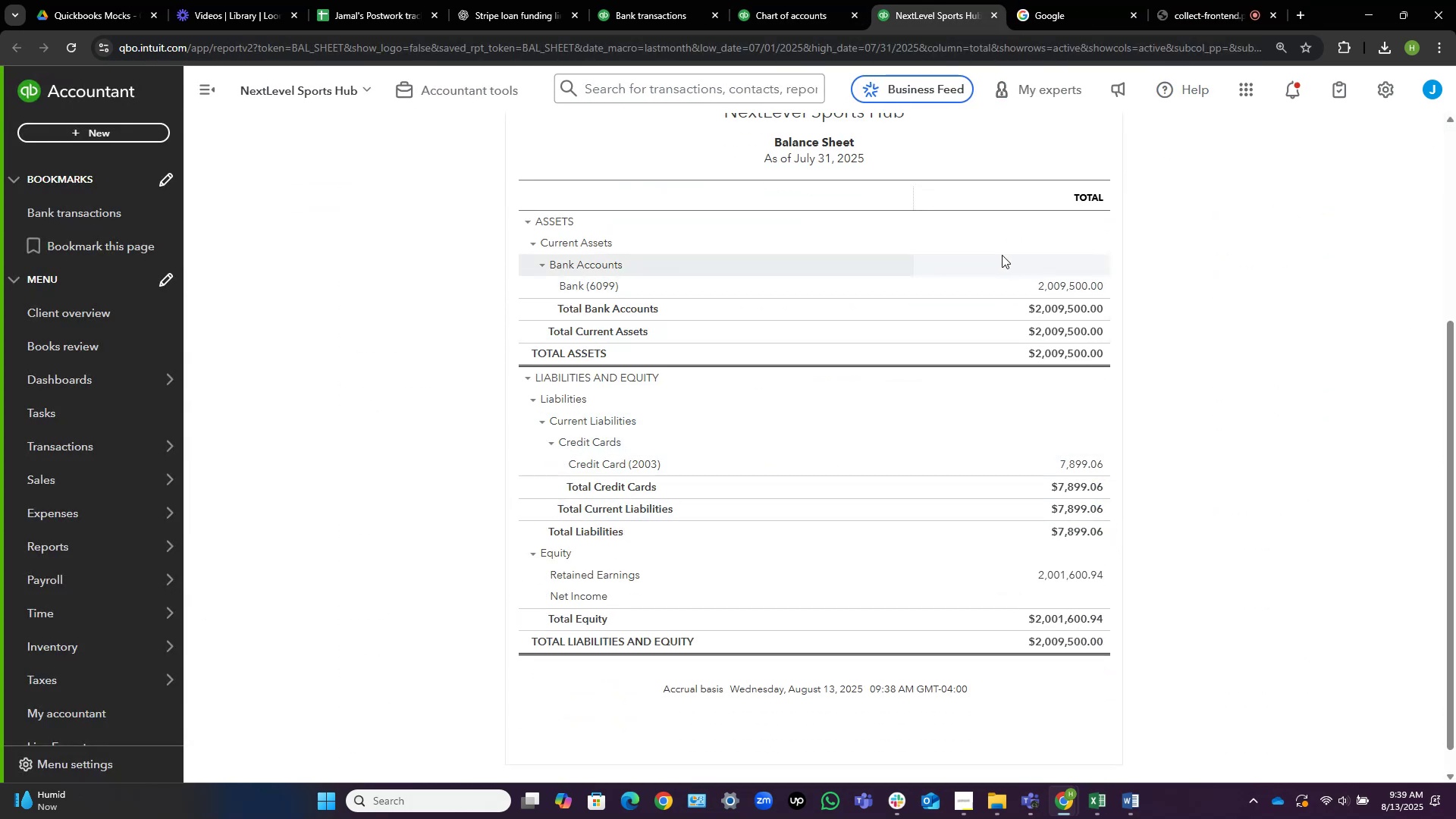 
wait(5.26)
 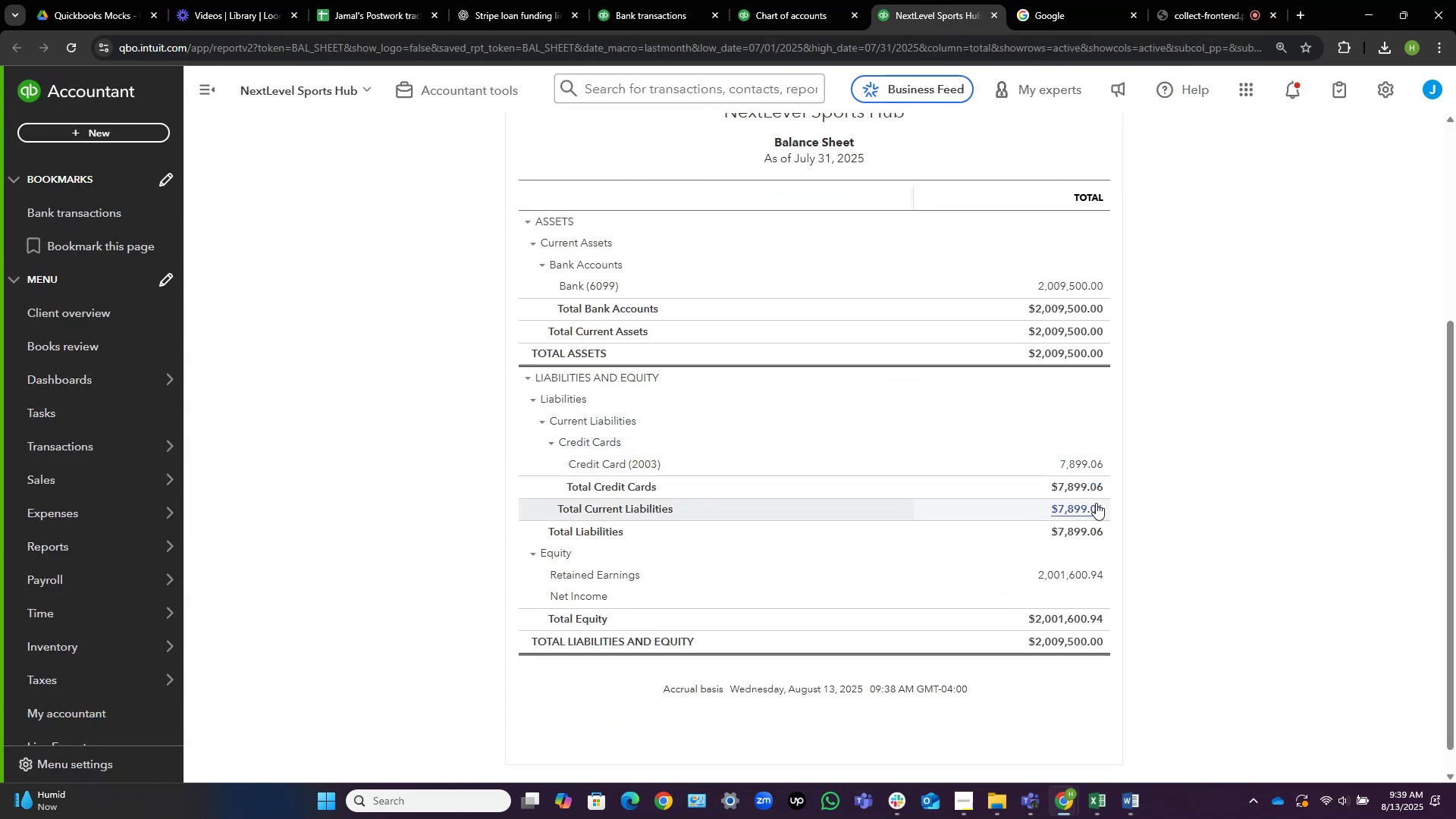 
mouse_move([983, 0])
 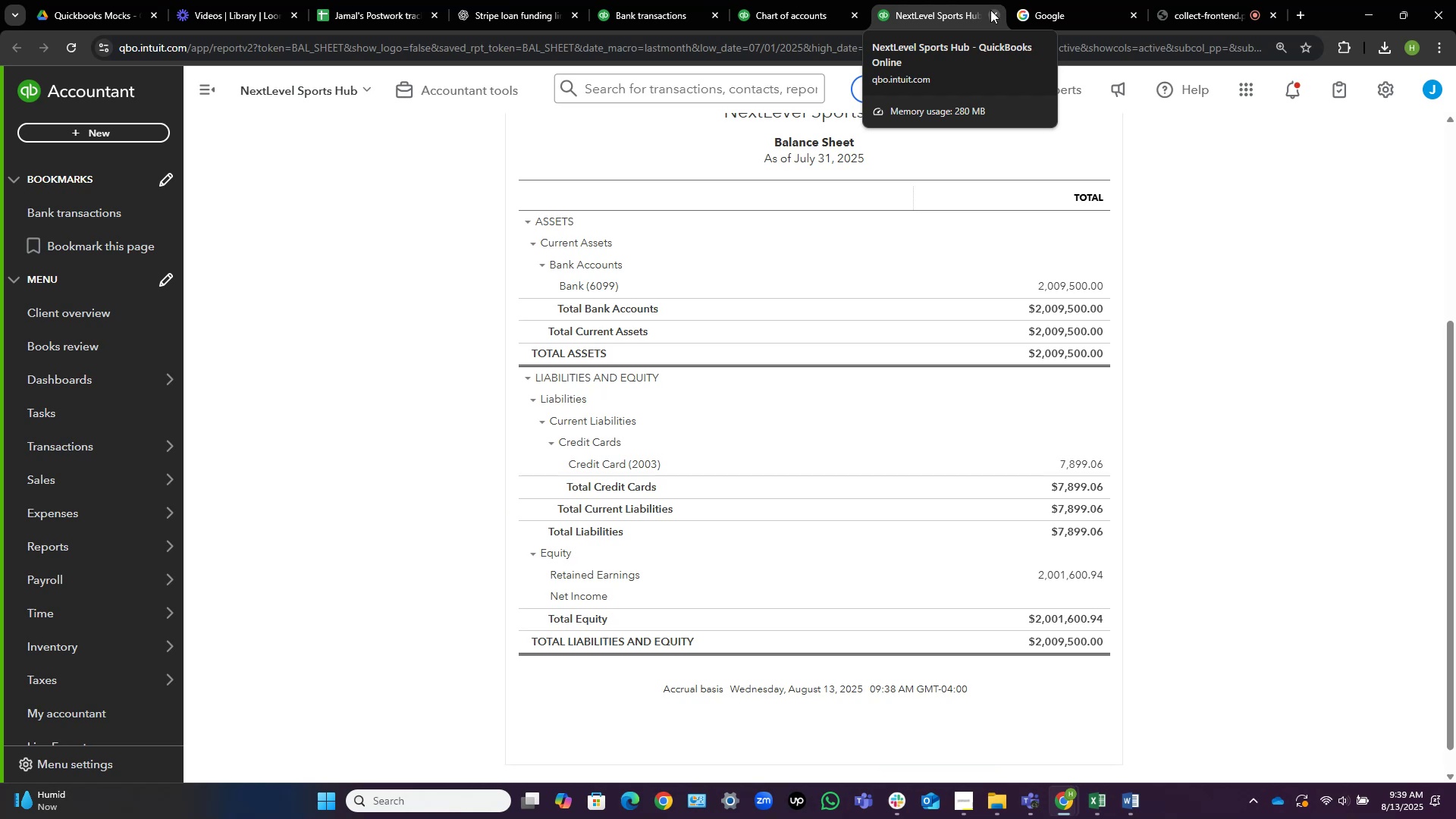 
left_click([992, 14])
 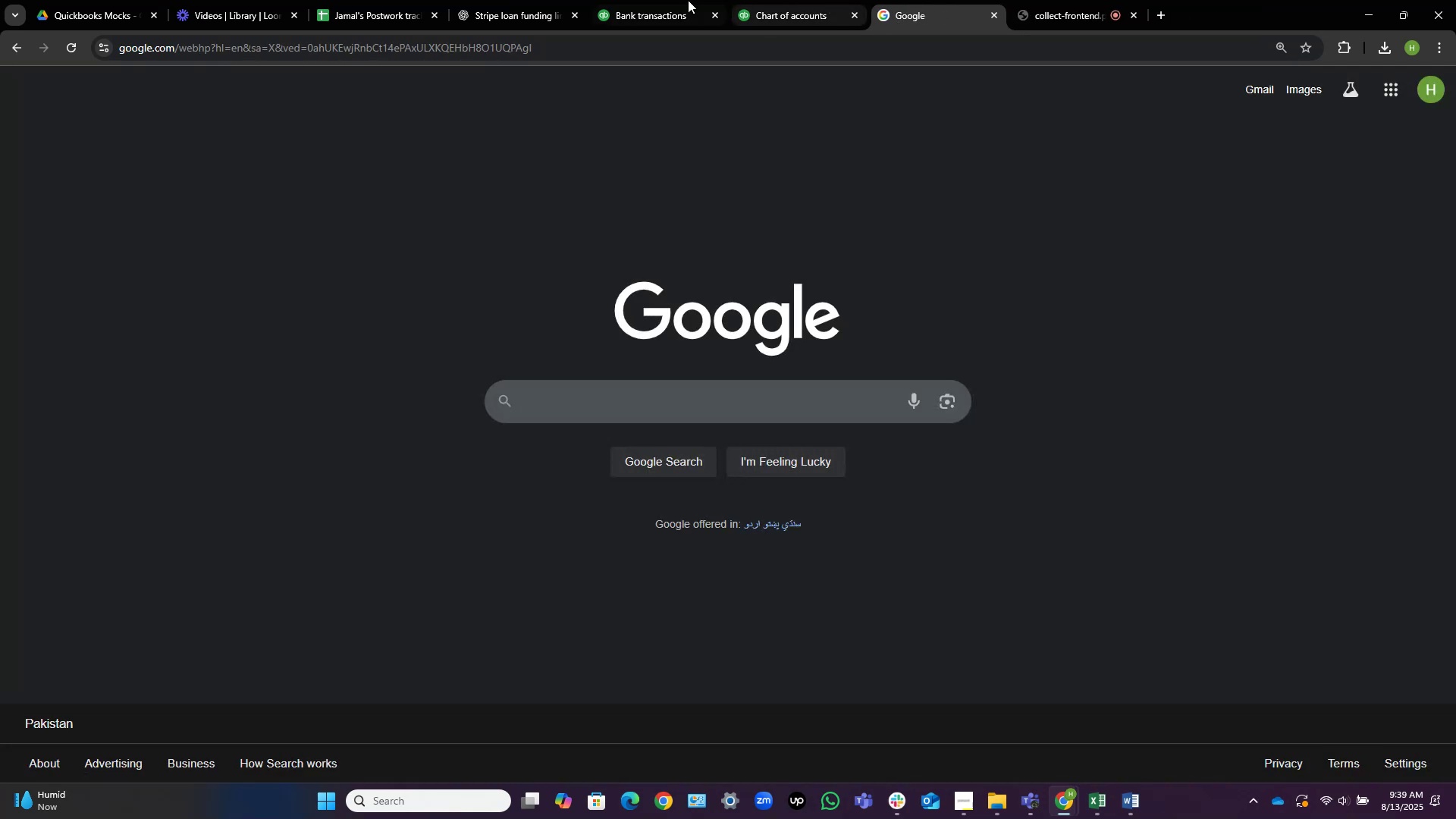 
left_click([651, 0])
 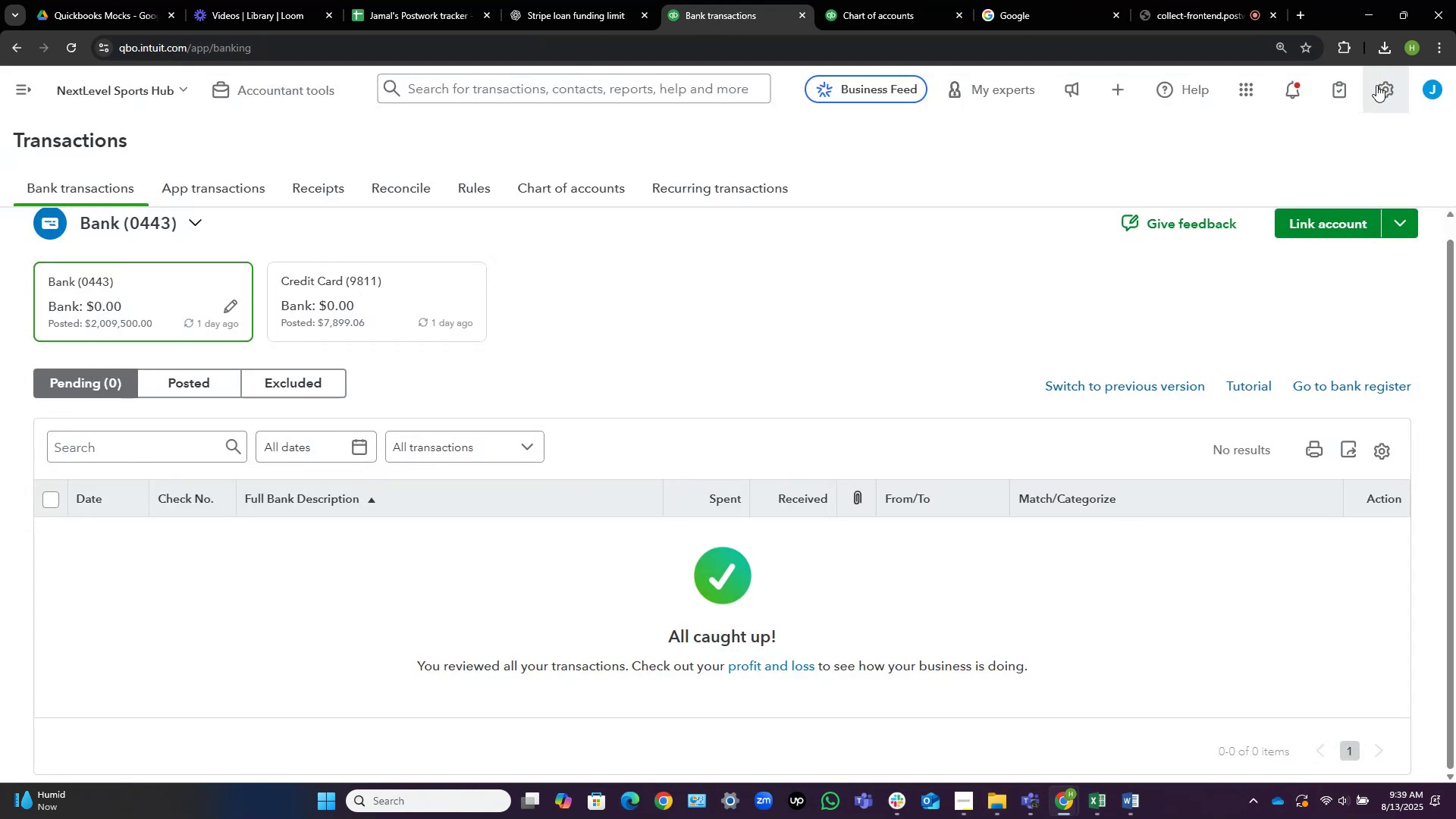 
wait(5.87)
 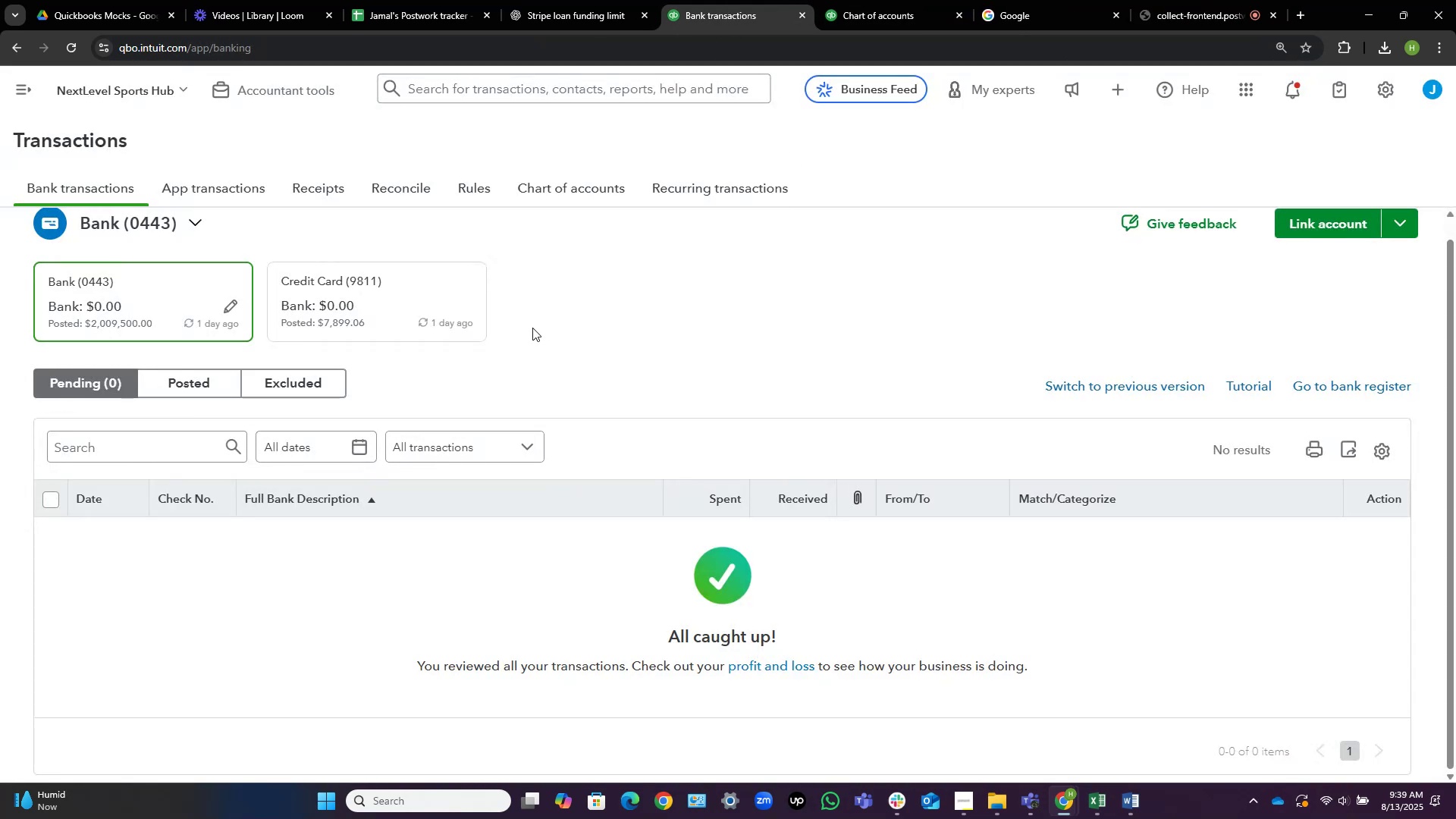 
left_click([1093, 804])
 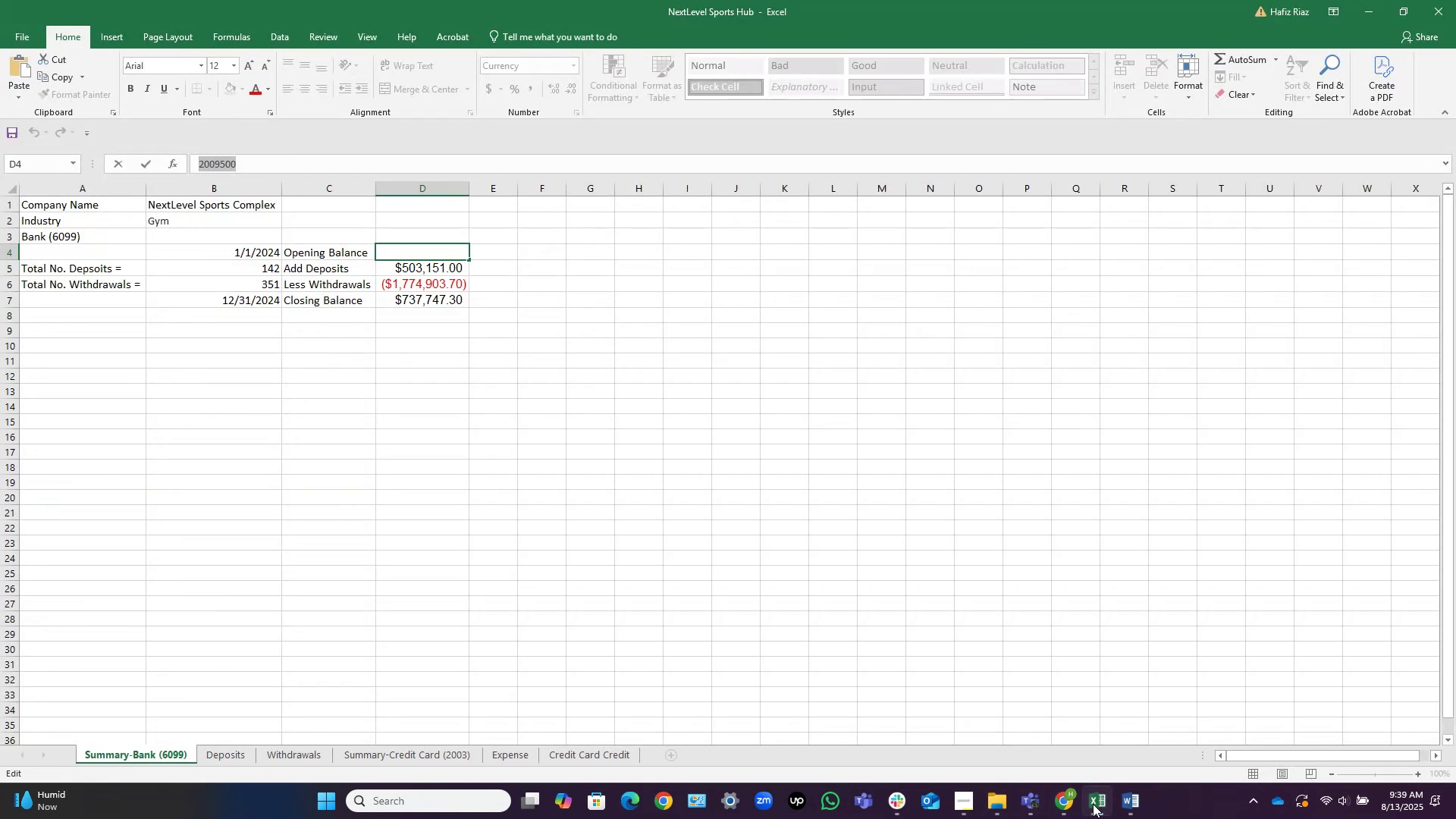 
left_click([1093, 804])
 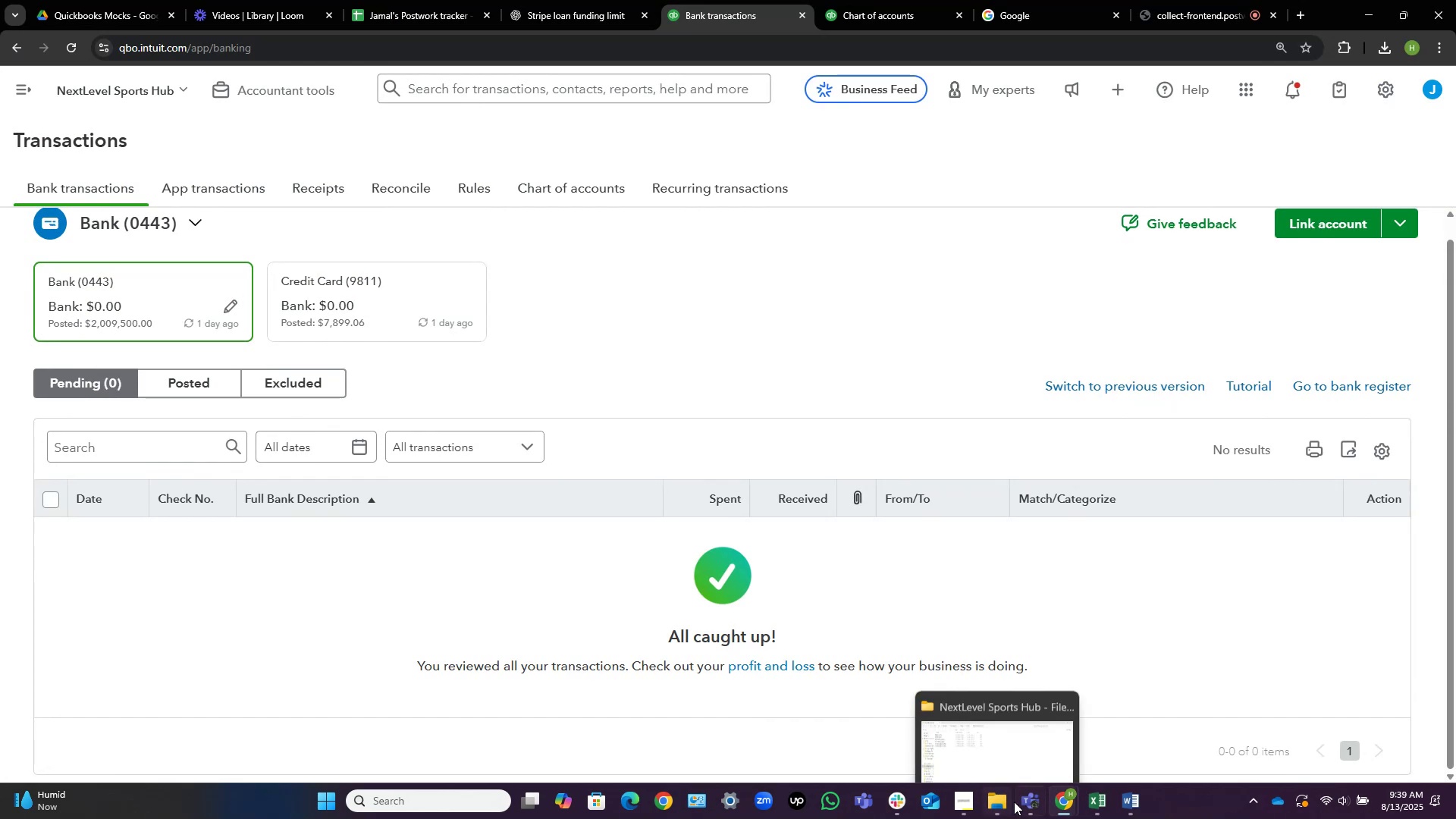 
left_click([1014, 802])
 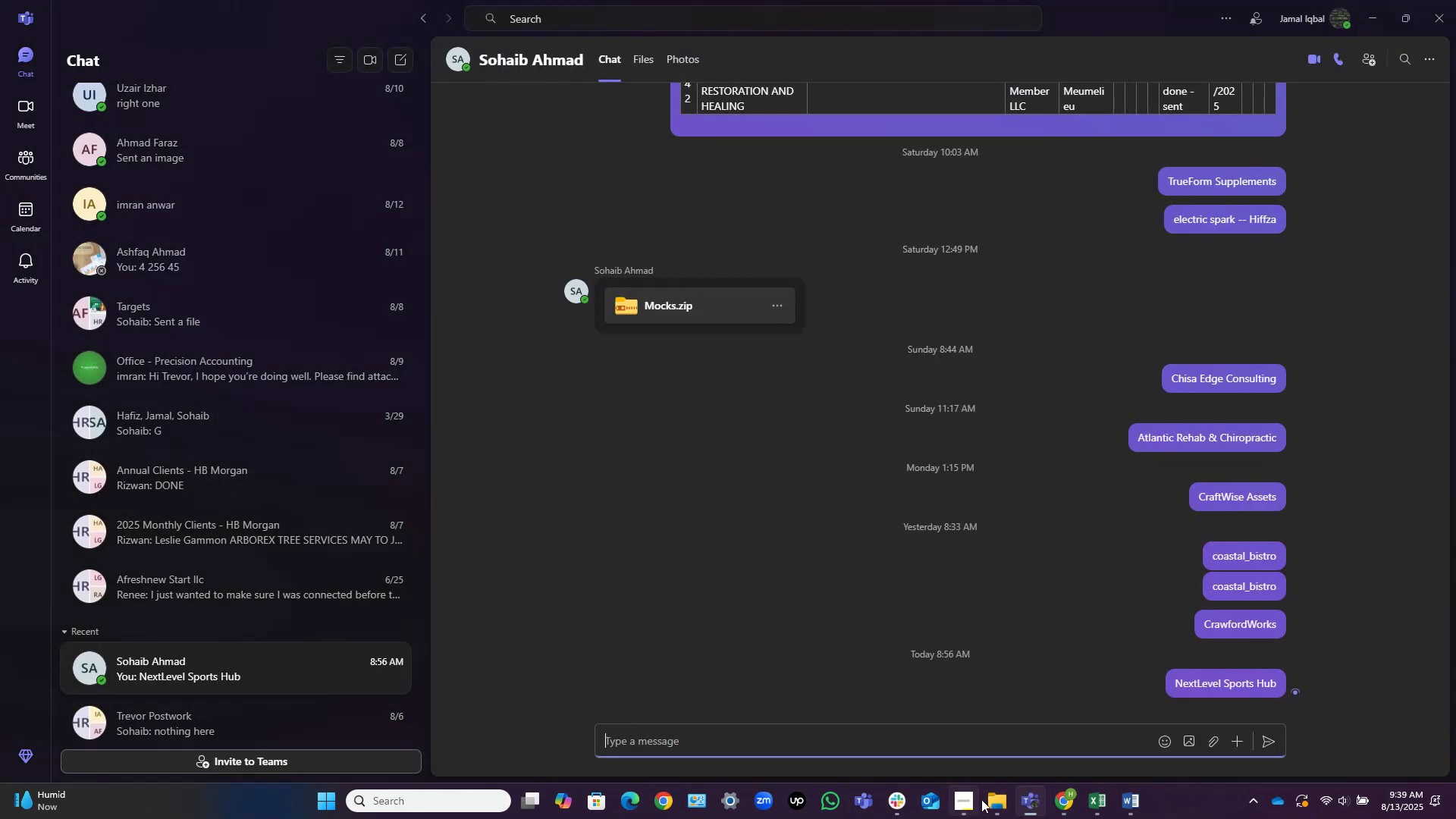 
left_click([996, 802])
 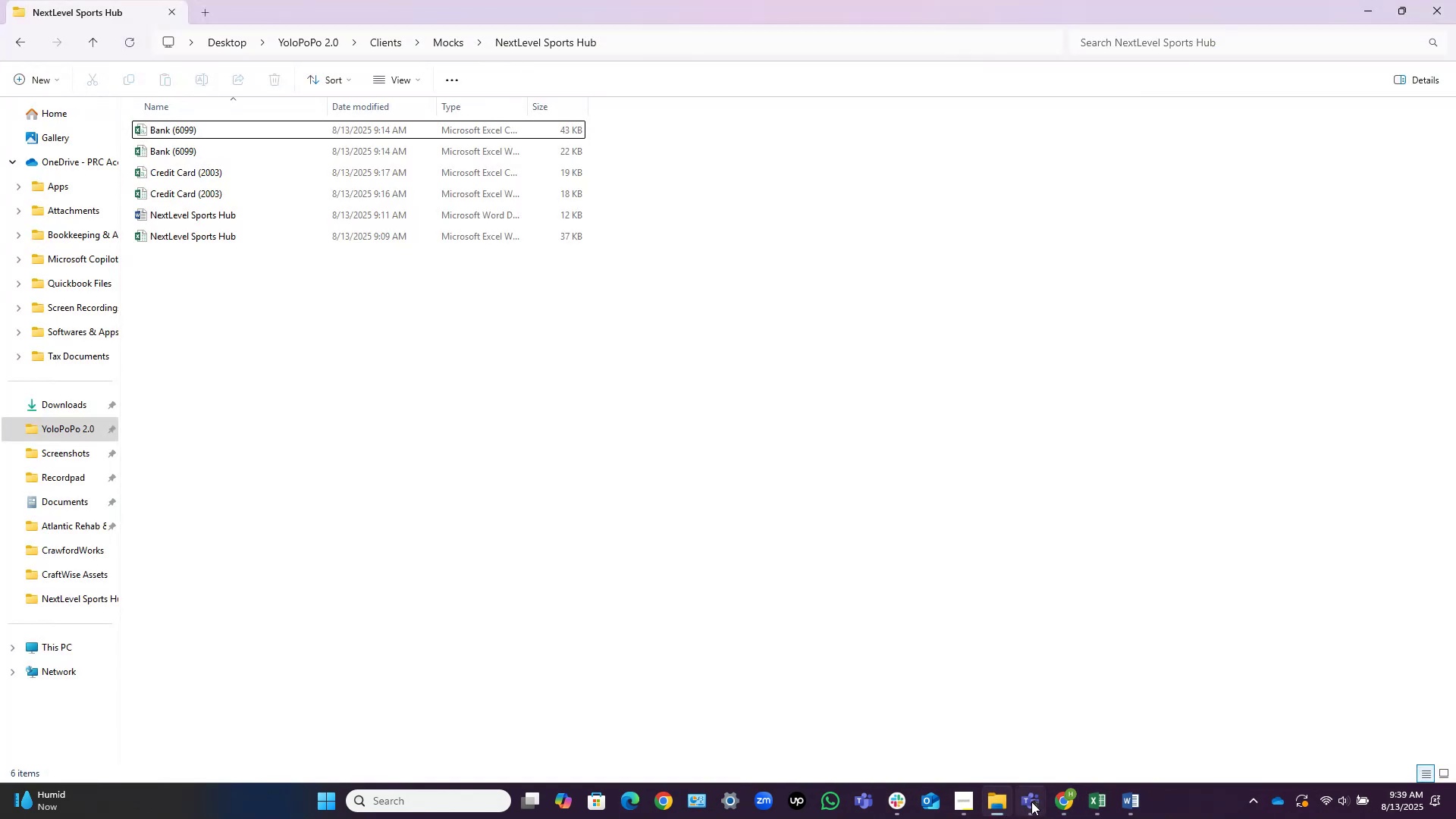 
left_click_drag(start_coordinate=[1039, 801], to_coordinate=[993, 805])
 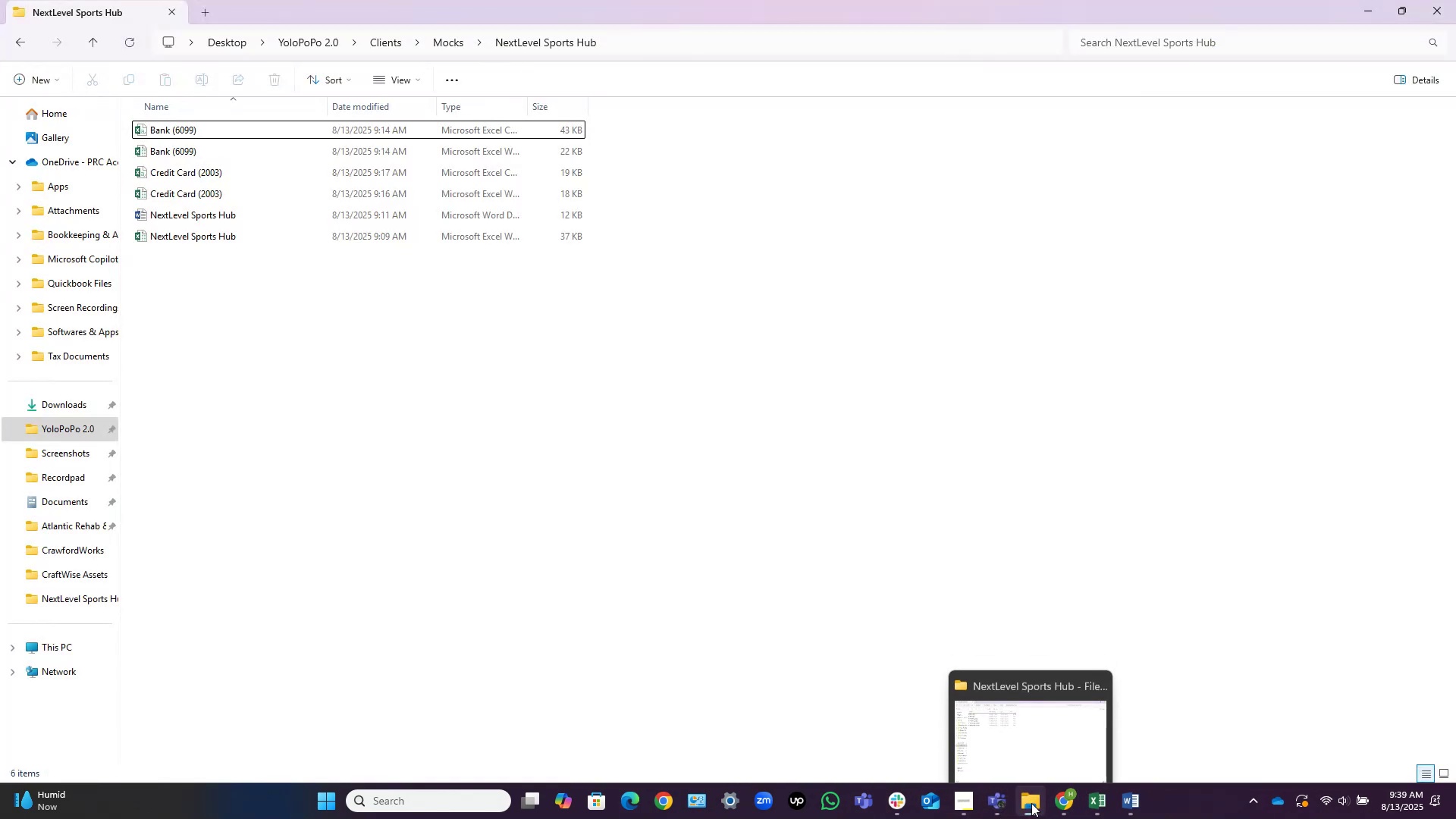 
left_click([1031, 803])
 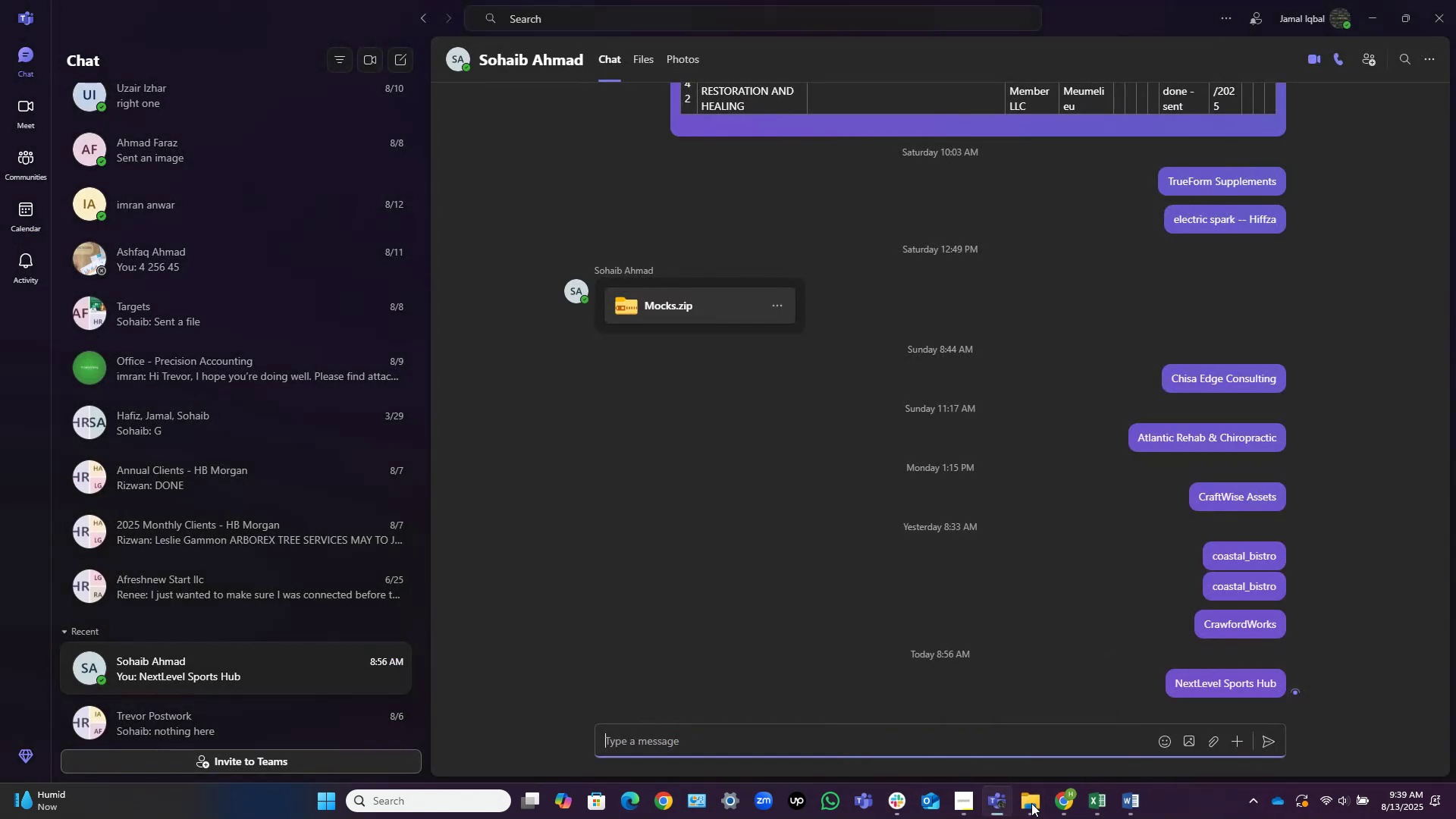 
left_click([1031, 803])
 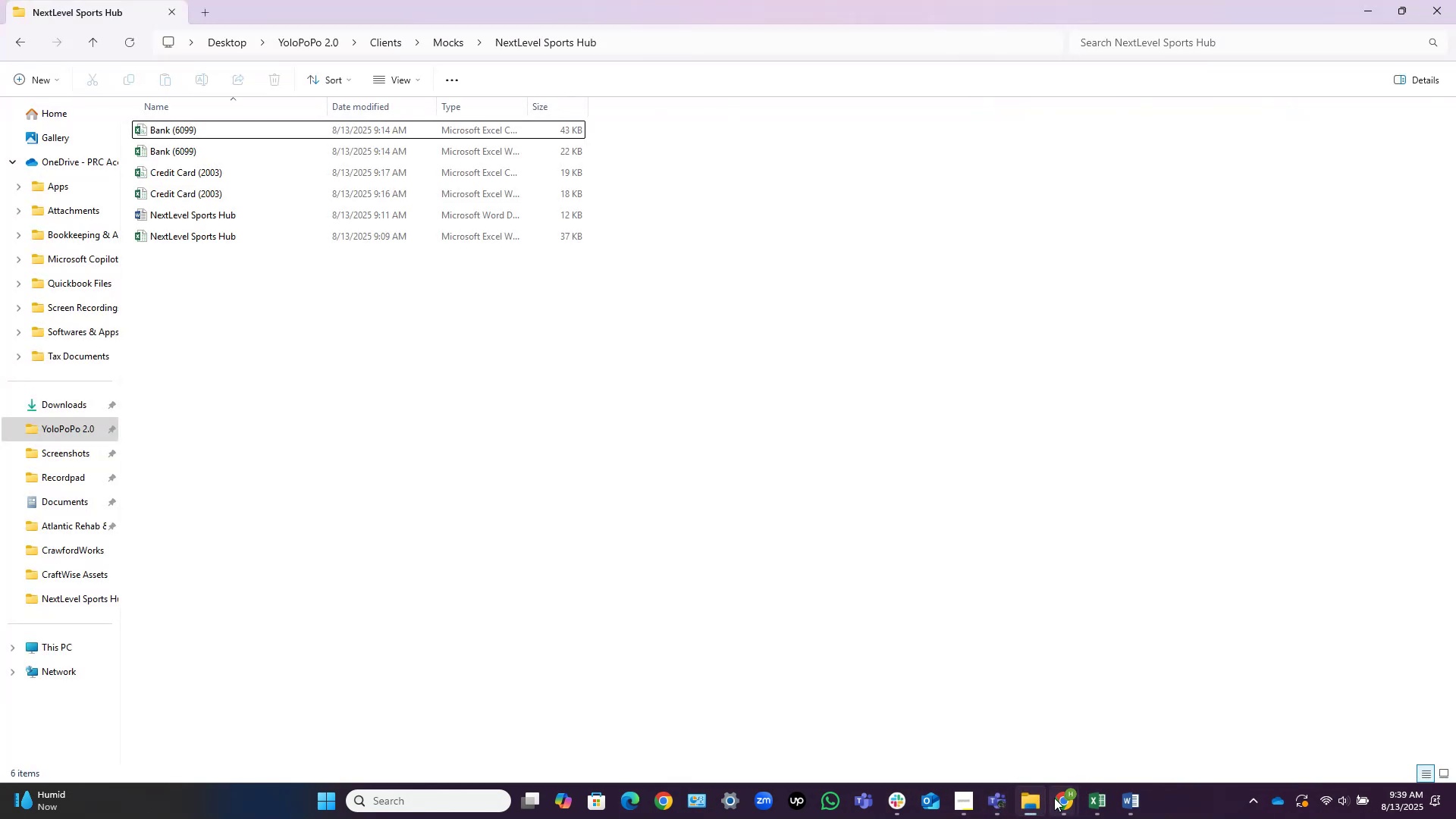 
left_click([1055, 798])
 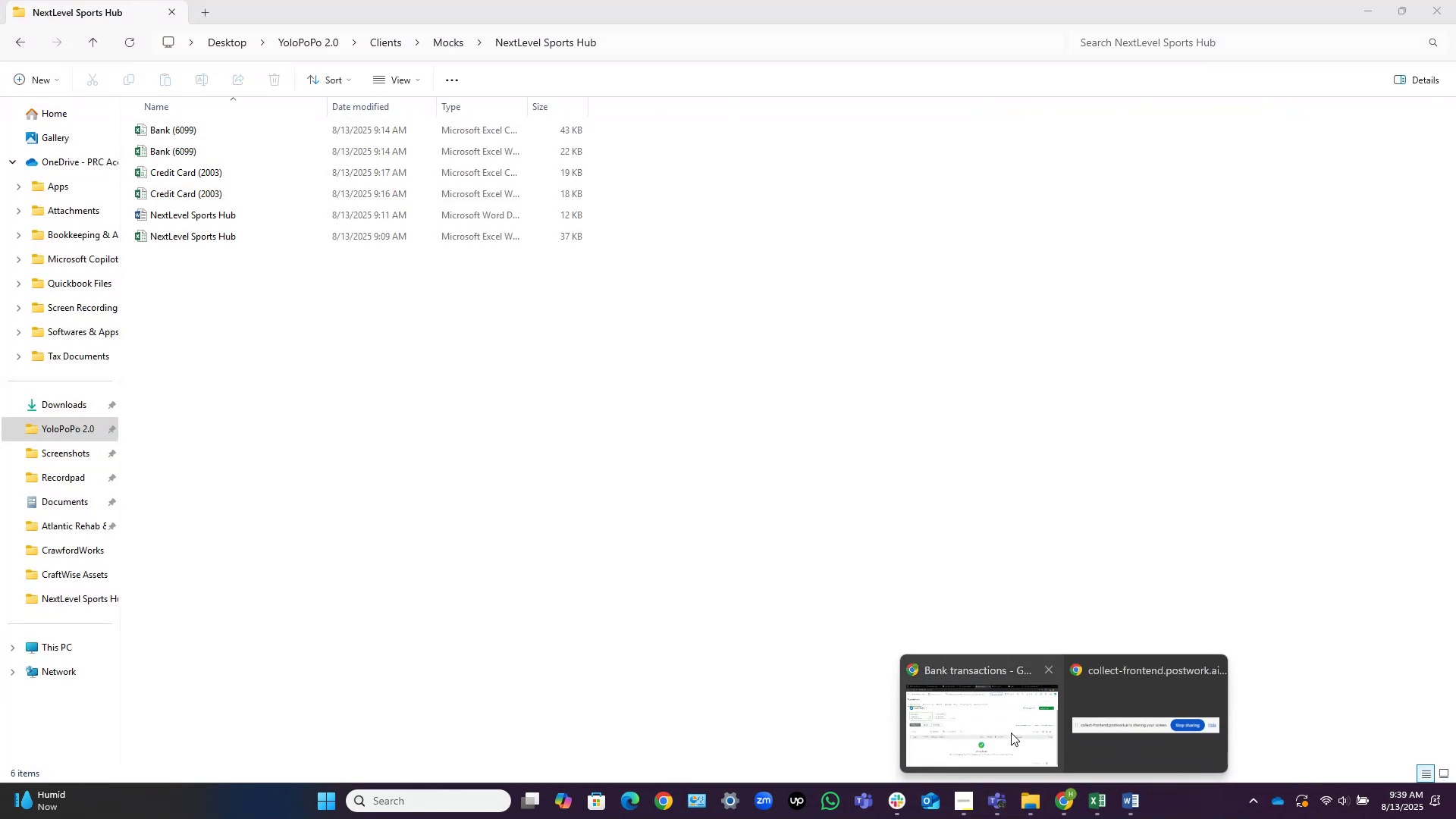 
left_click([1010, 731])
 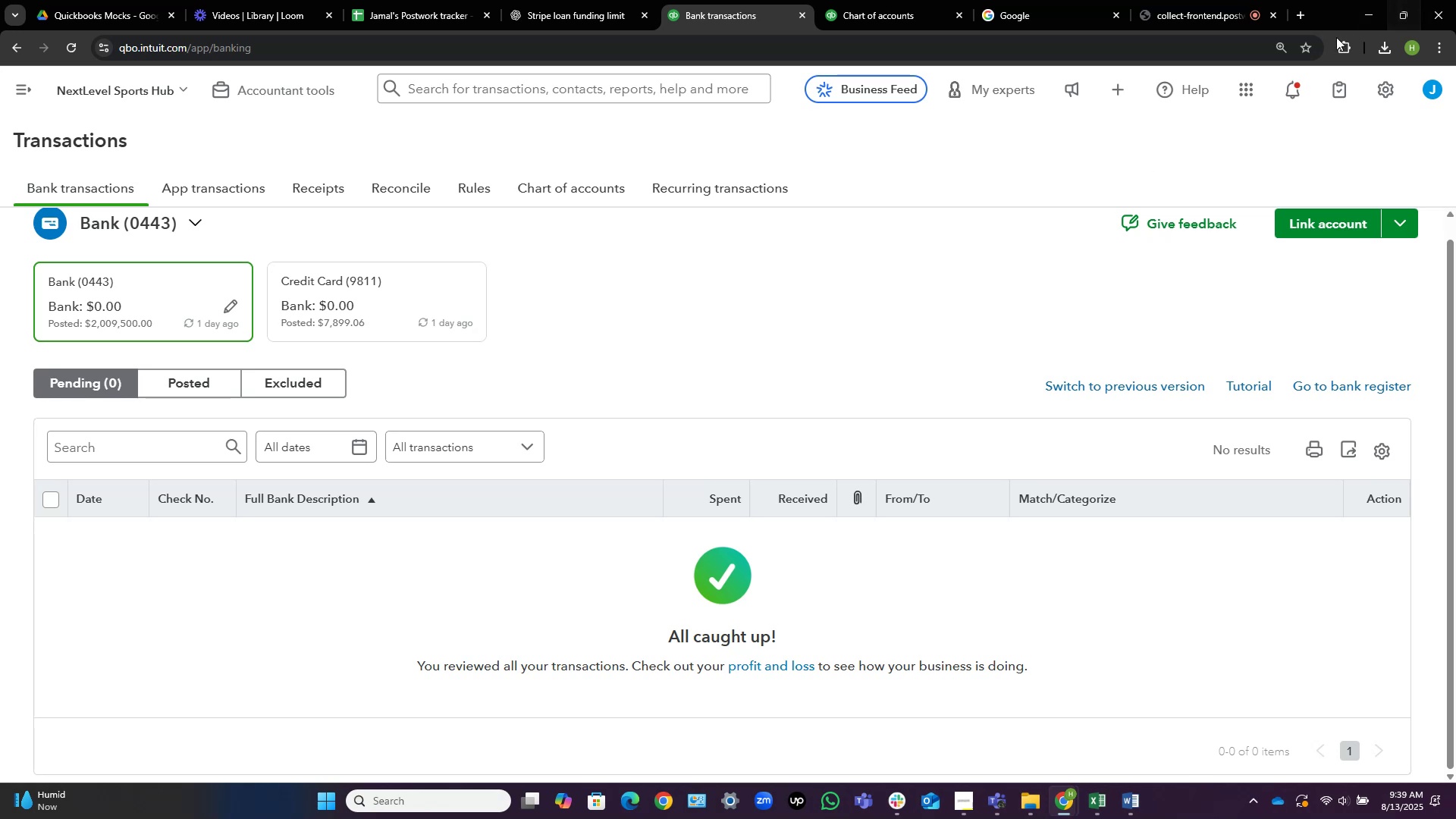 
left_click([1378, 96])
 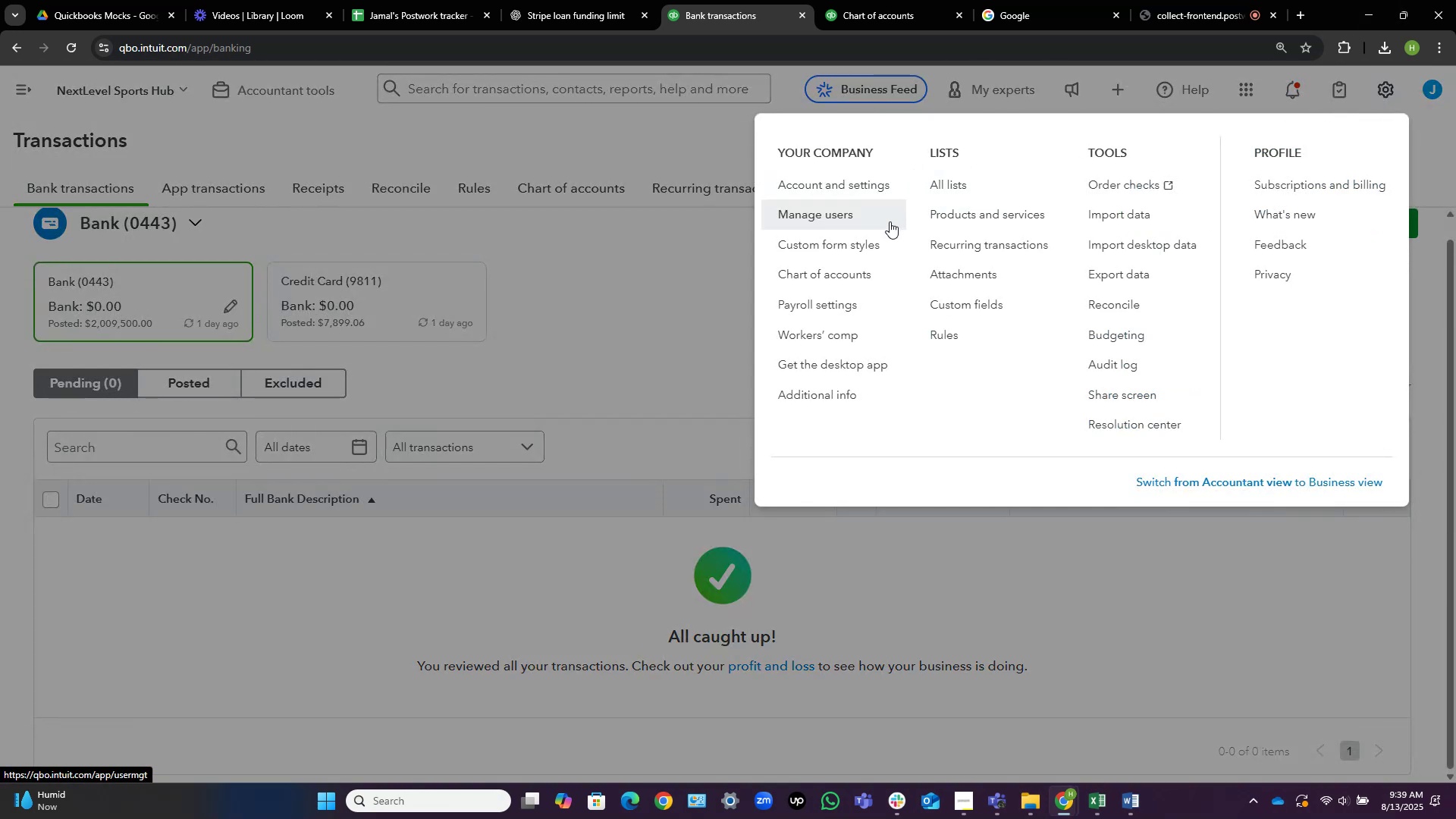 
left_click([1127, 220])
 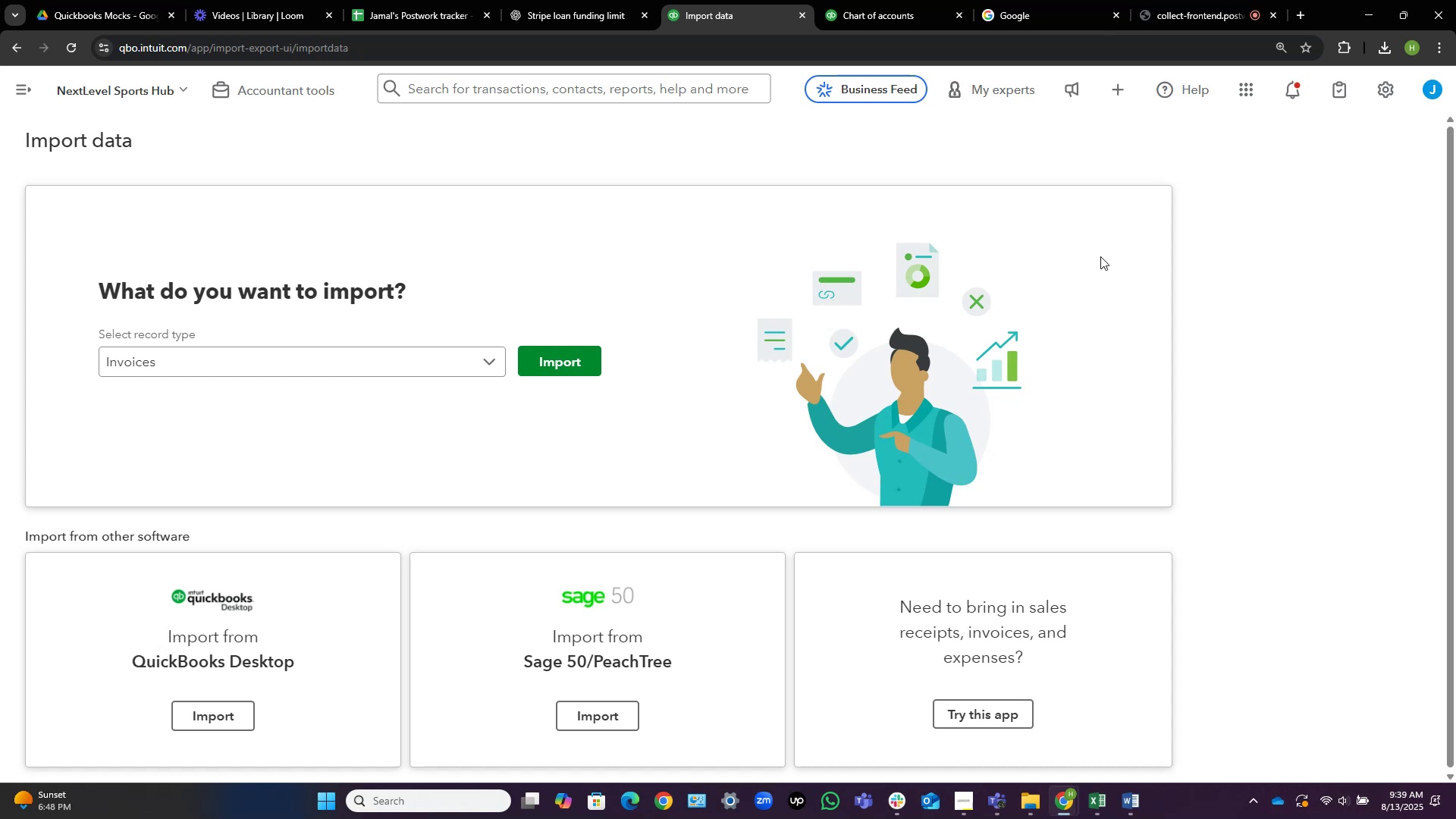 
wait(13.86)
 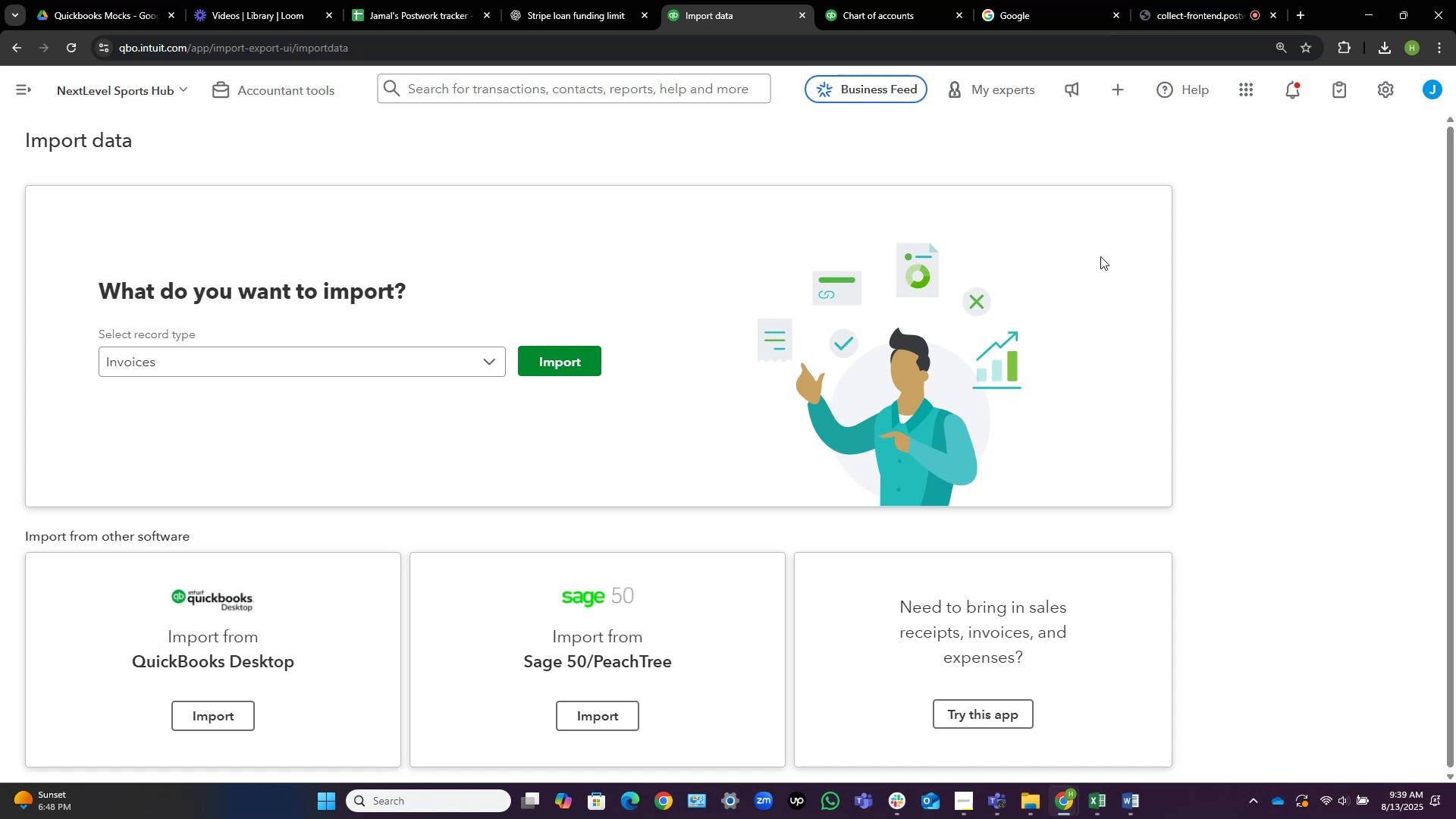 
left_click([406, 360])
 